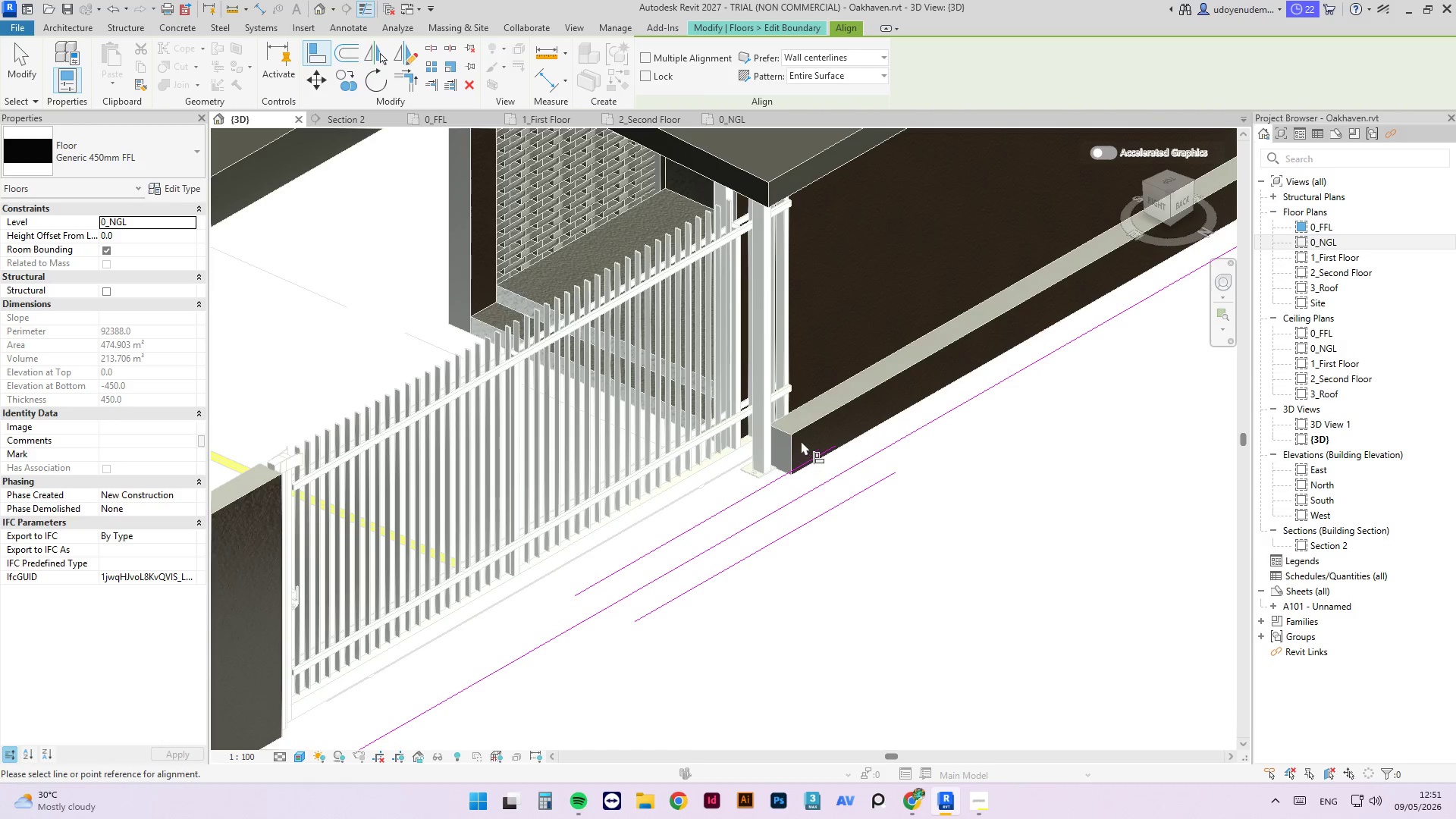 
scroll: coordinate [792, 453], scroll_direction: up, amount: 3.0
 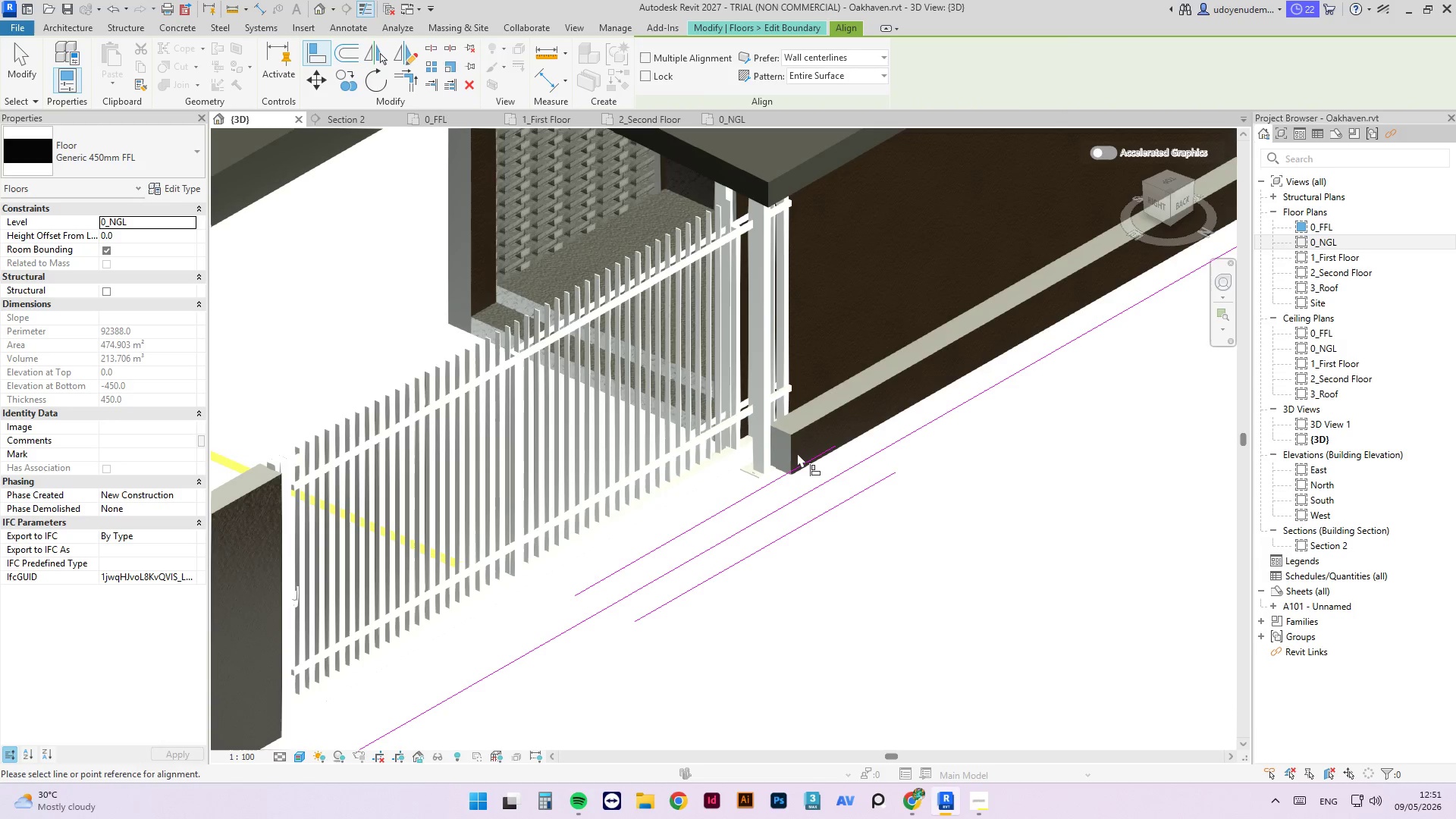 
key(Tab)
 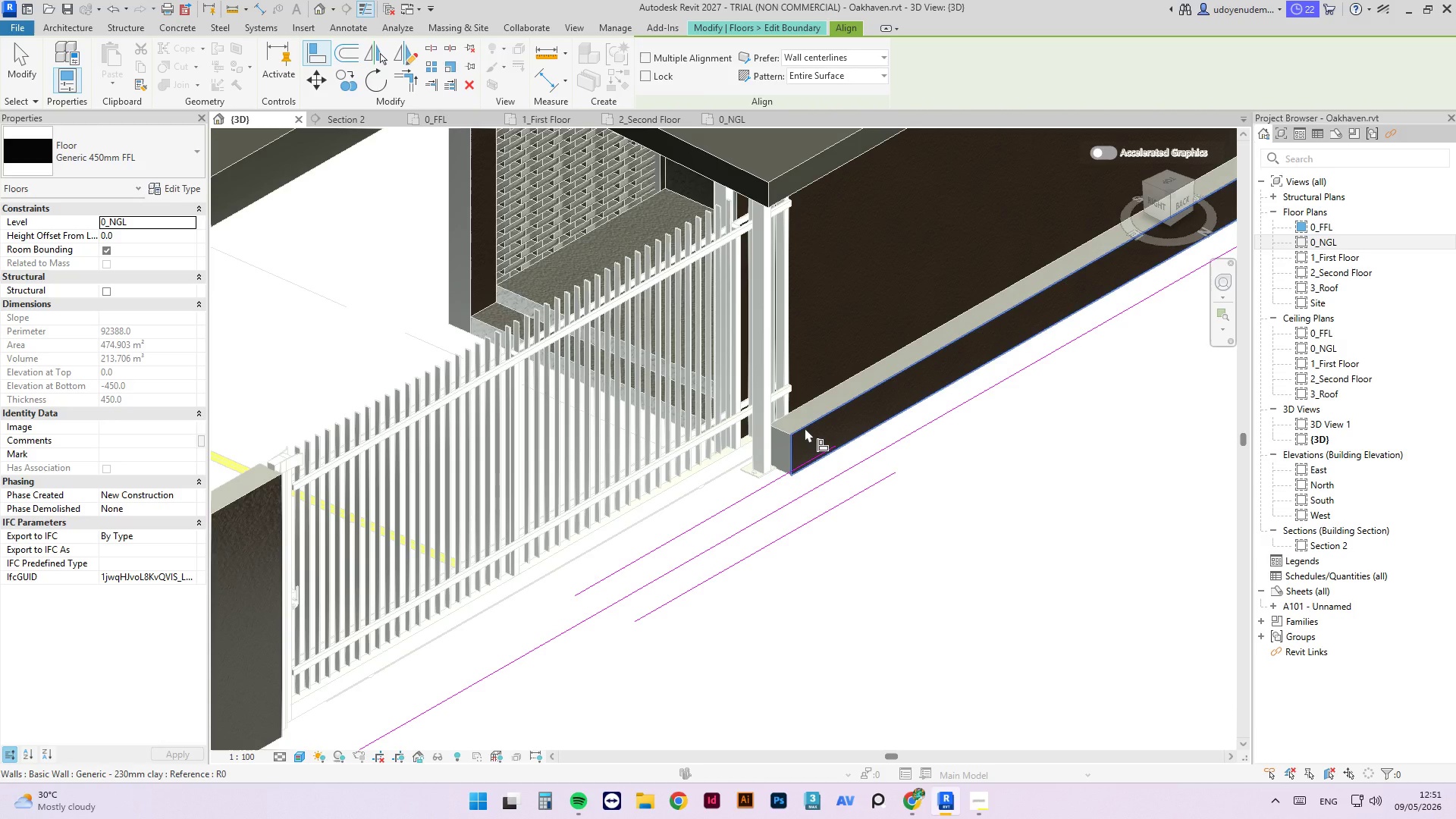 
left_click([805, 428])
 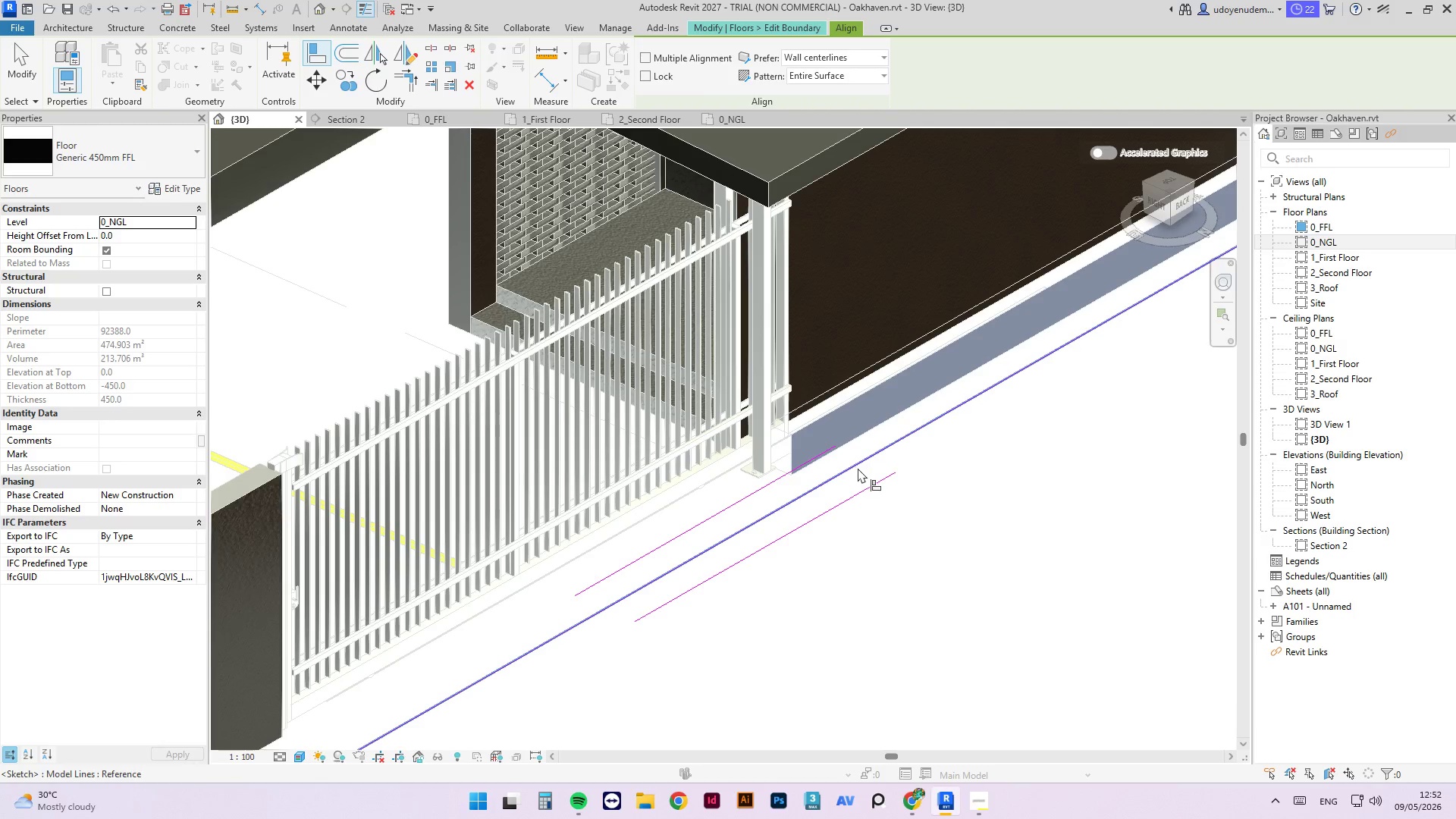 
left_click([858, 468])
 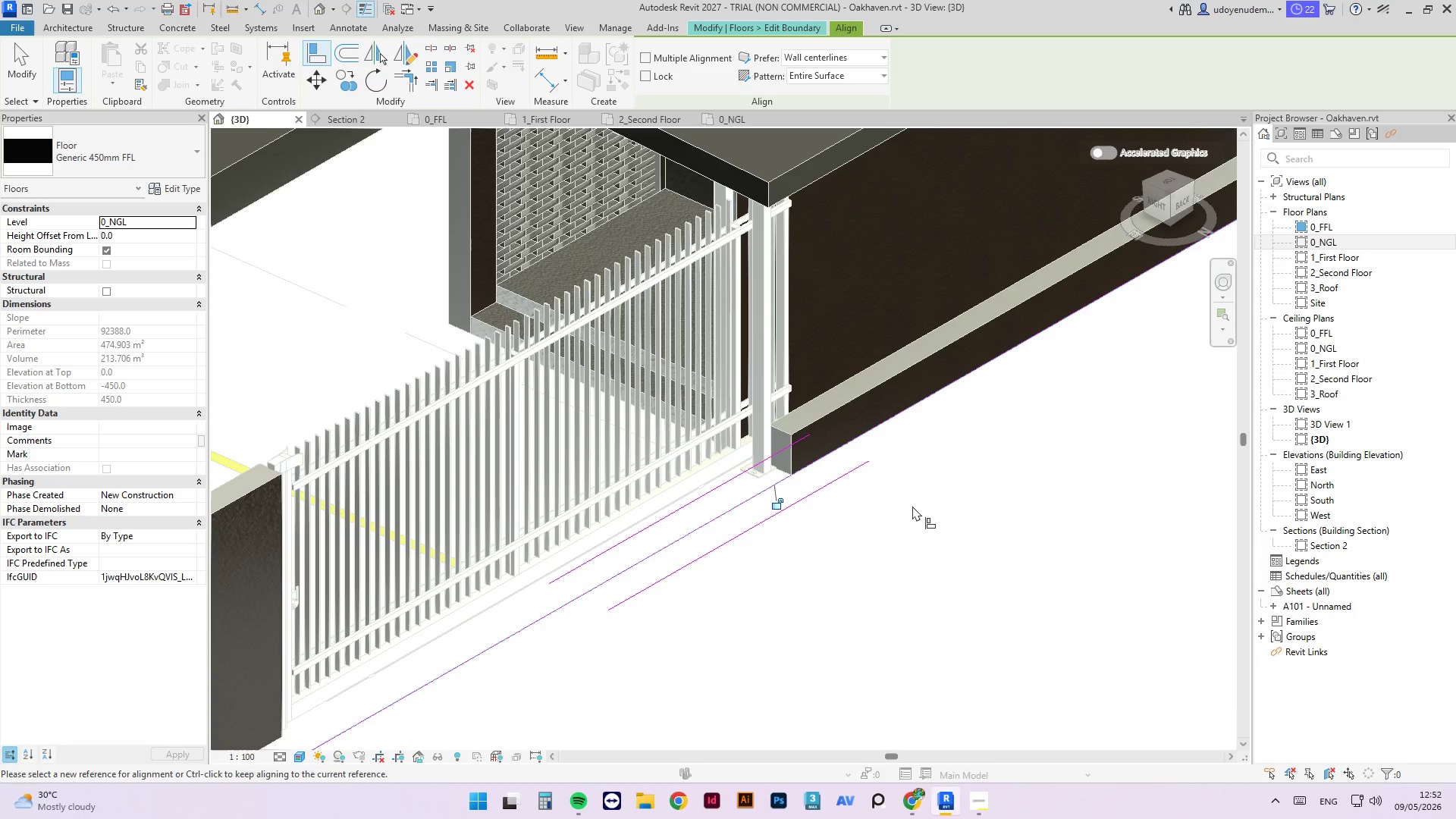 
key(Escape)
 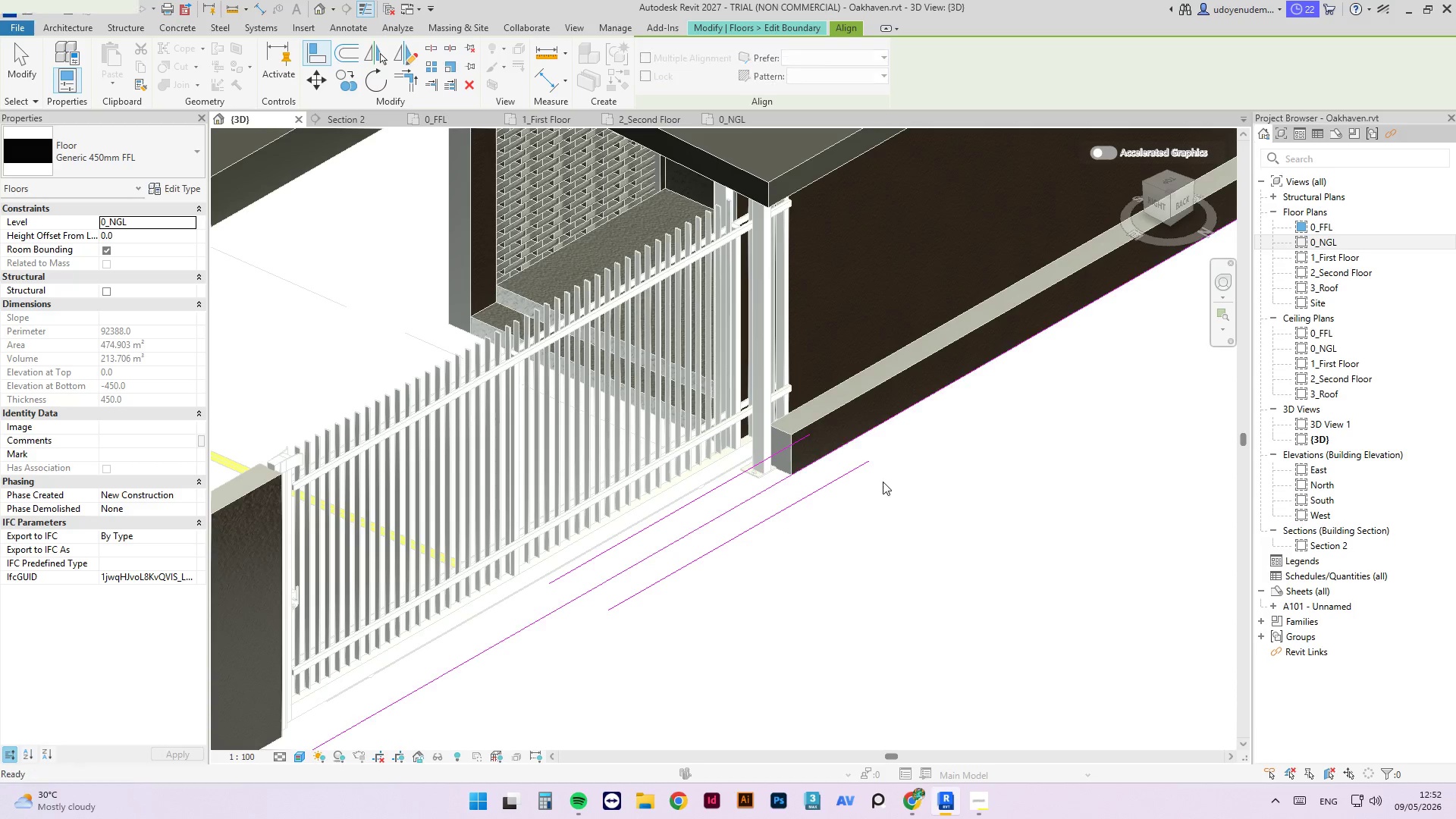 
key(Escape)
 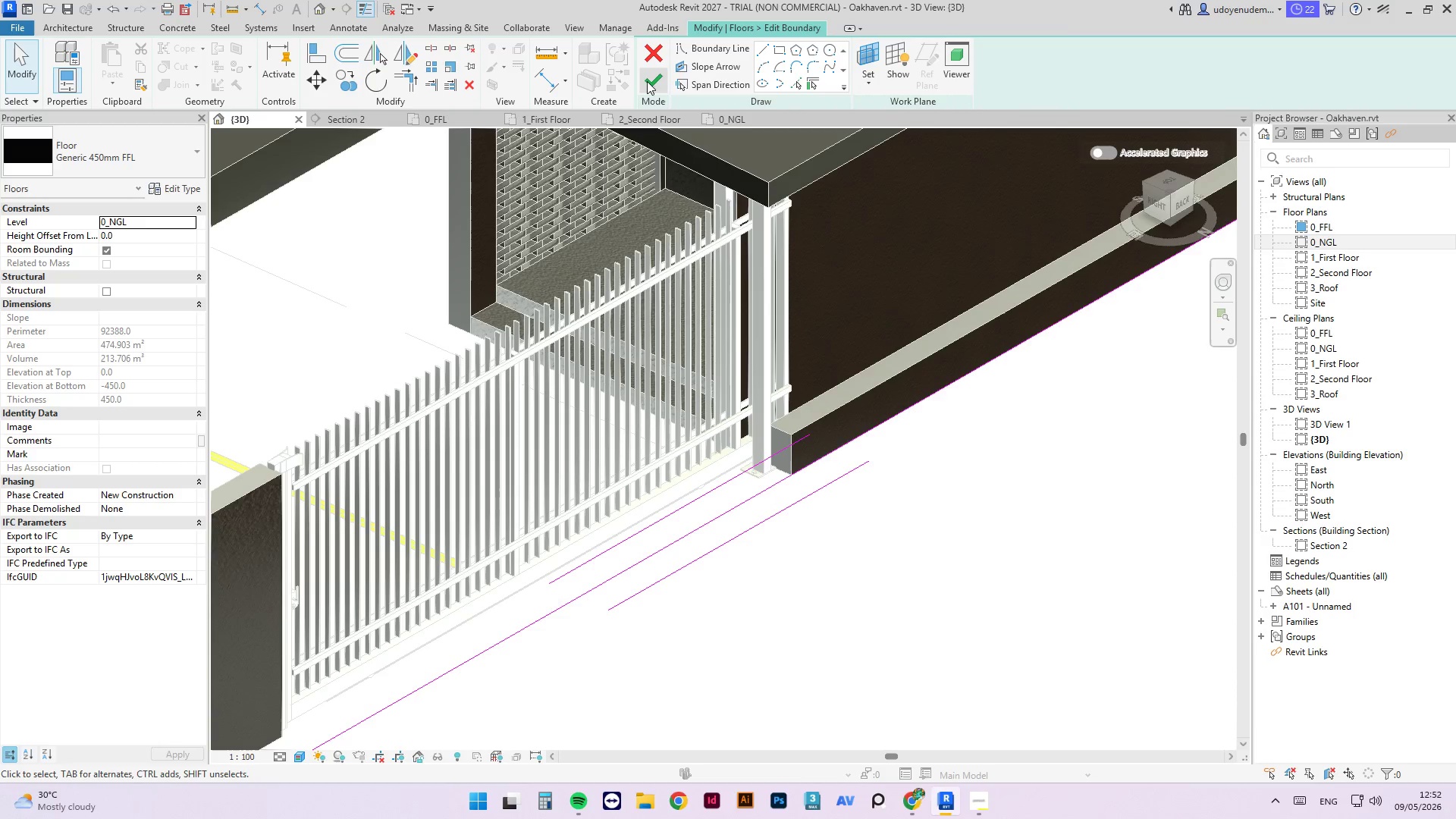 
left_click([659, 88])
 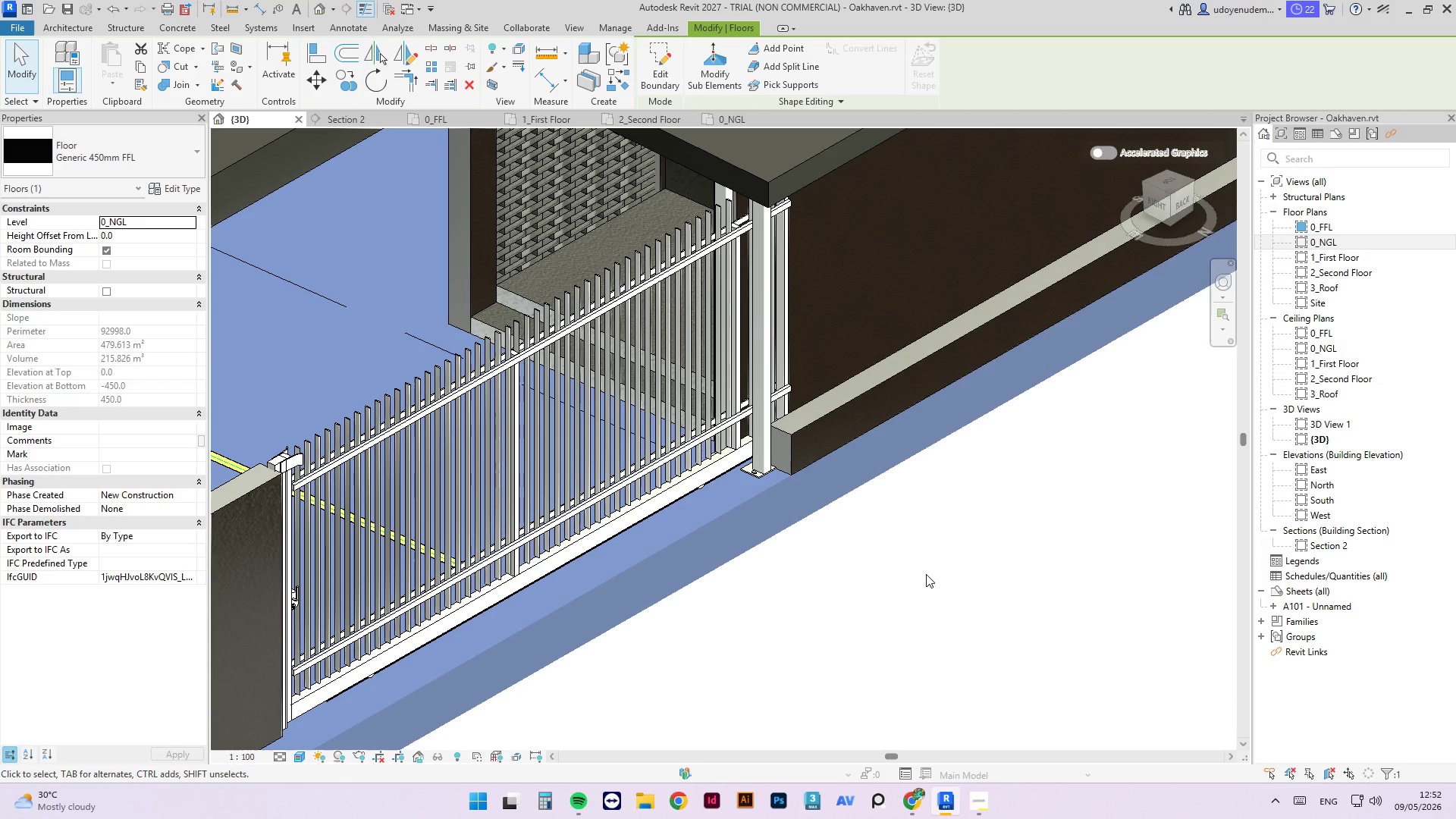 
left_click([934, 653])
 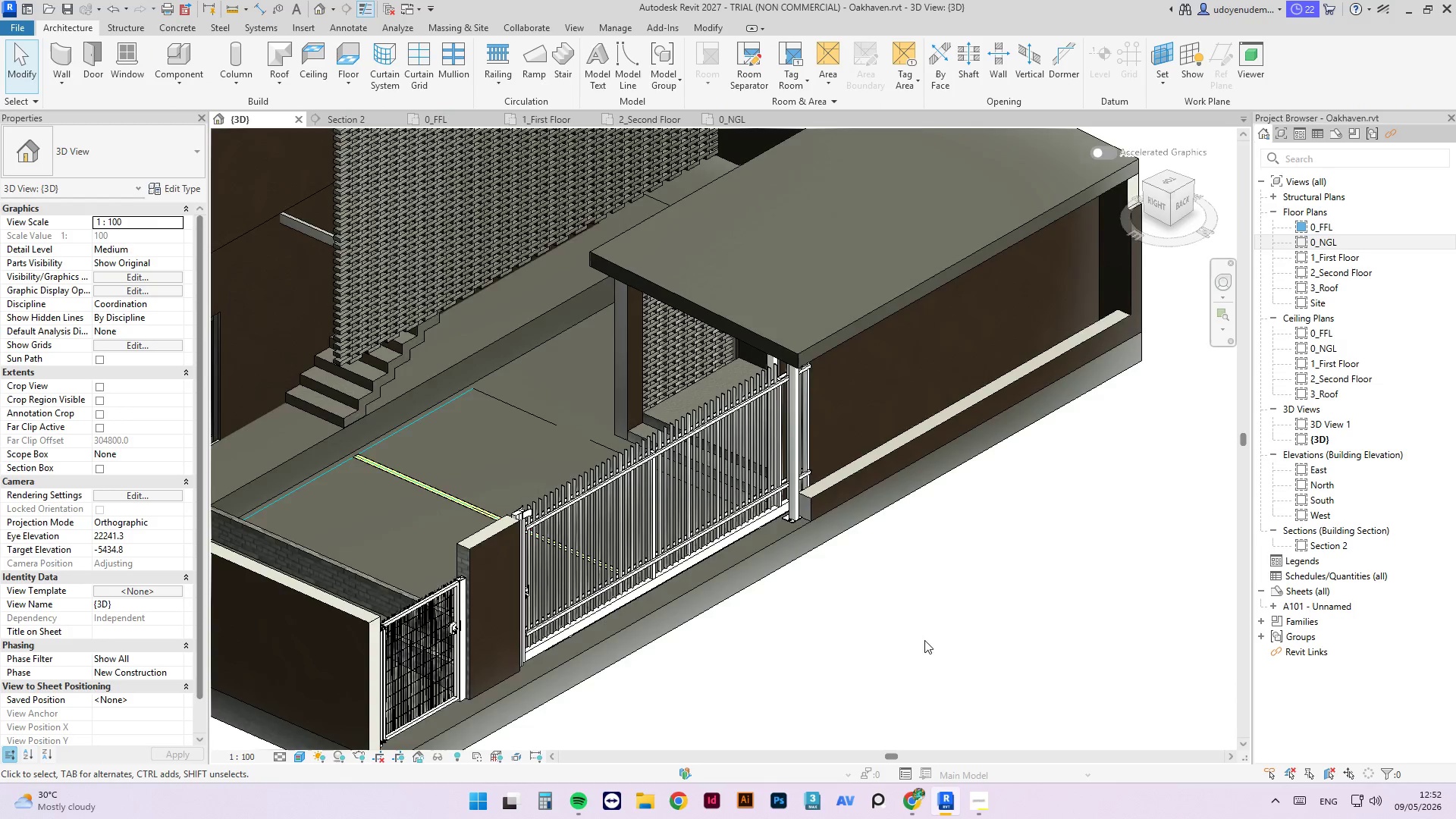 
scroll: coordinate [835, 587], scroll_direction: down, amount: 4.0
 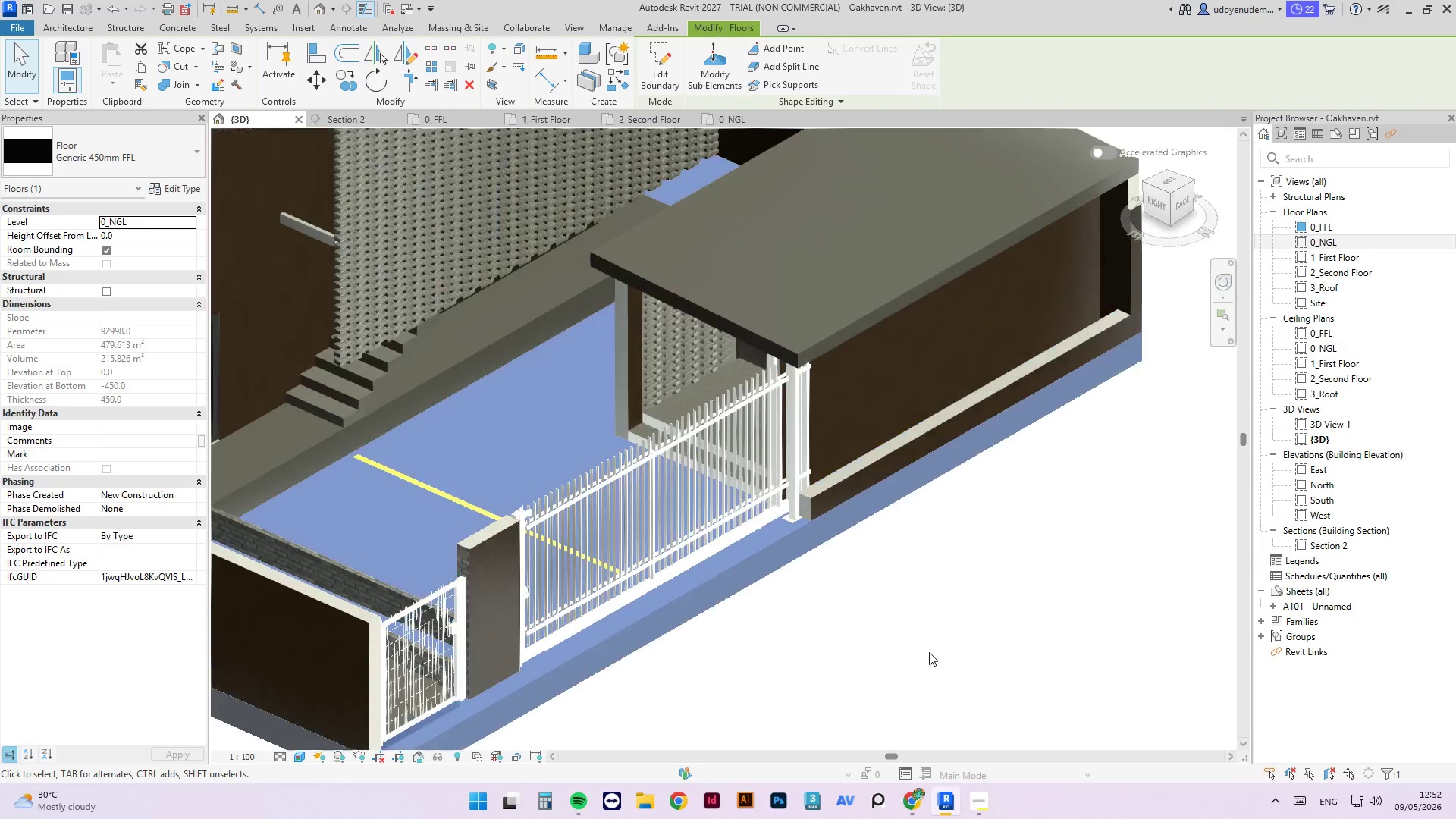 
hold_key(key=ShiftLeft, duration=3.58)
 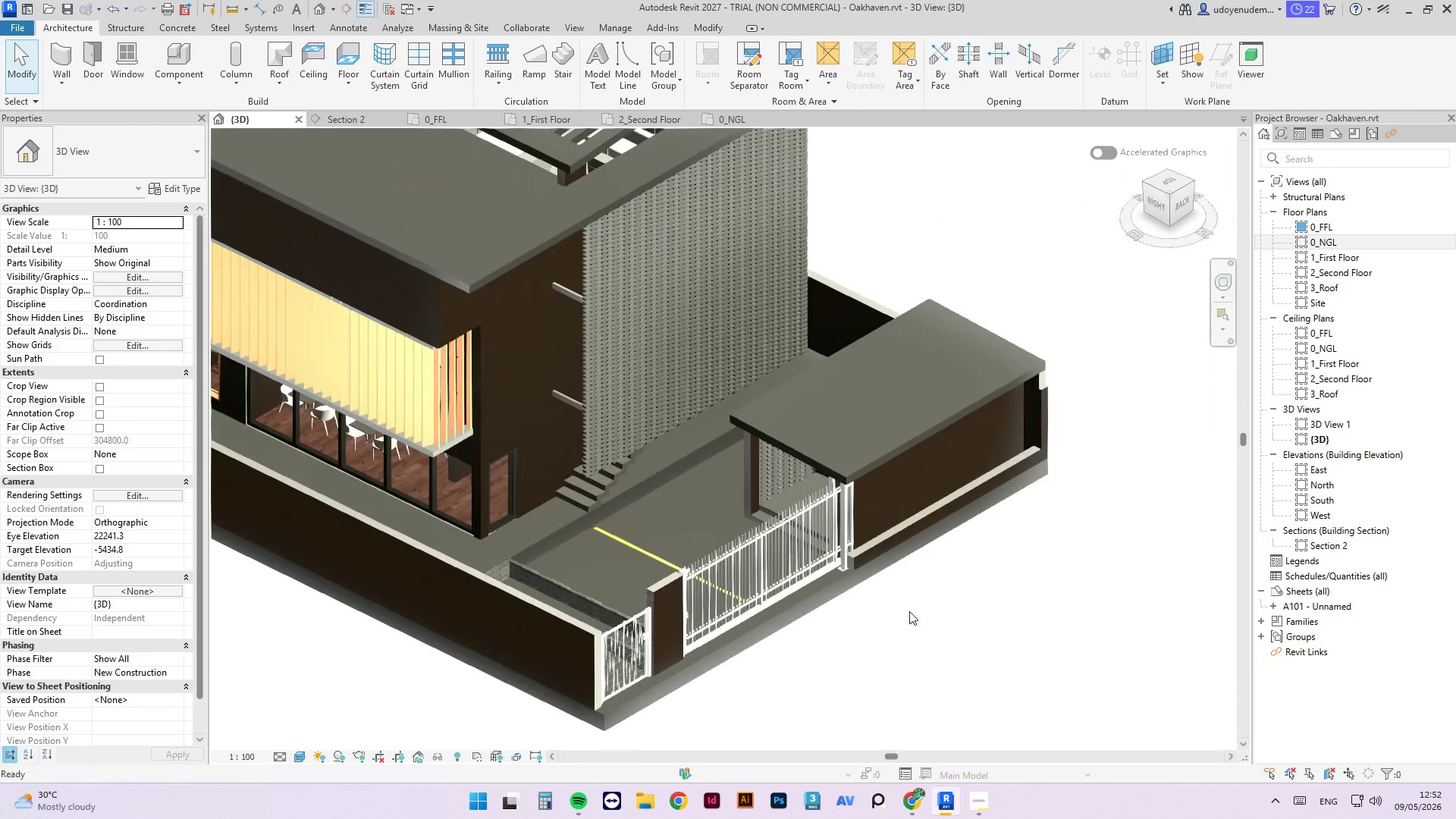 
scroll: coordinate [916, 632], scroll_direction: down, amount: 4.0
 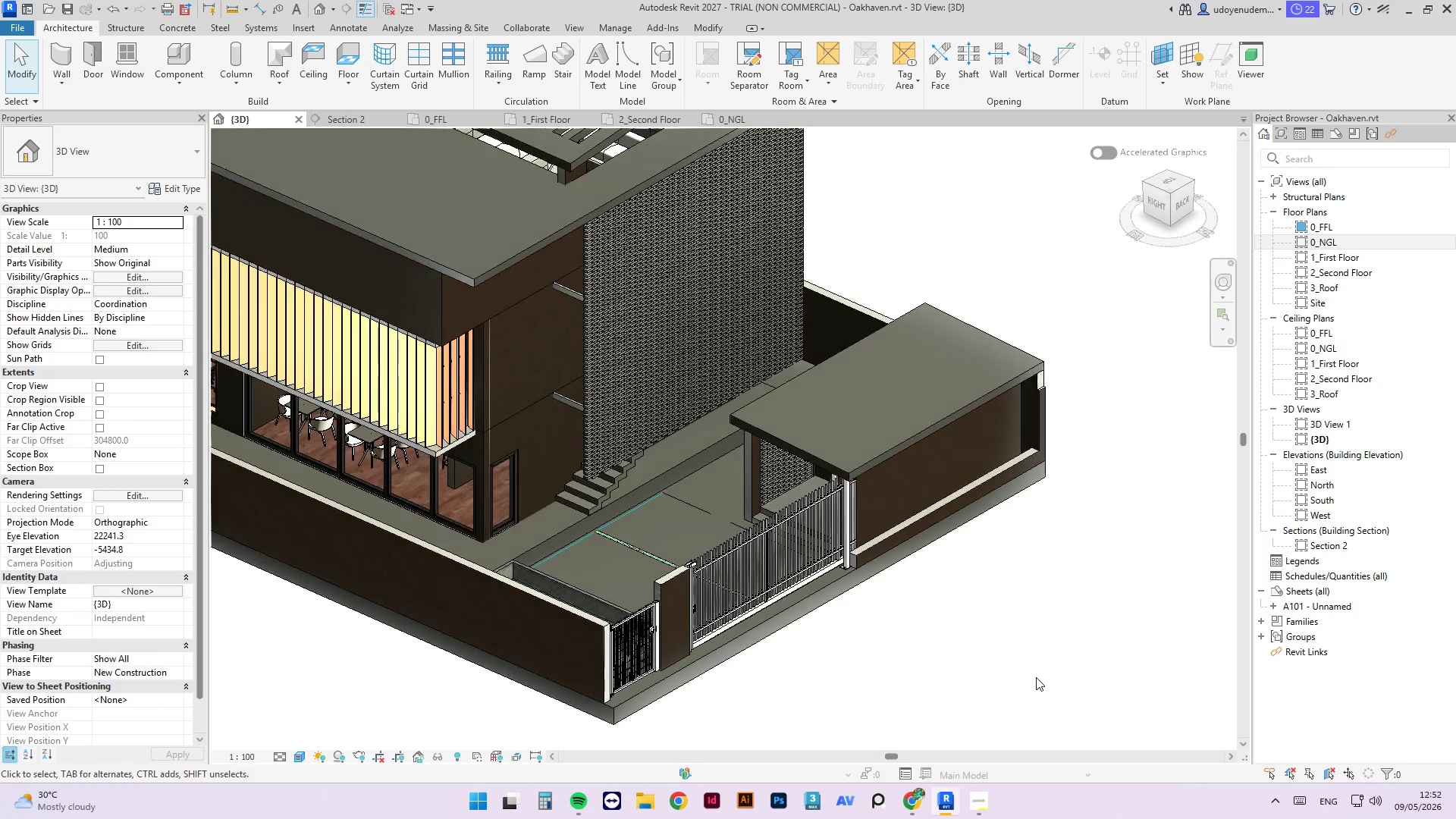 
left_click([844, 607])
 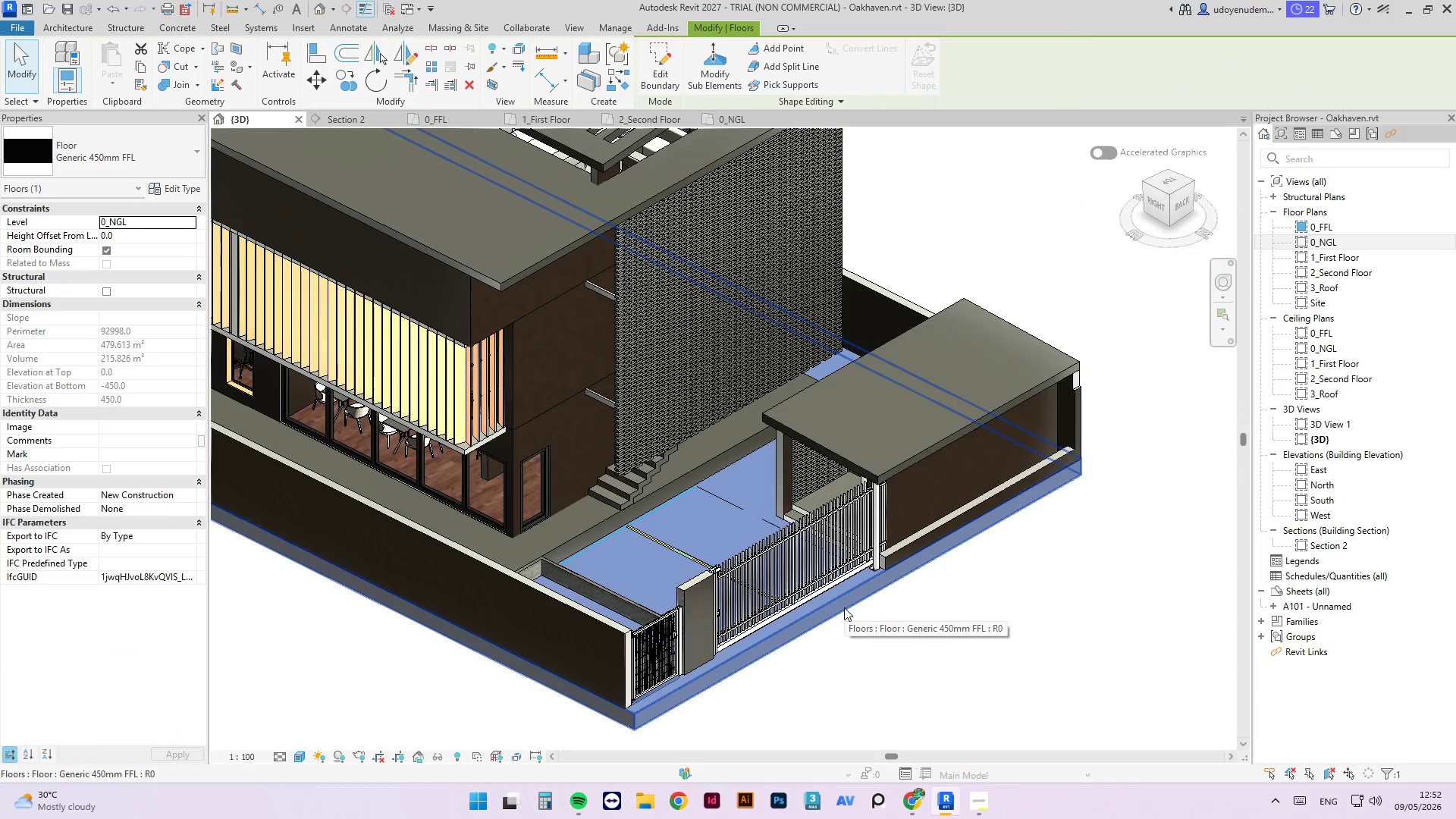 
scroll: coordinate [845, 610], scroll_direction: none, amount: 0.0
 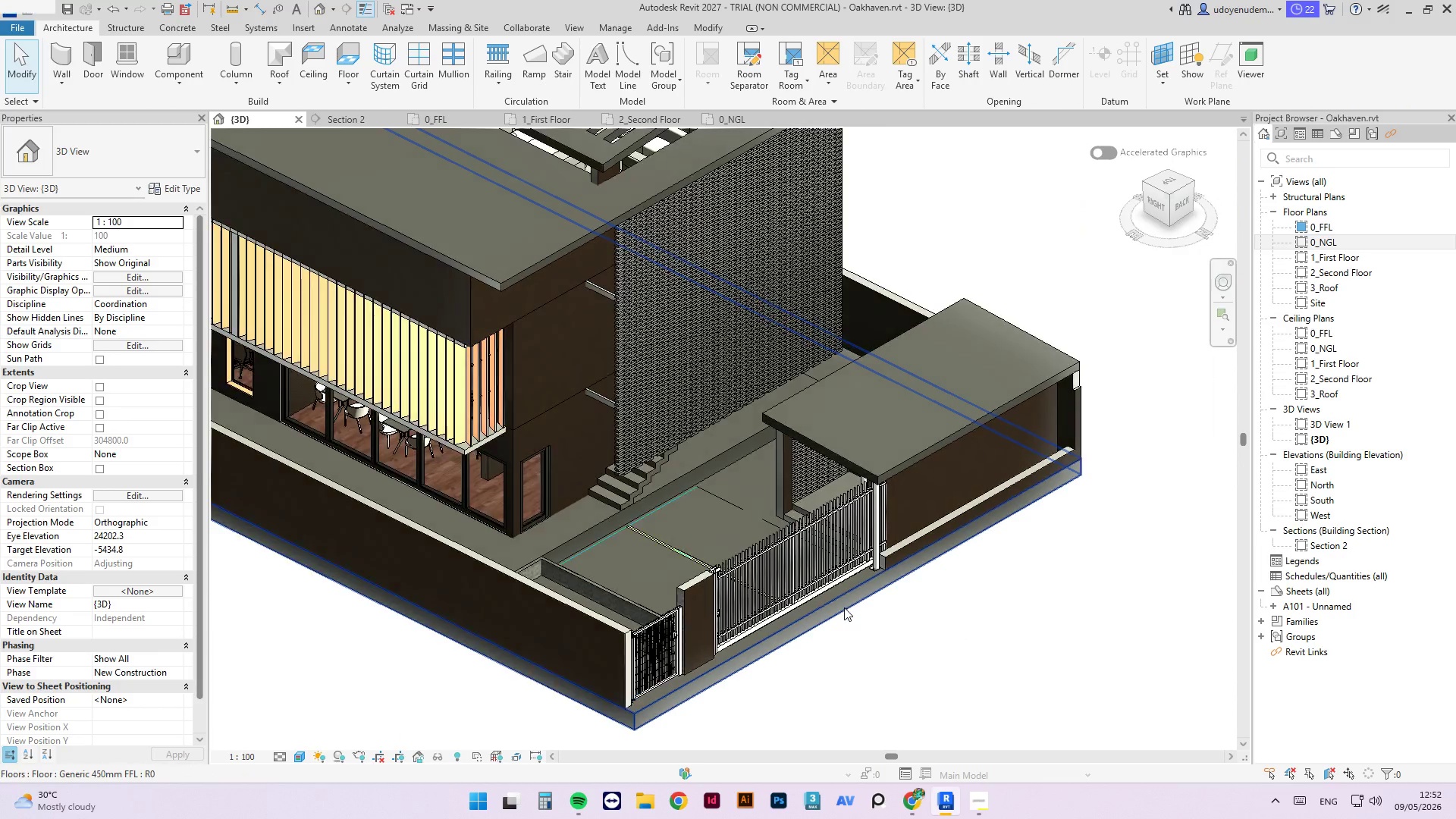 
scroll: coordinate [853, 591], scroll_direction: down, amount: 5.0
 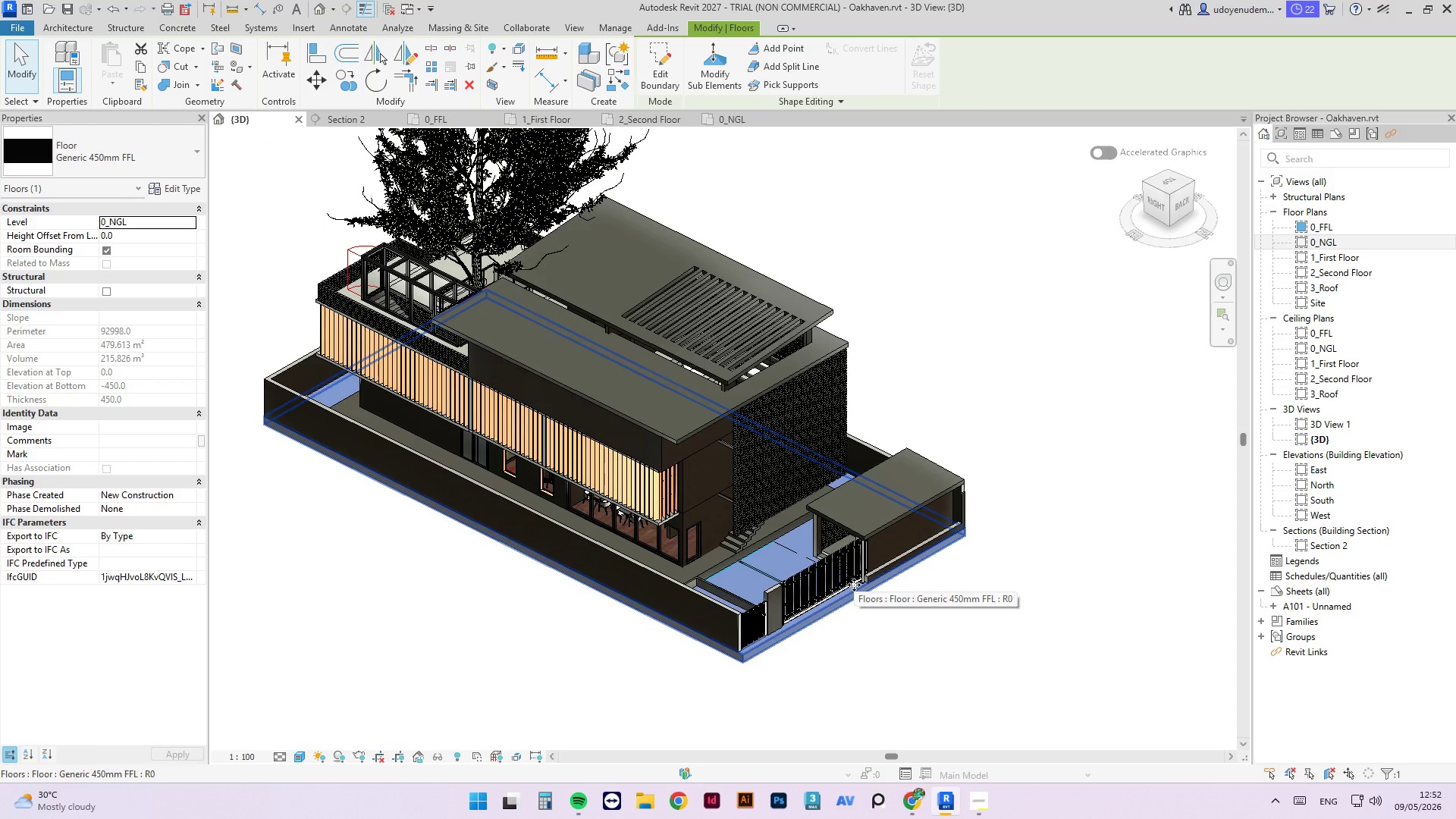 
scroll: coordinate [854, 585], scroll_direction: up, amount: 3.0
 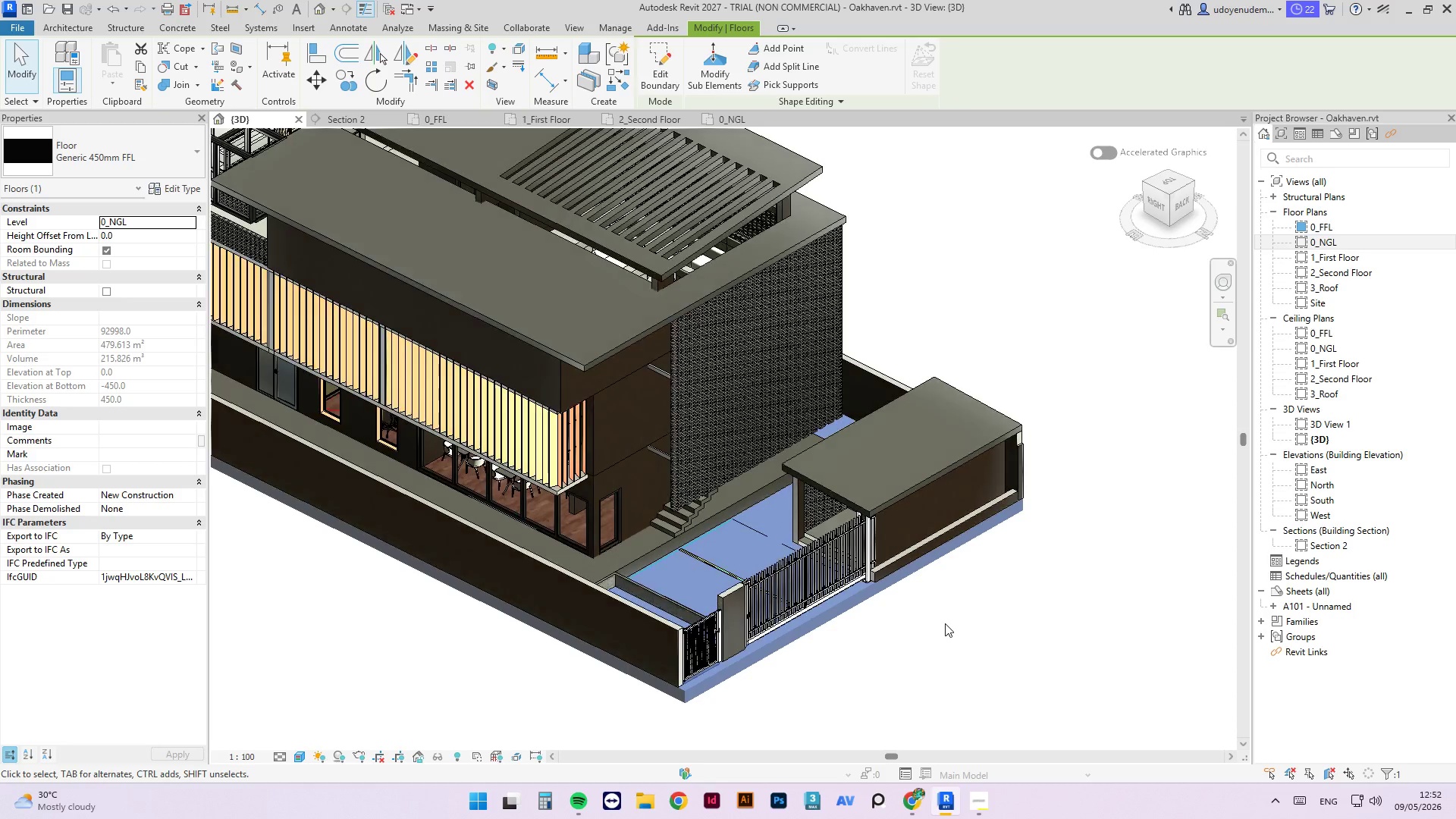 
left_click([945, 623])
 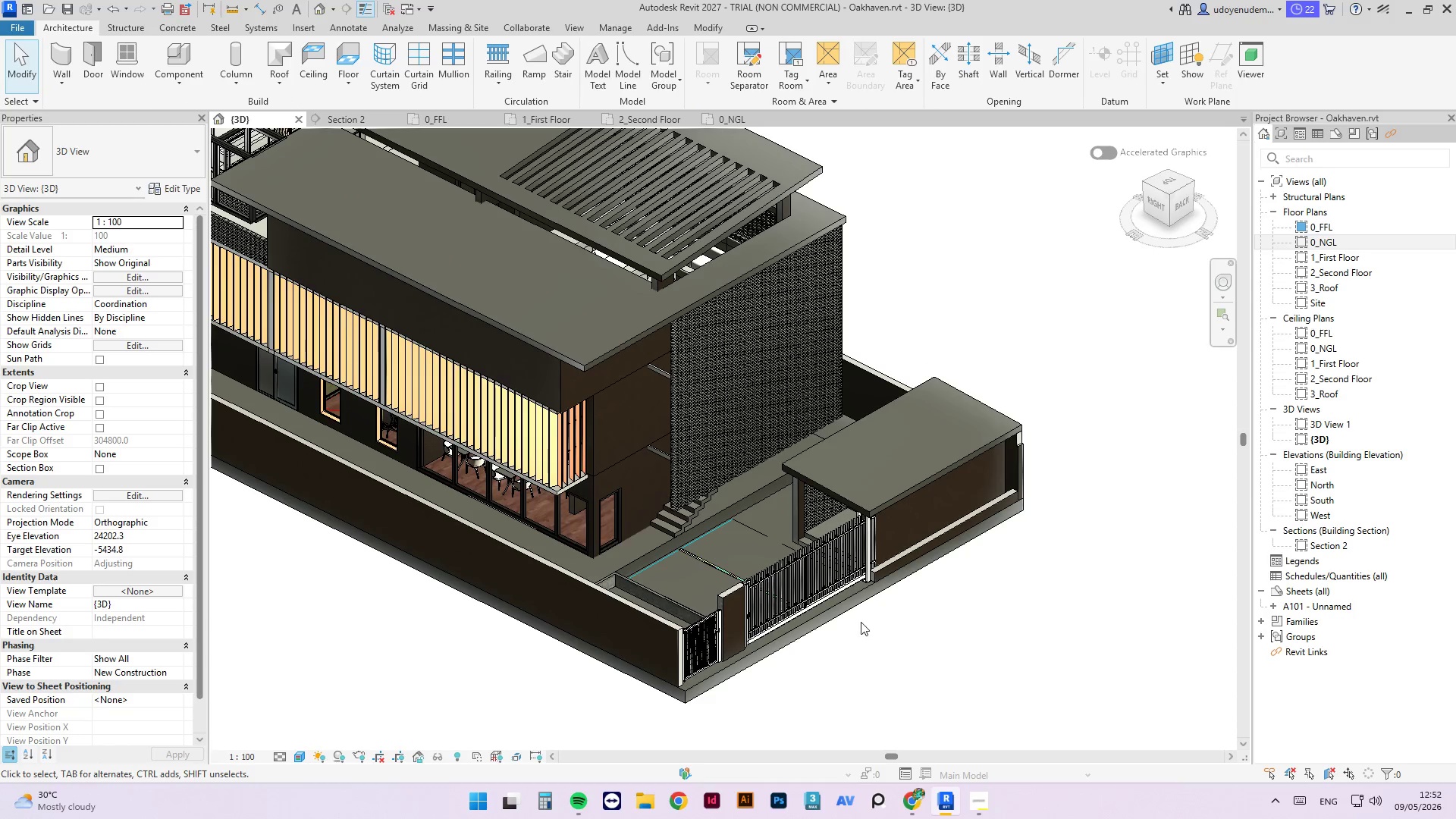 
scroll: coordinate [853, 676], scroll_direction: up, amount: 4.0
 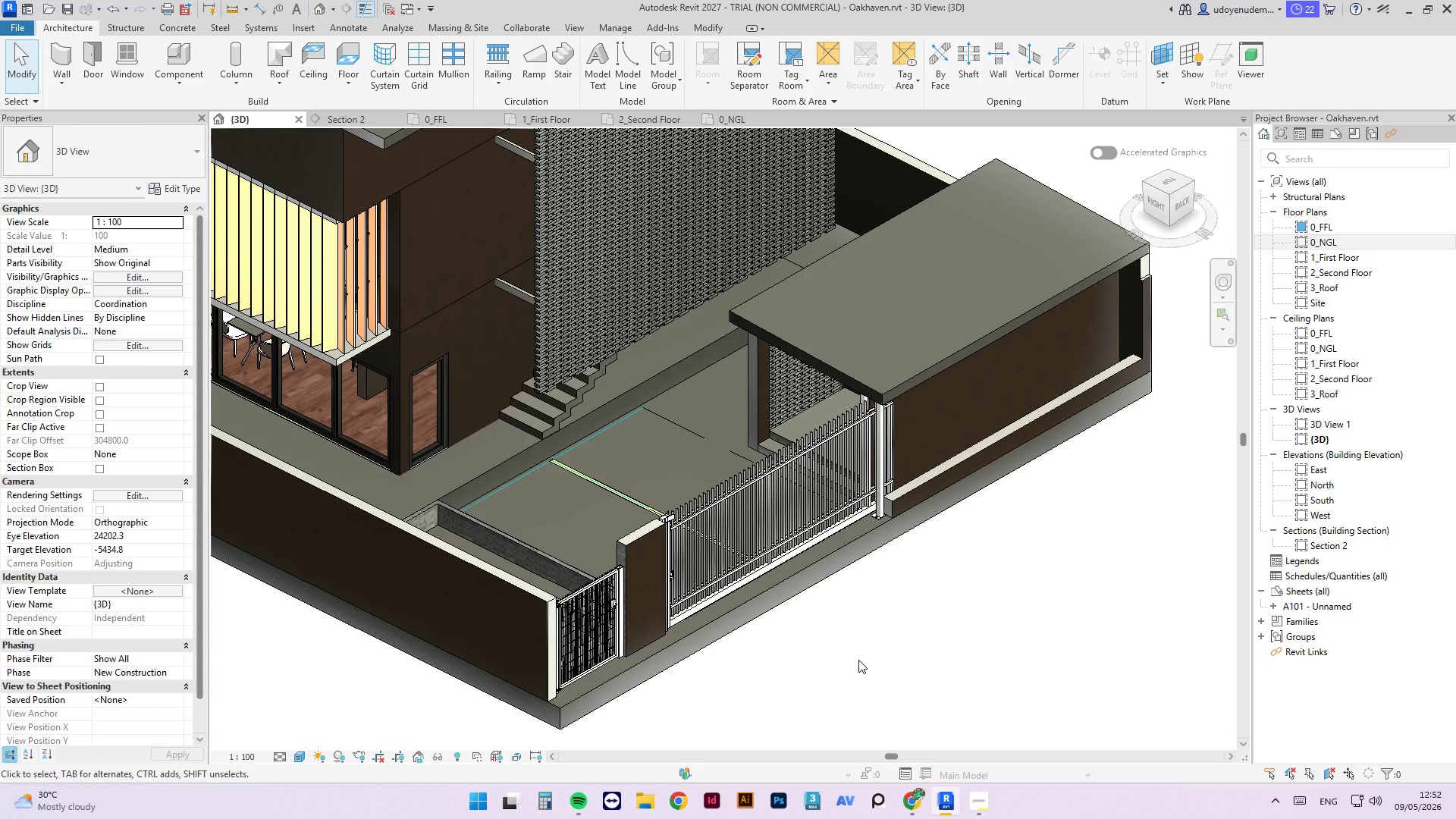 
left_click([685, 657])
 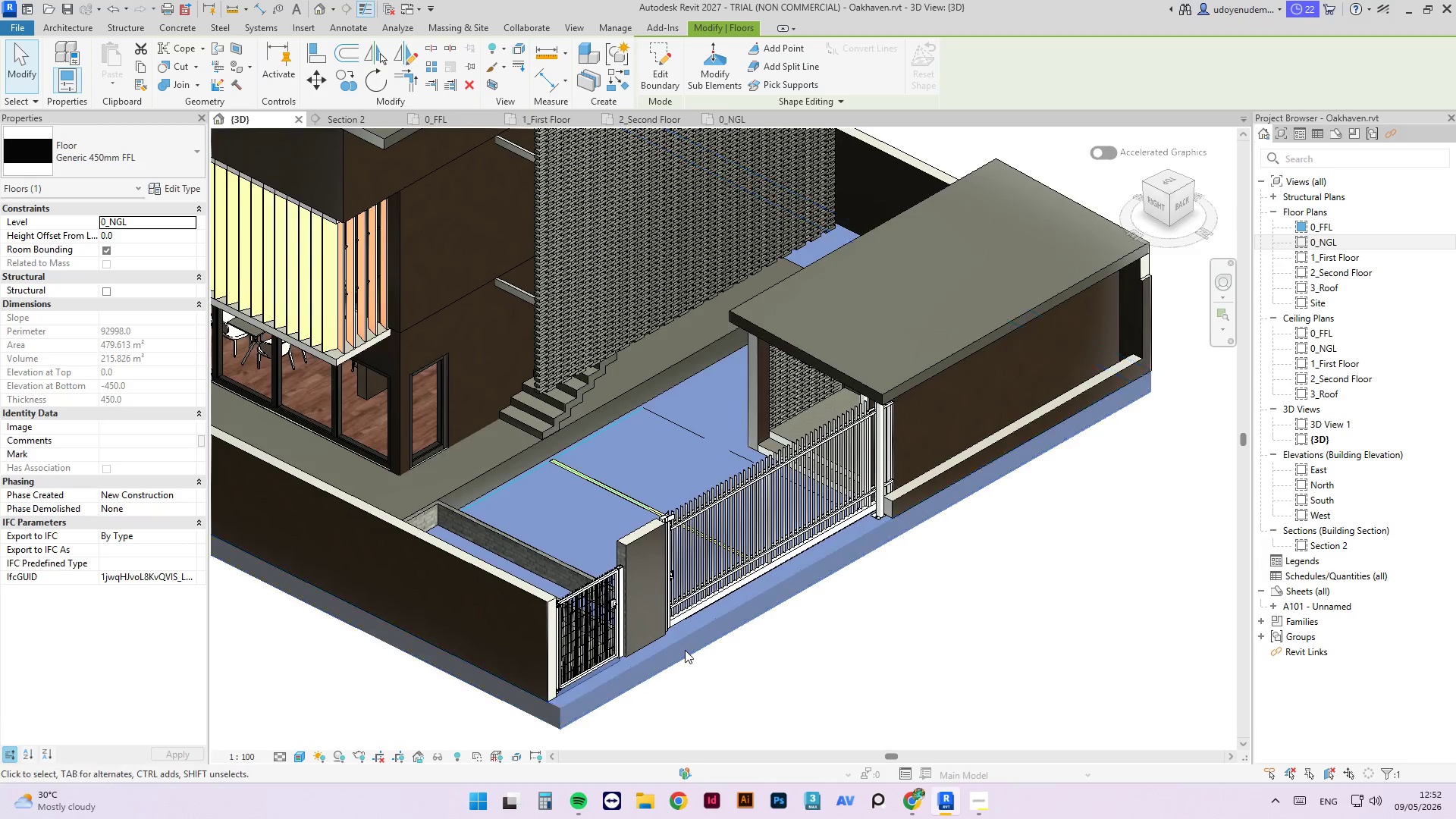 
scroll: coordinate [689, 632], scroll_direction: down, amount: 7.0
 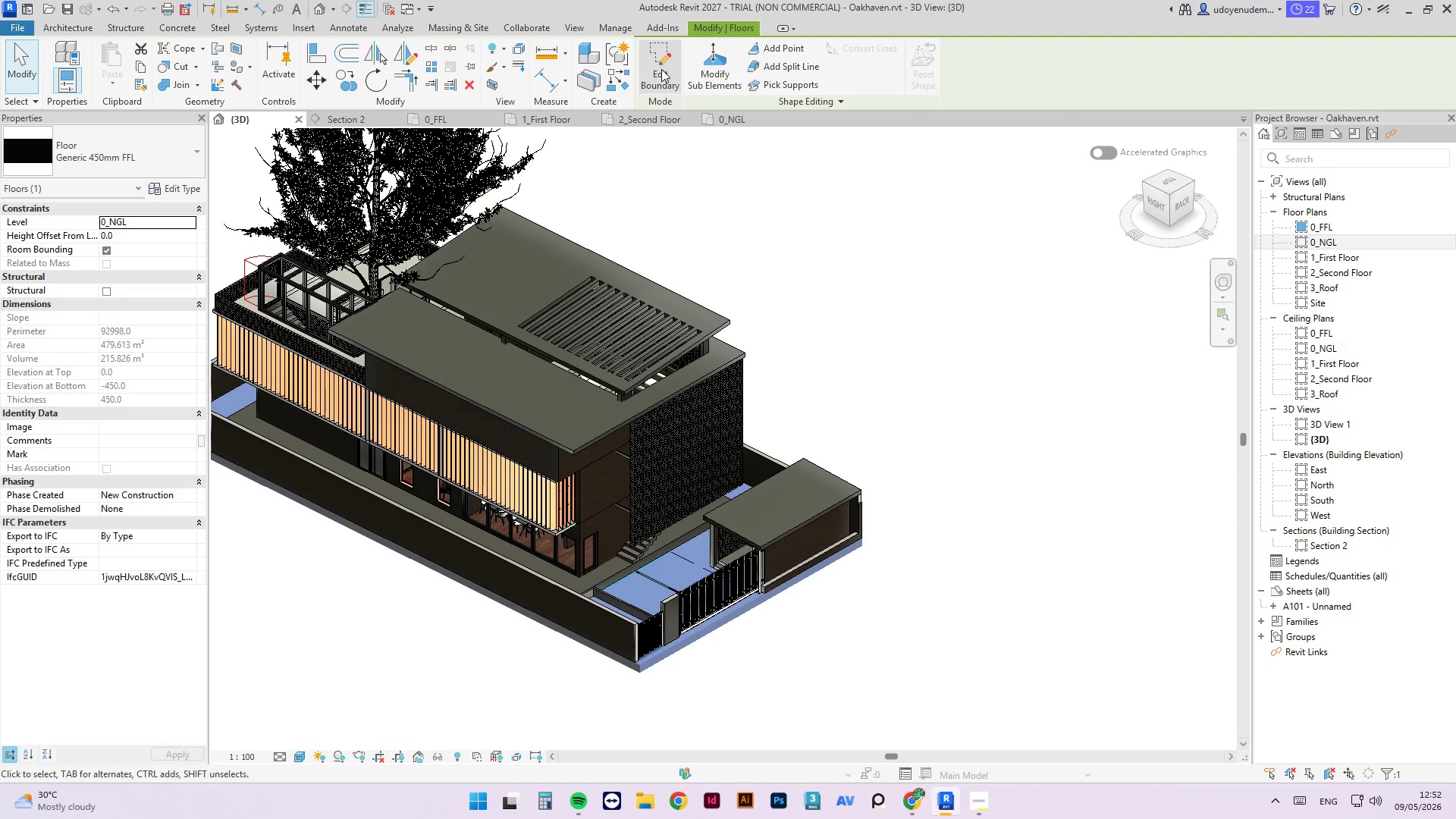 
left_click([661, 69])
 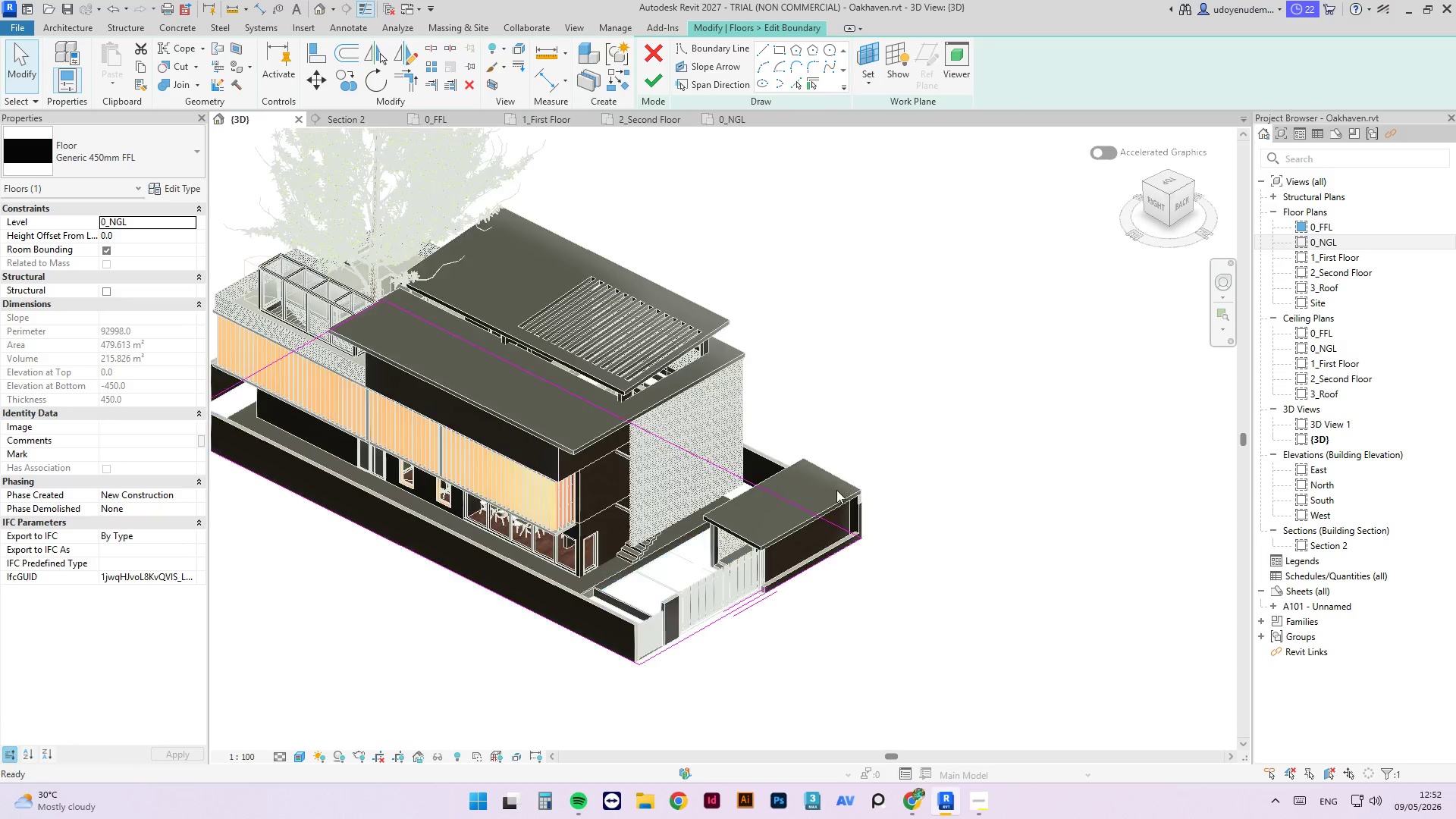 
scroll: coordinate [836, 491], scroll_direction: down, amount: 4.0
 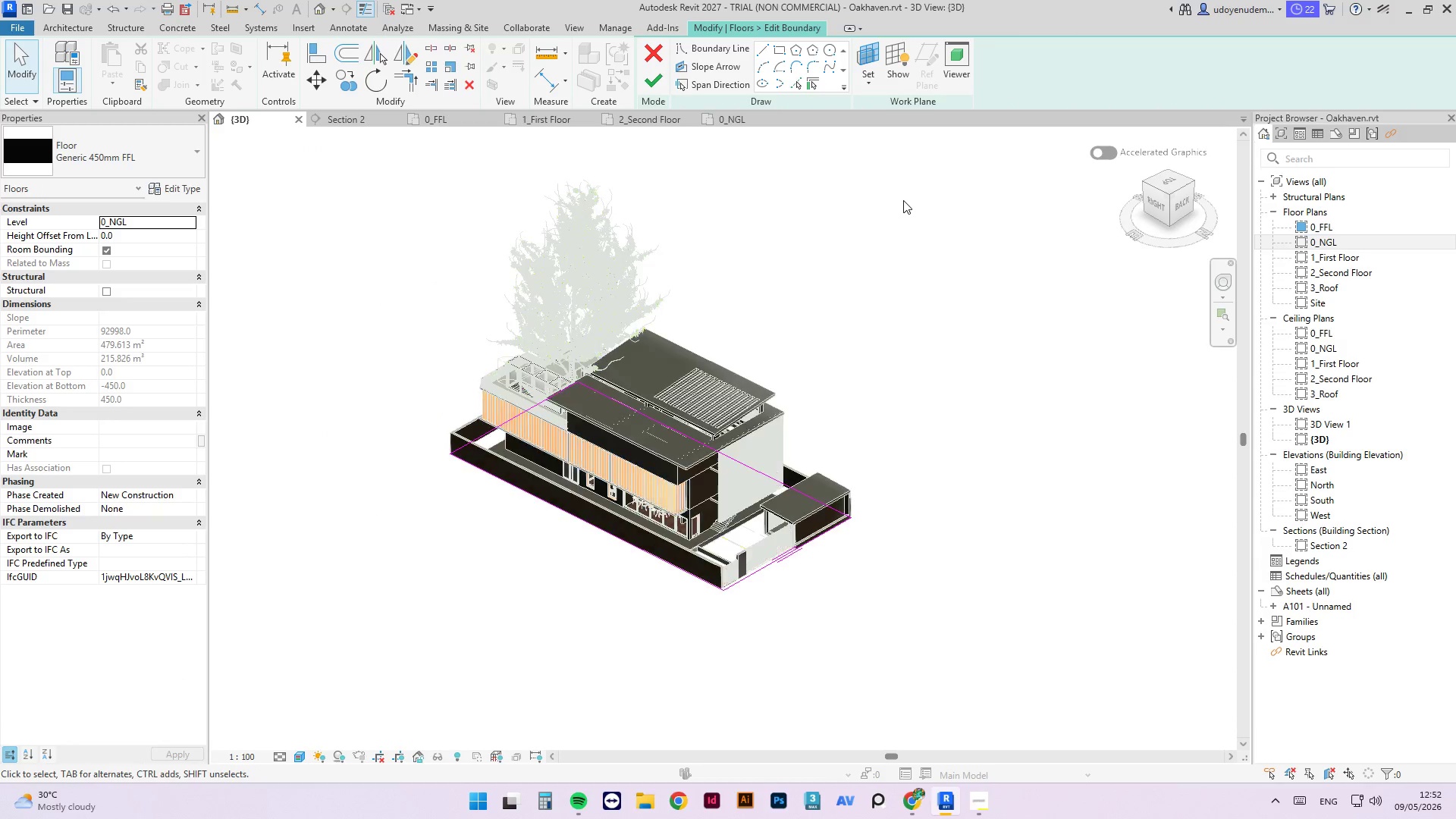 
left_click_drag(start_coordinate=[902, 202], to_coordinate=[362, 720])
 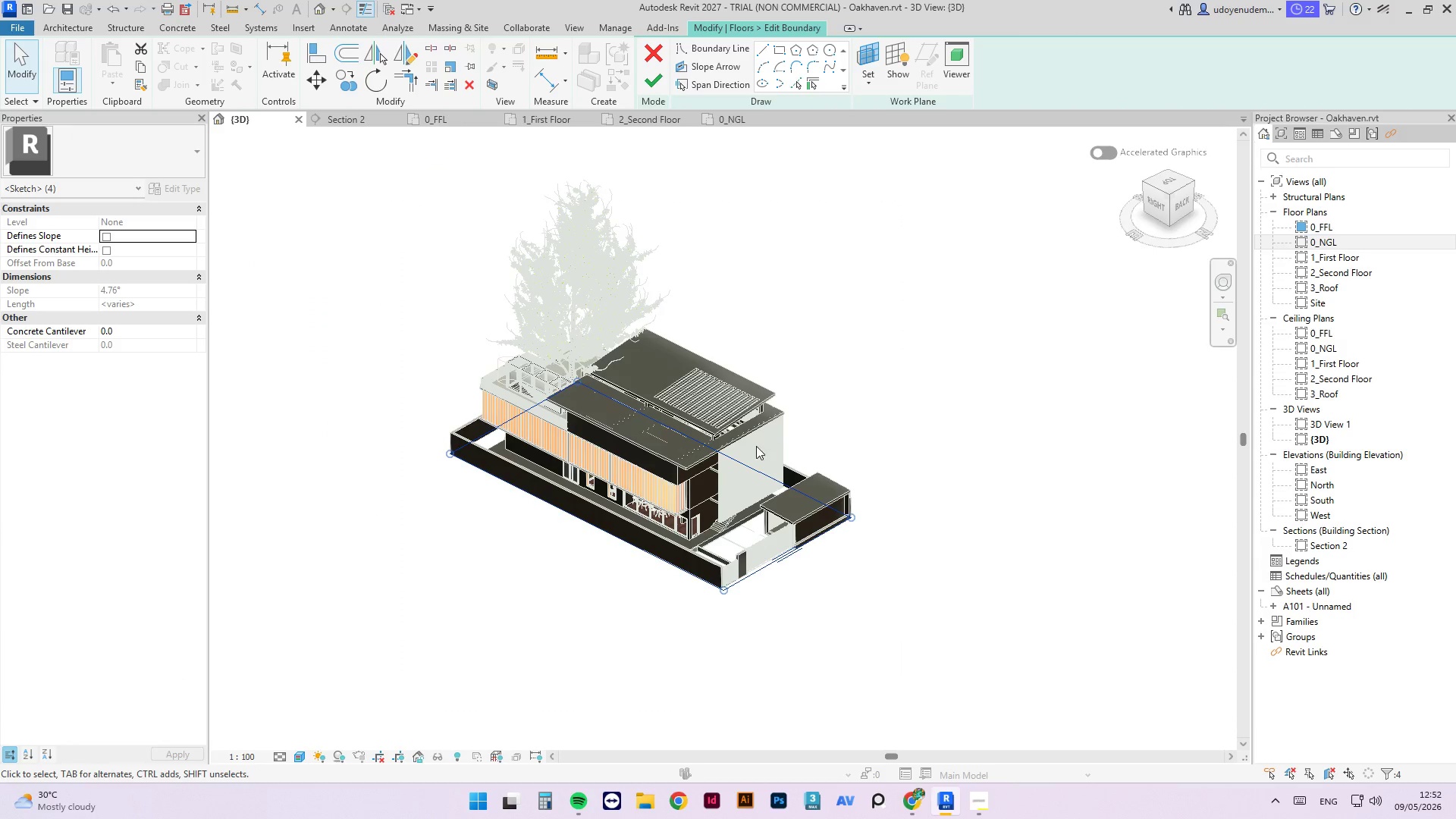 
left_click([822, 381])
 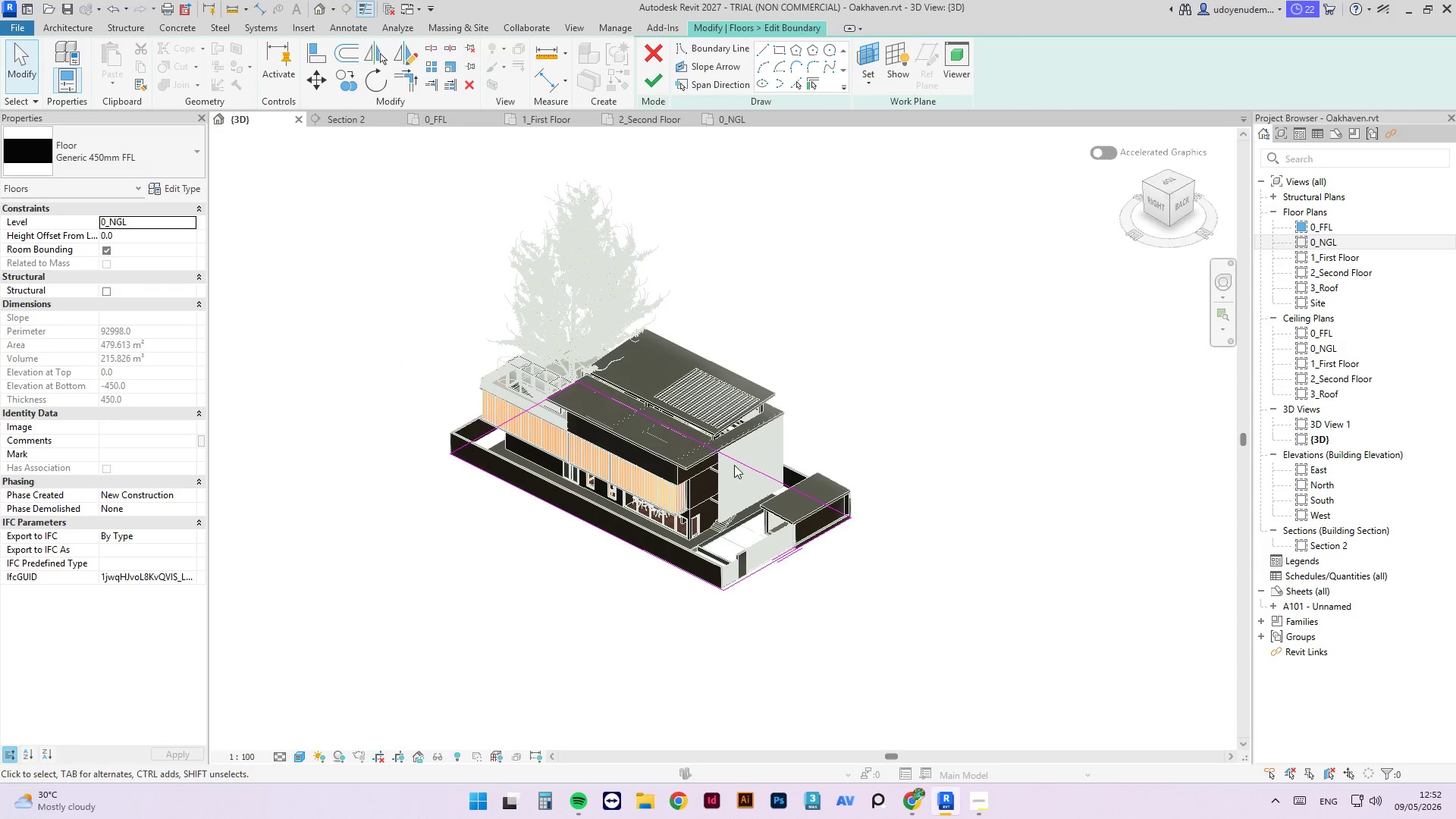 
left_click([737, 462])
 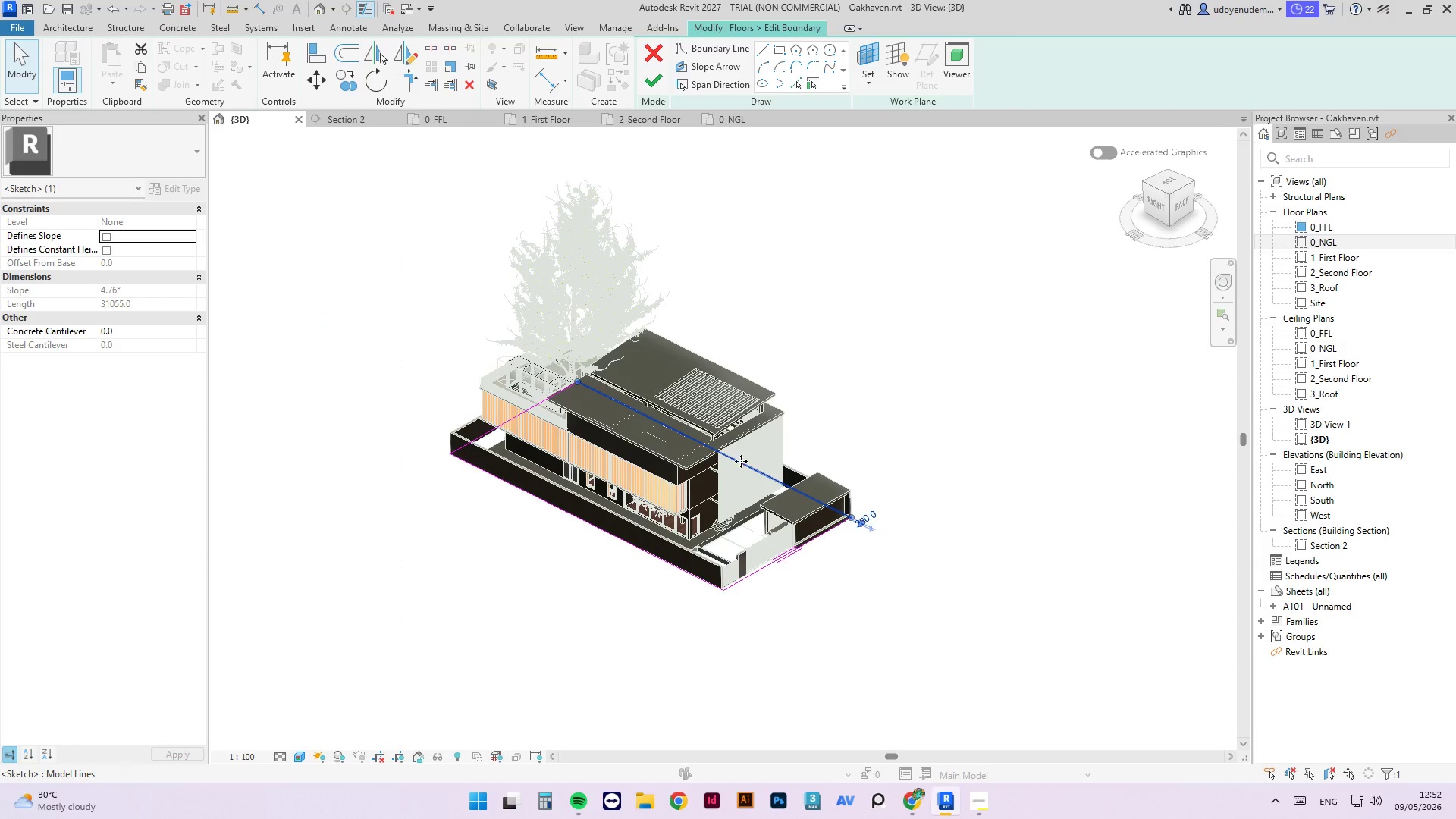 
left_click_drag(start_coordinate=[739, 463], to_coordinate=[852, 359])
 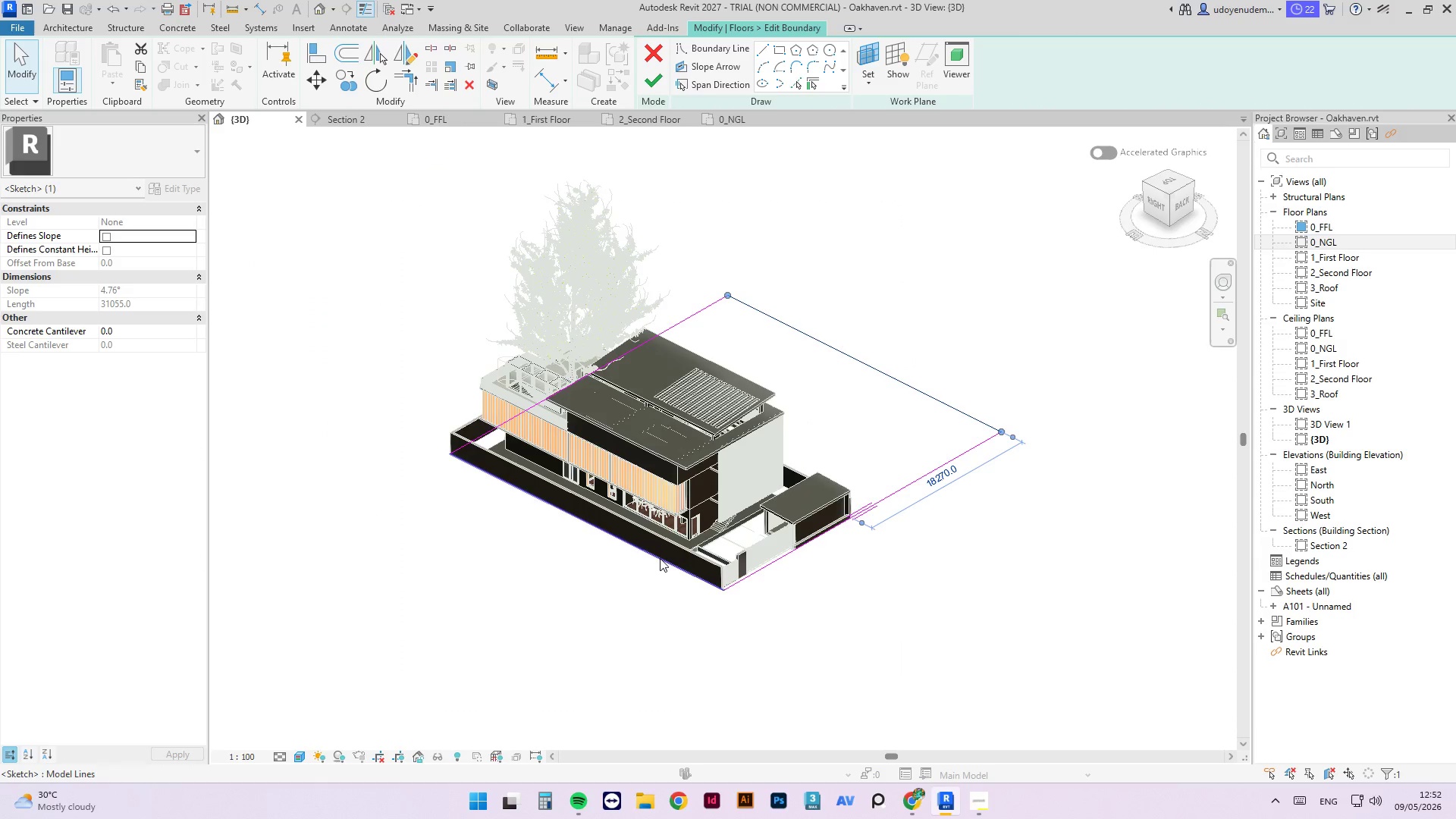 
left_click_drag(start_coordinate=[660, 558], to_coordinate=[529, 629])
 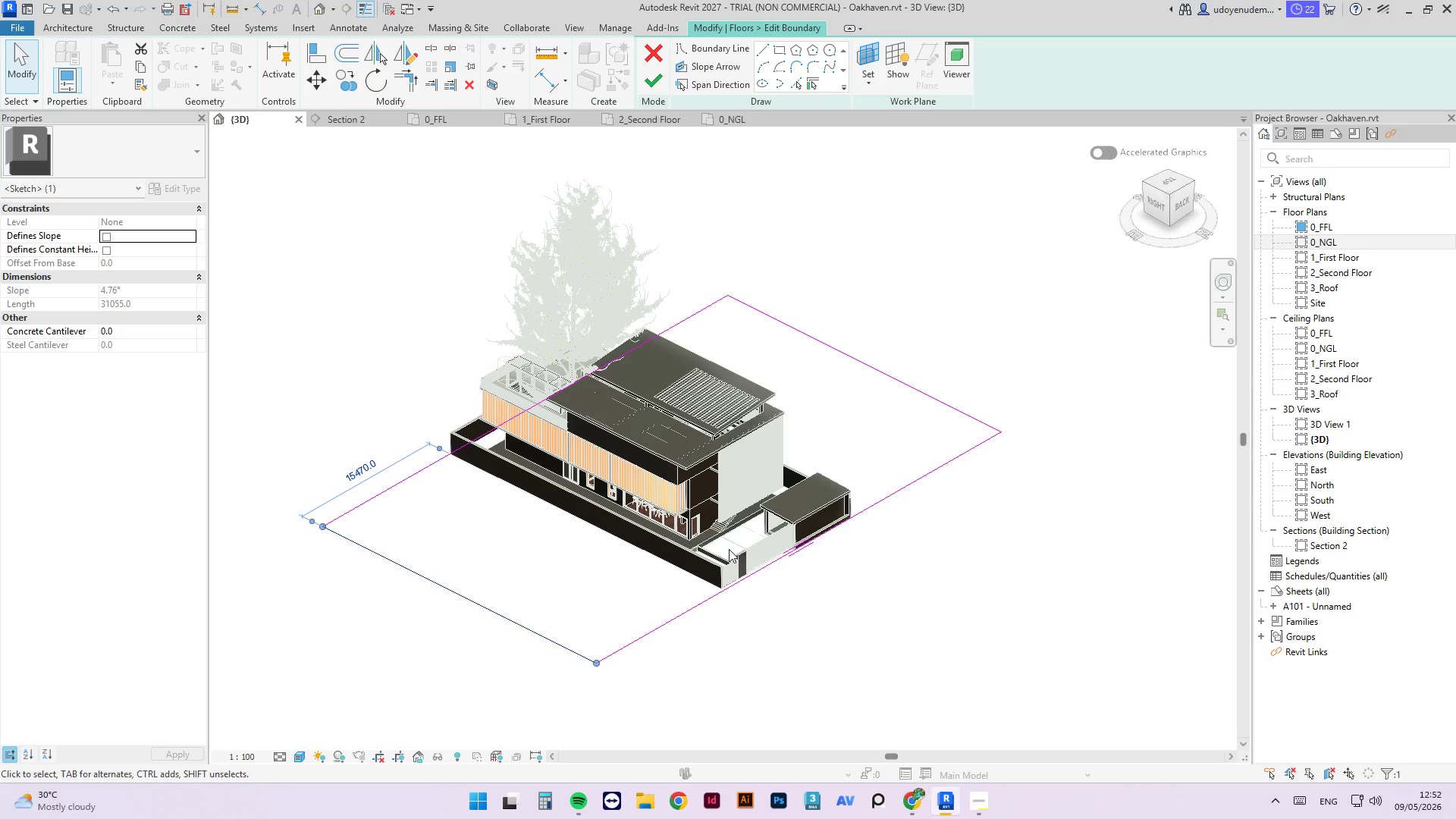 
left_click_drag(start_coordinate=[762, 568], to_coordinate=[792, 564])
 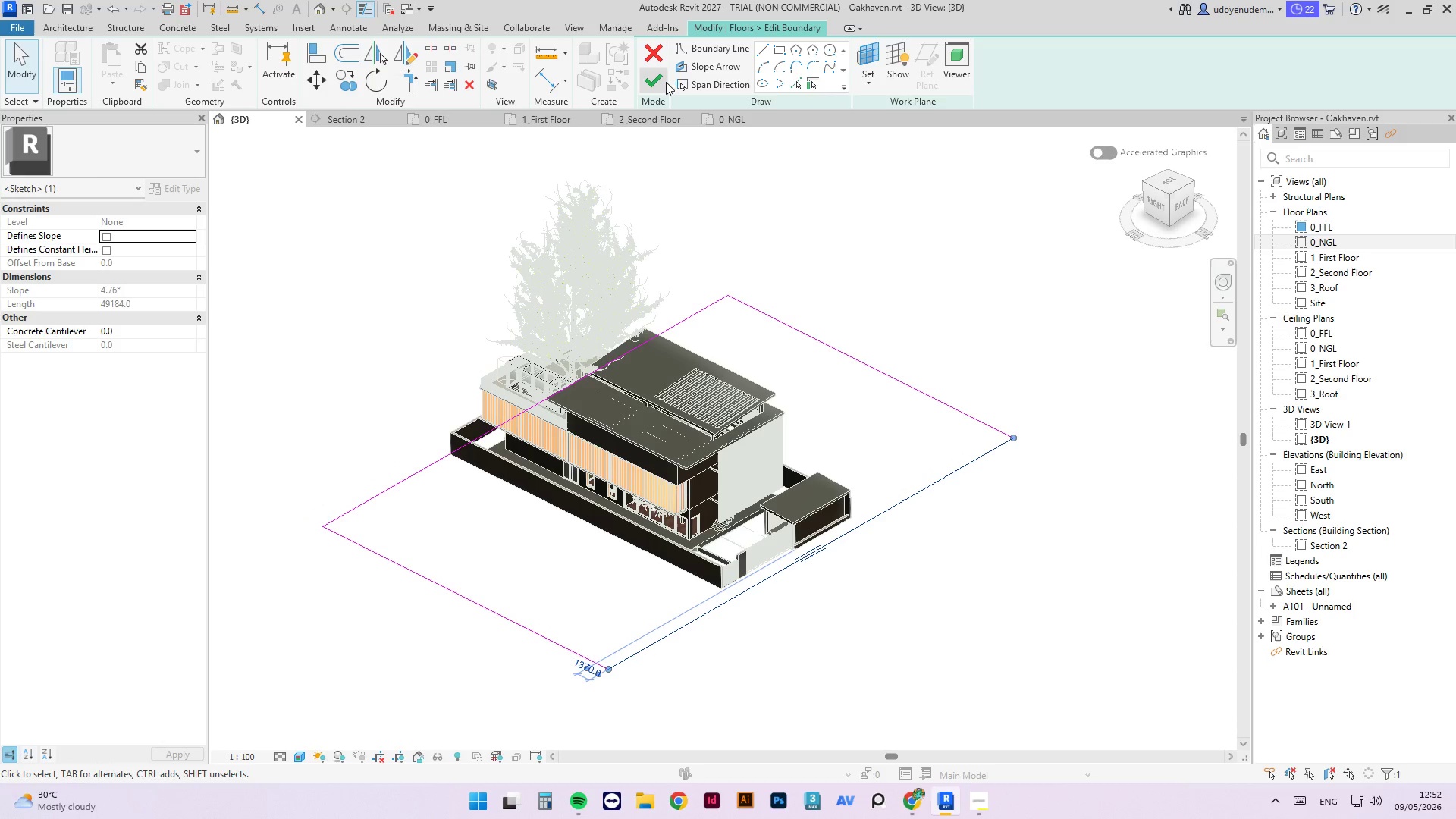 
left_click([655, 79])
 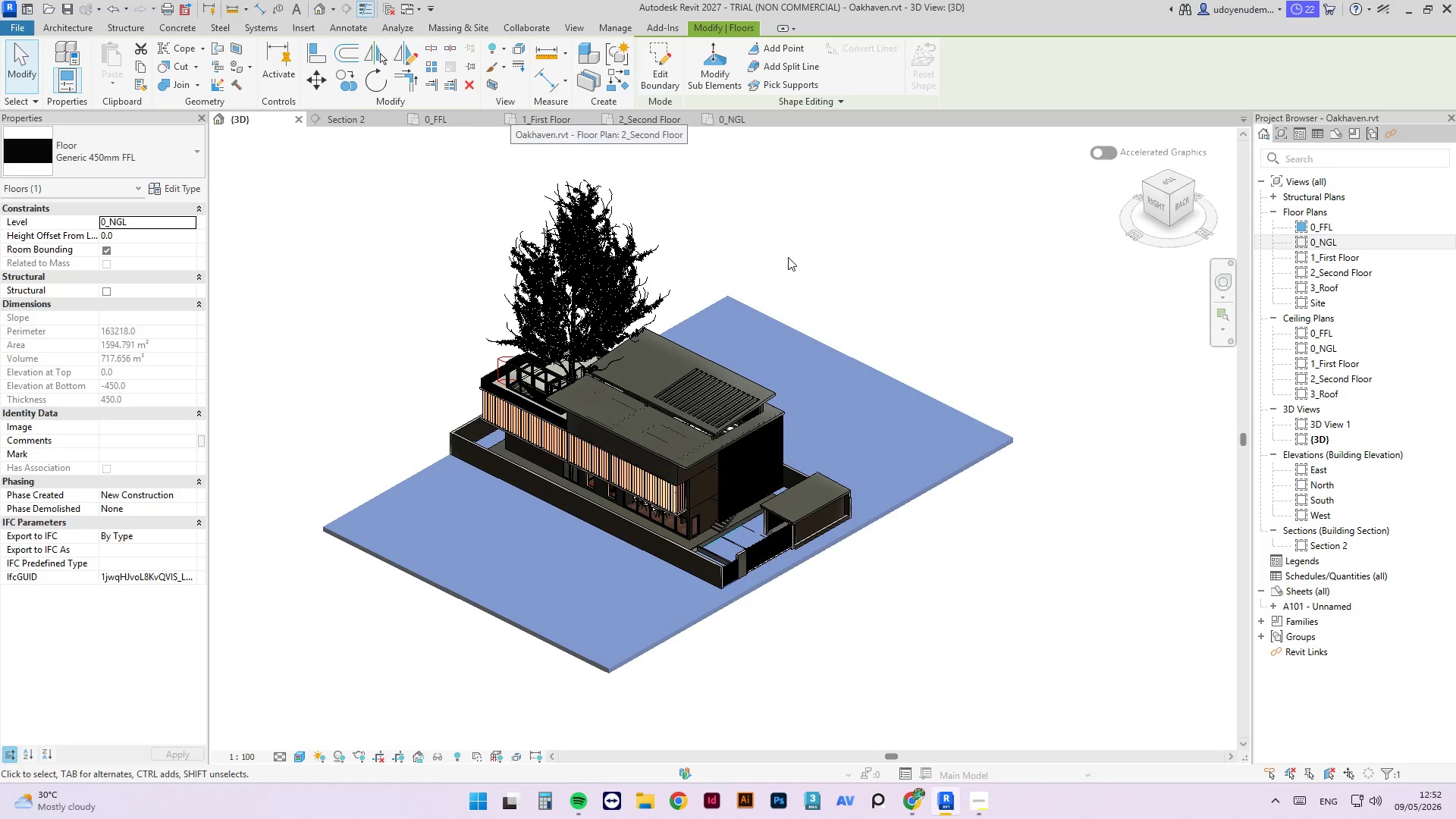 
left_click([1022, 309])
 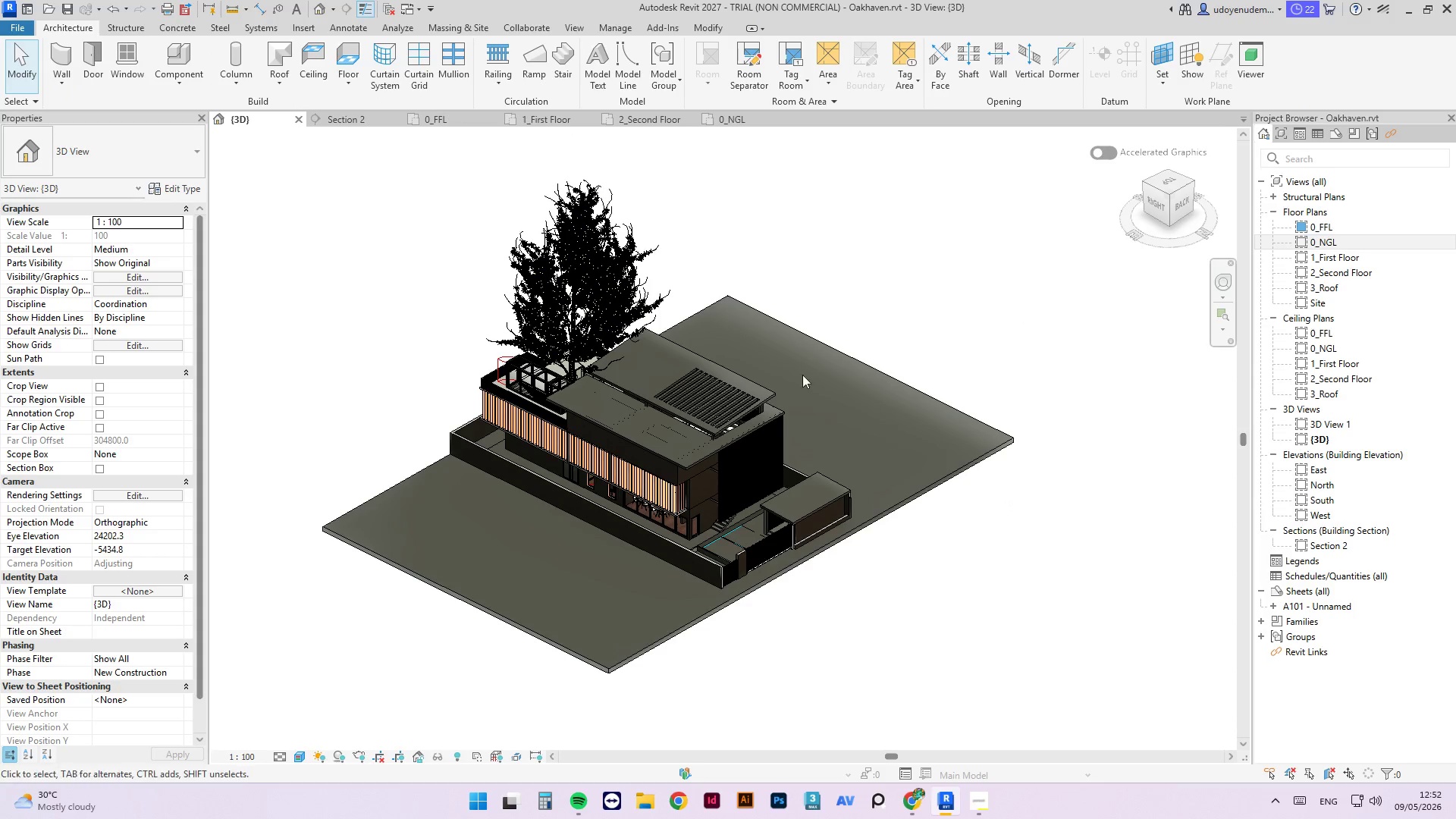 
scroll: coordinate [873, 488], scroll_direction: up, amount: 2.0
 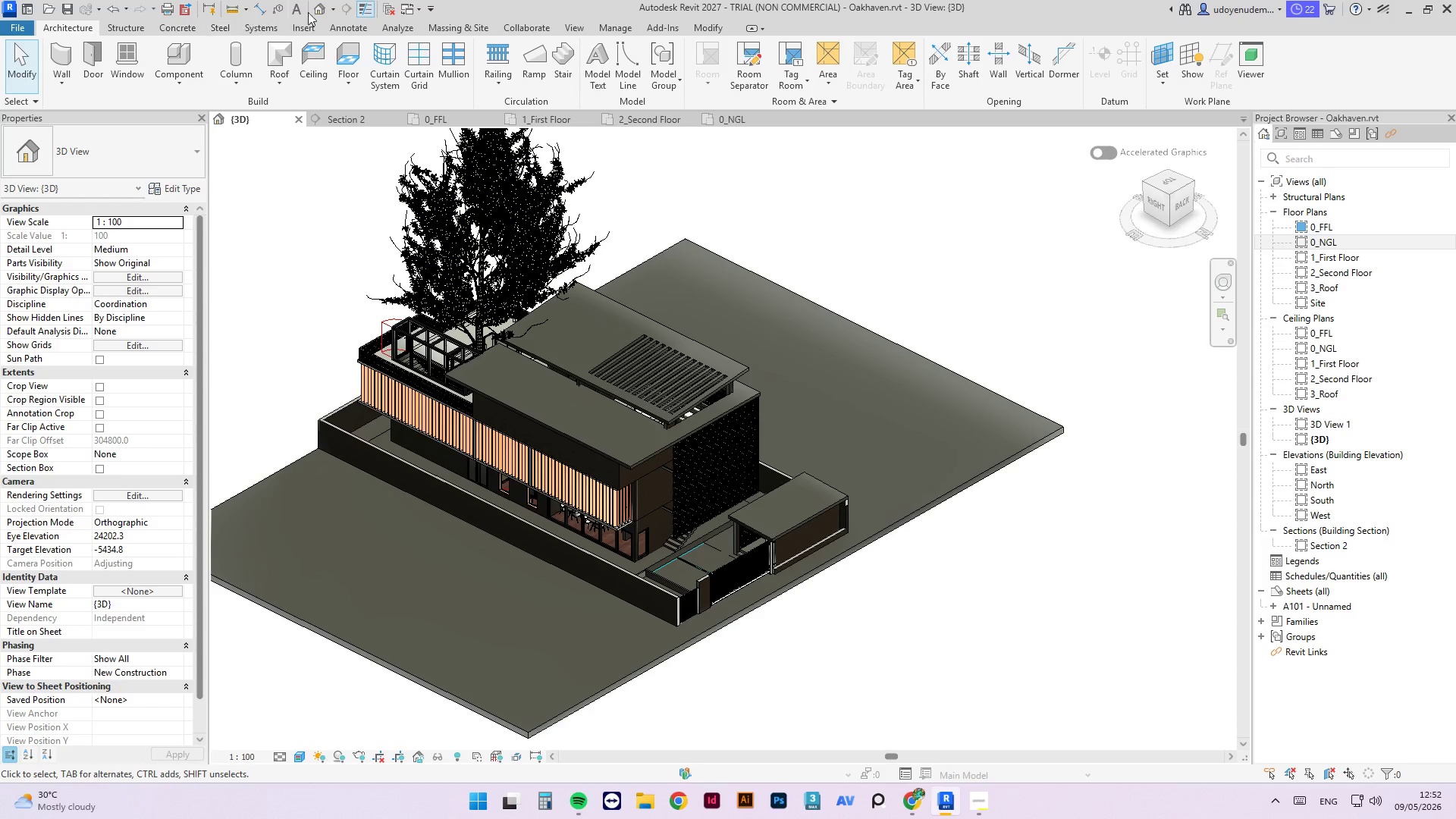 
left_click([479, 24])
 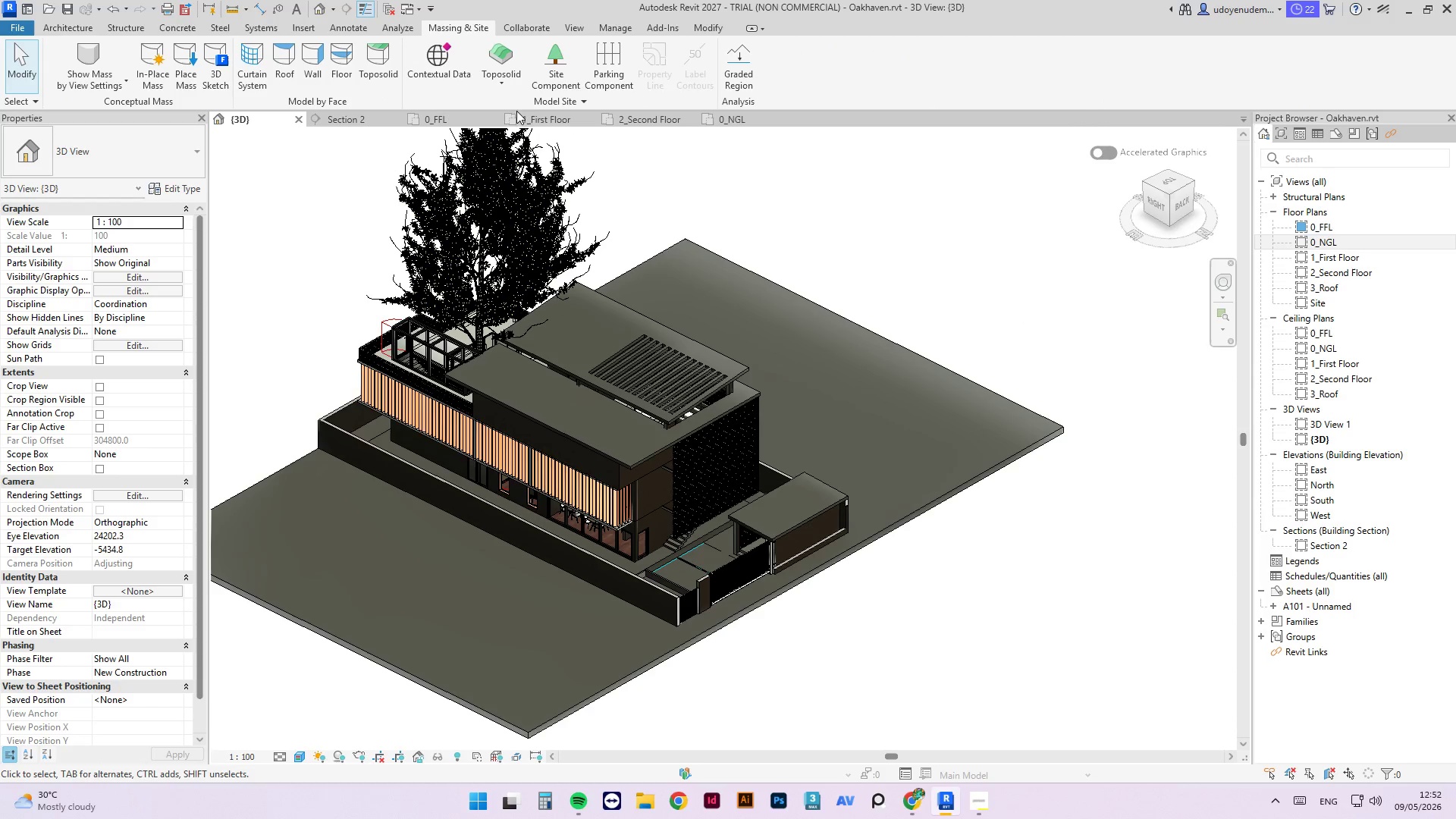 
left_click([504, 57])
 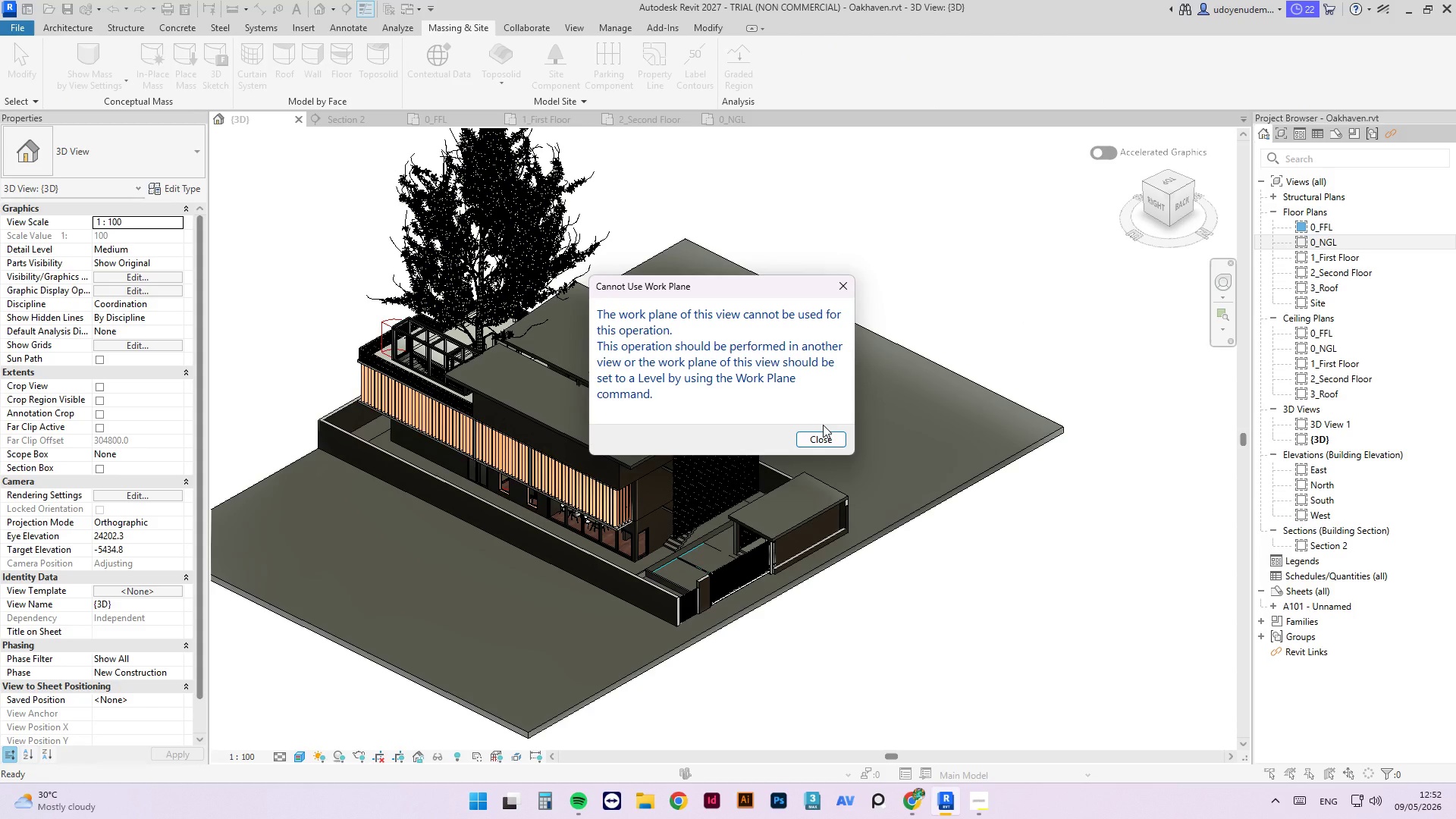 
double_click([830, 437])
 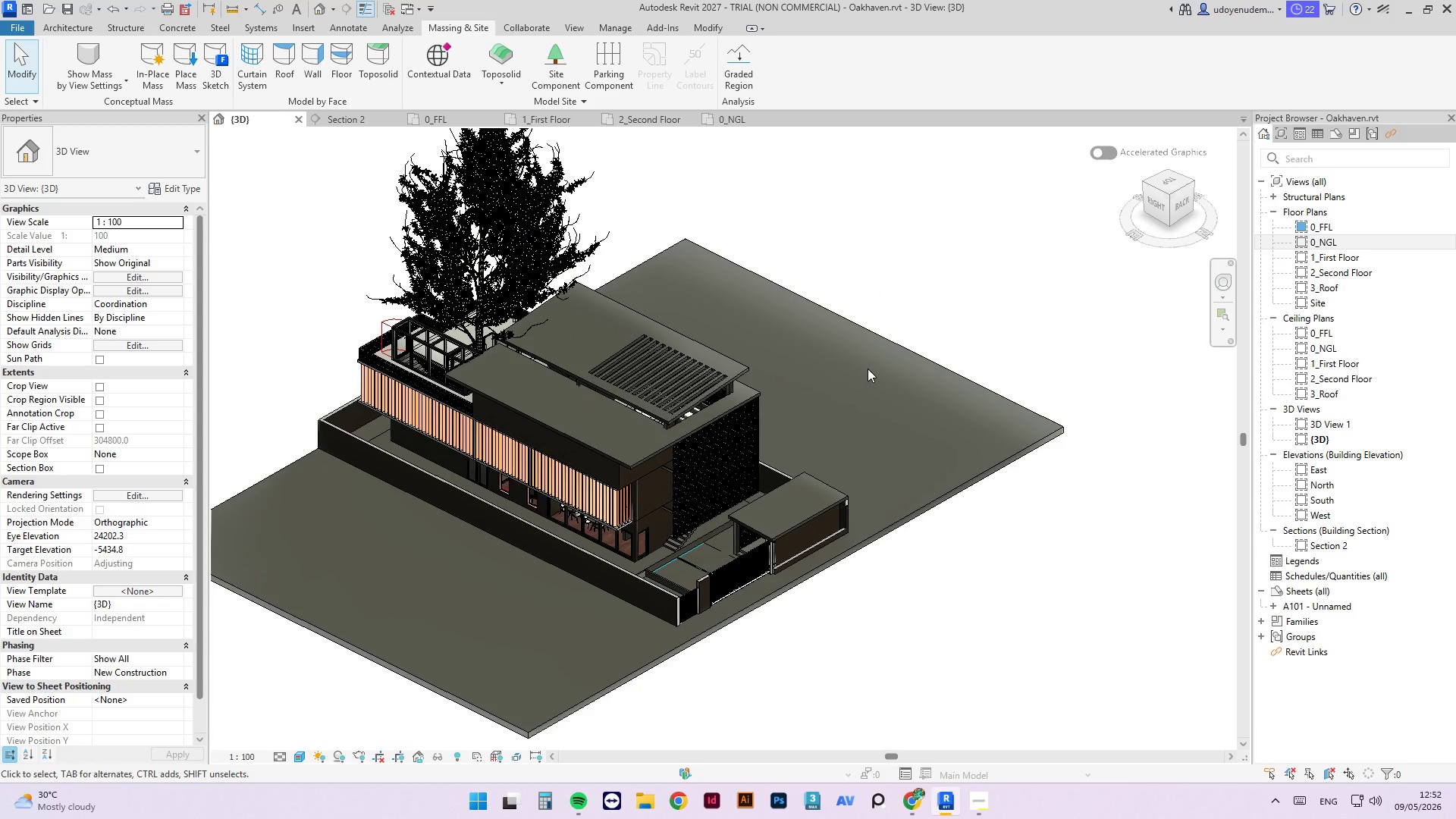 
key(Escape)
 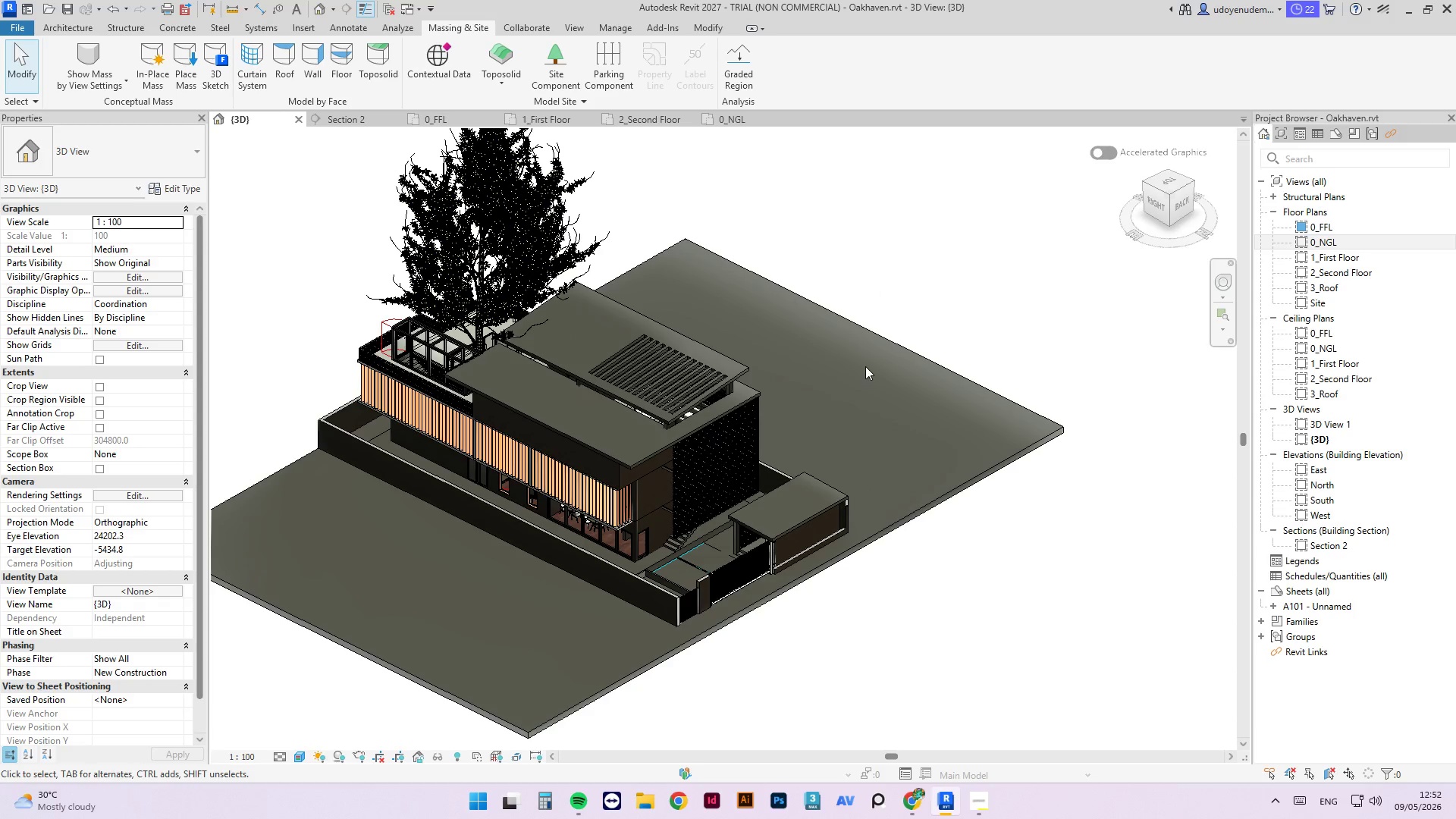 
key(Escape)
 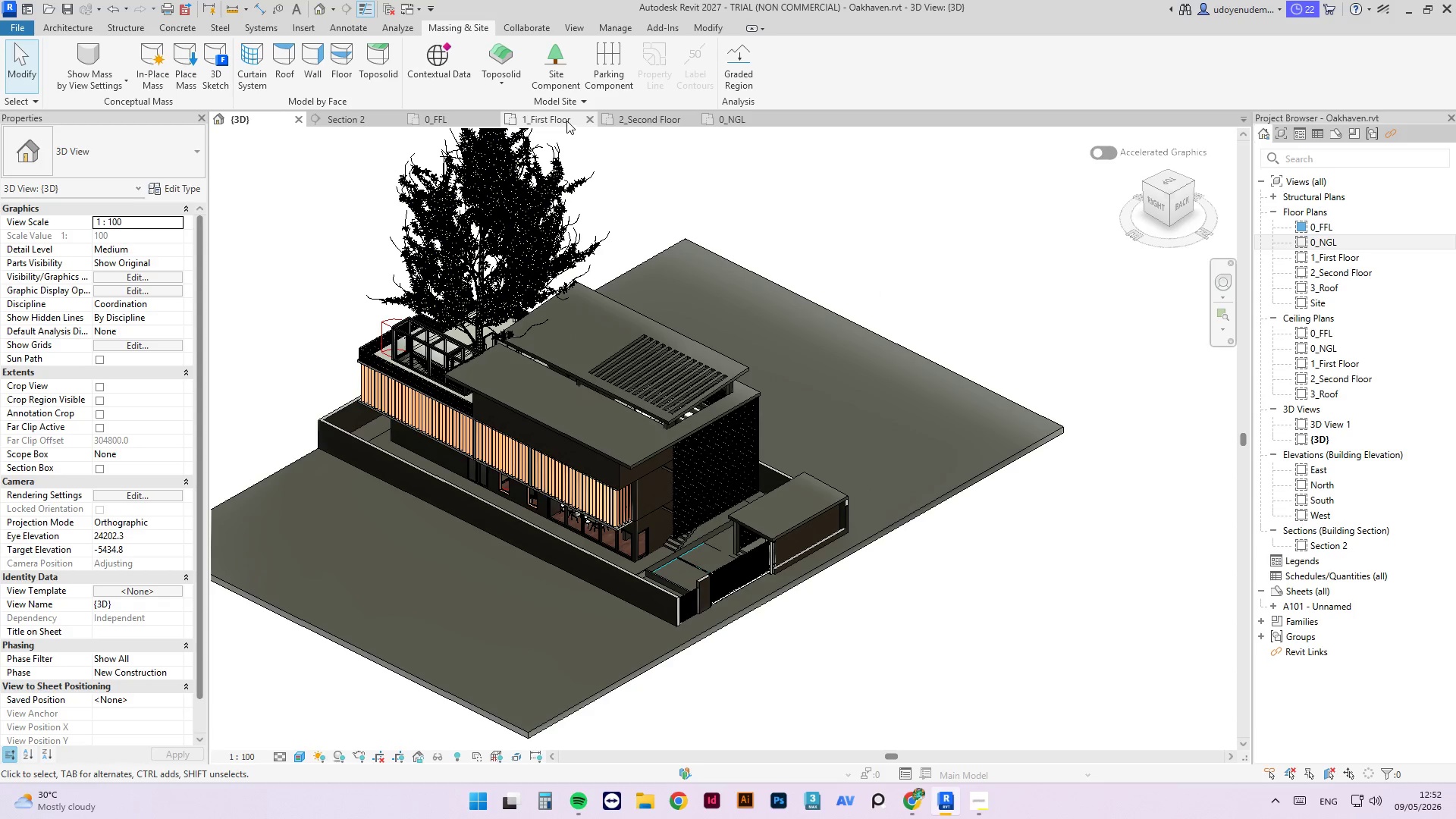 
wait(5.33)
 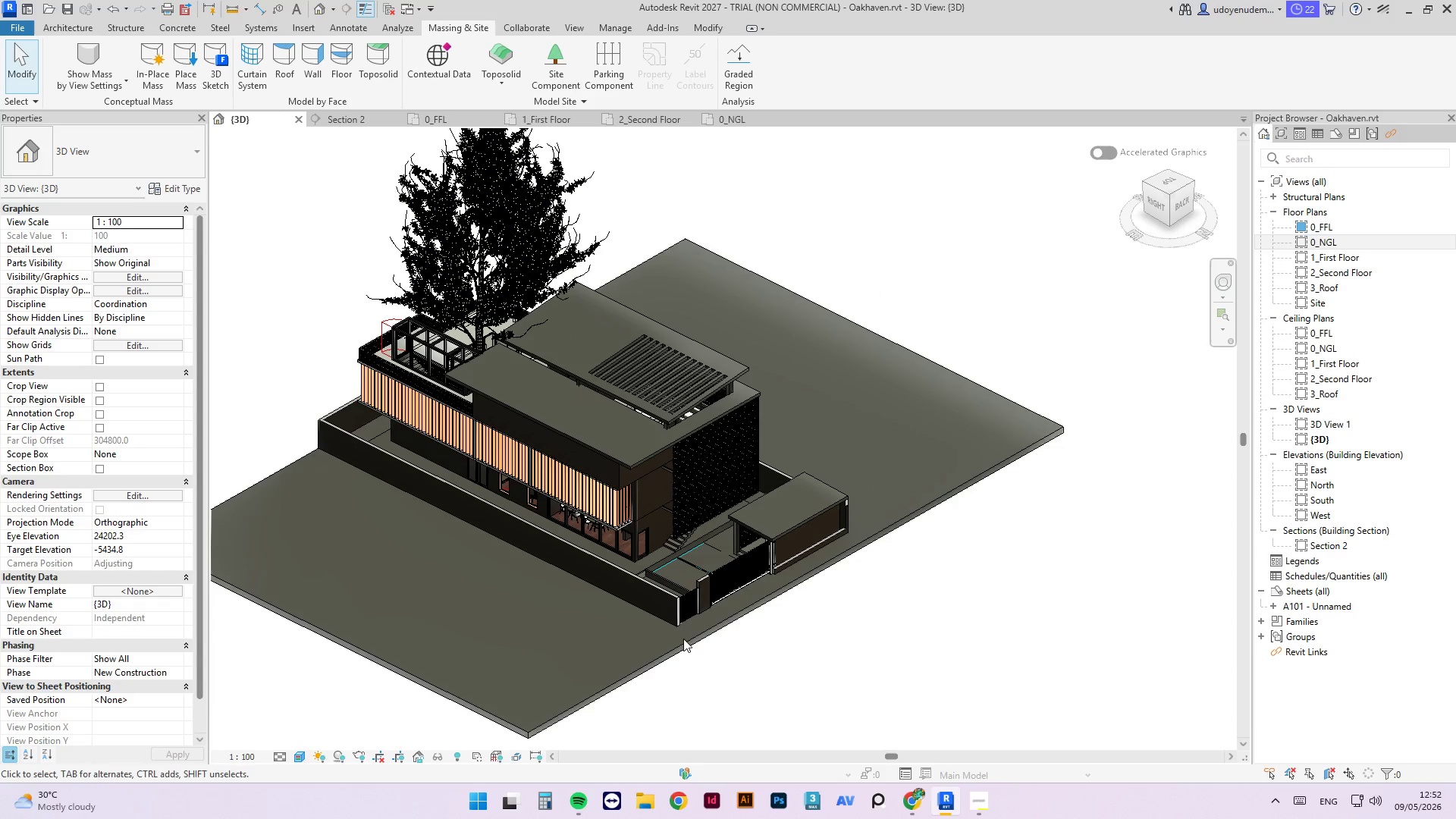 
left_click([719, 124])
 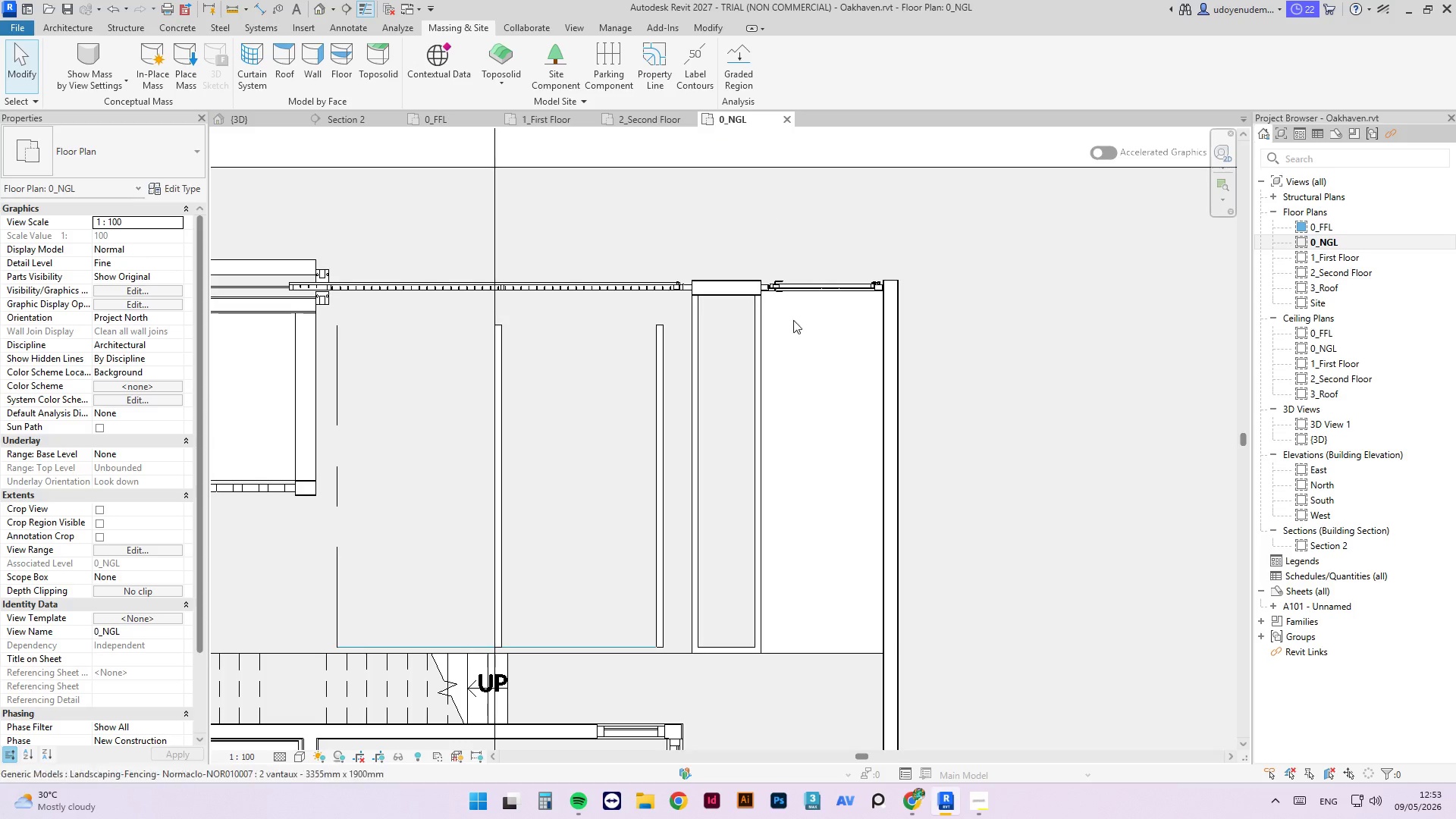 
scroll: coordinate [784, 297], scroll_direction: down, amount: 13.0
 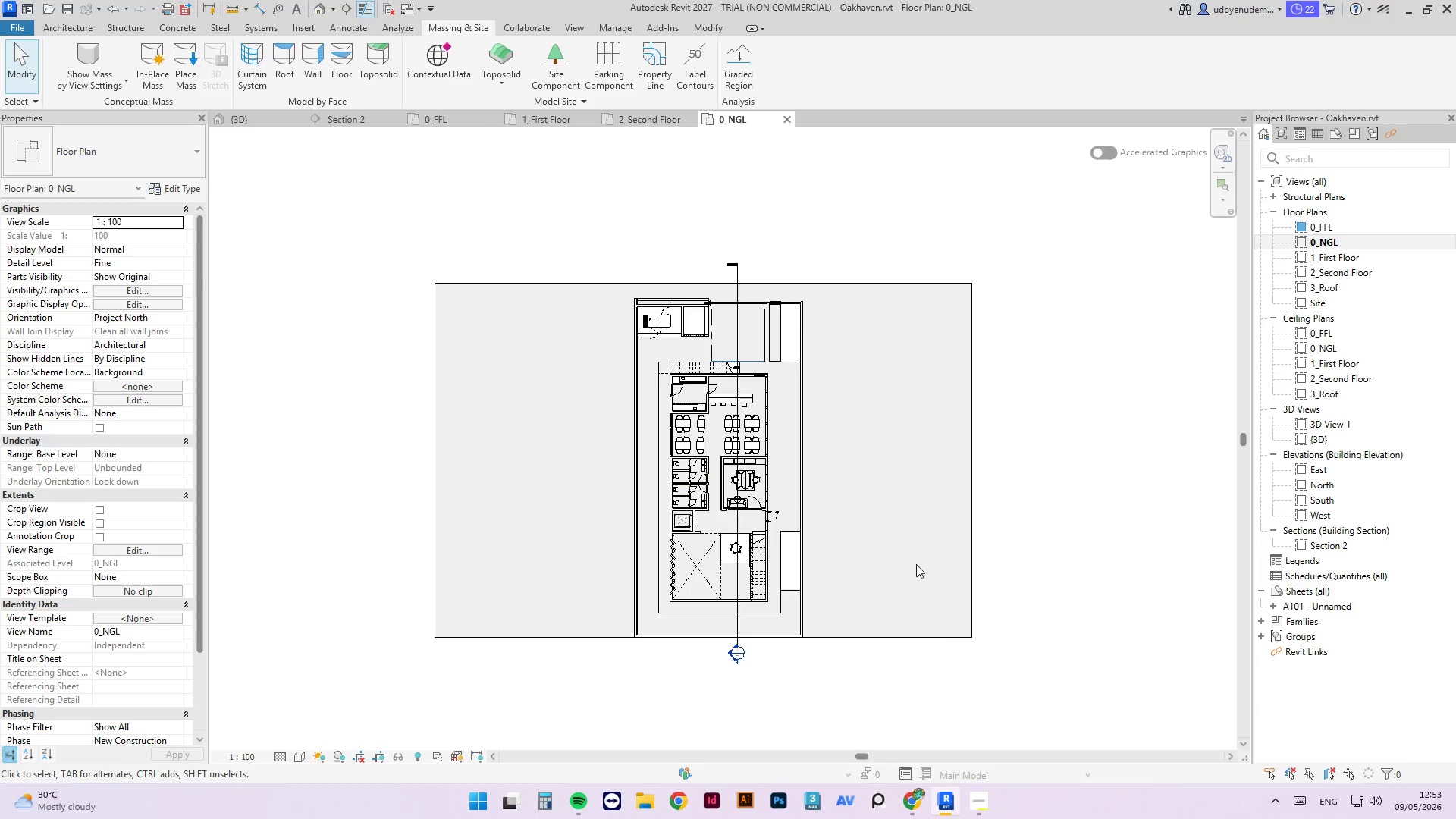 
scroll: coordinate [656, 276], scroll_direction: up, amount: 5.0
 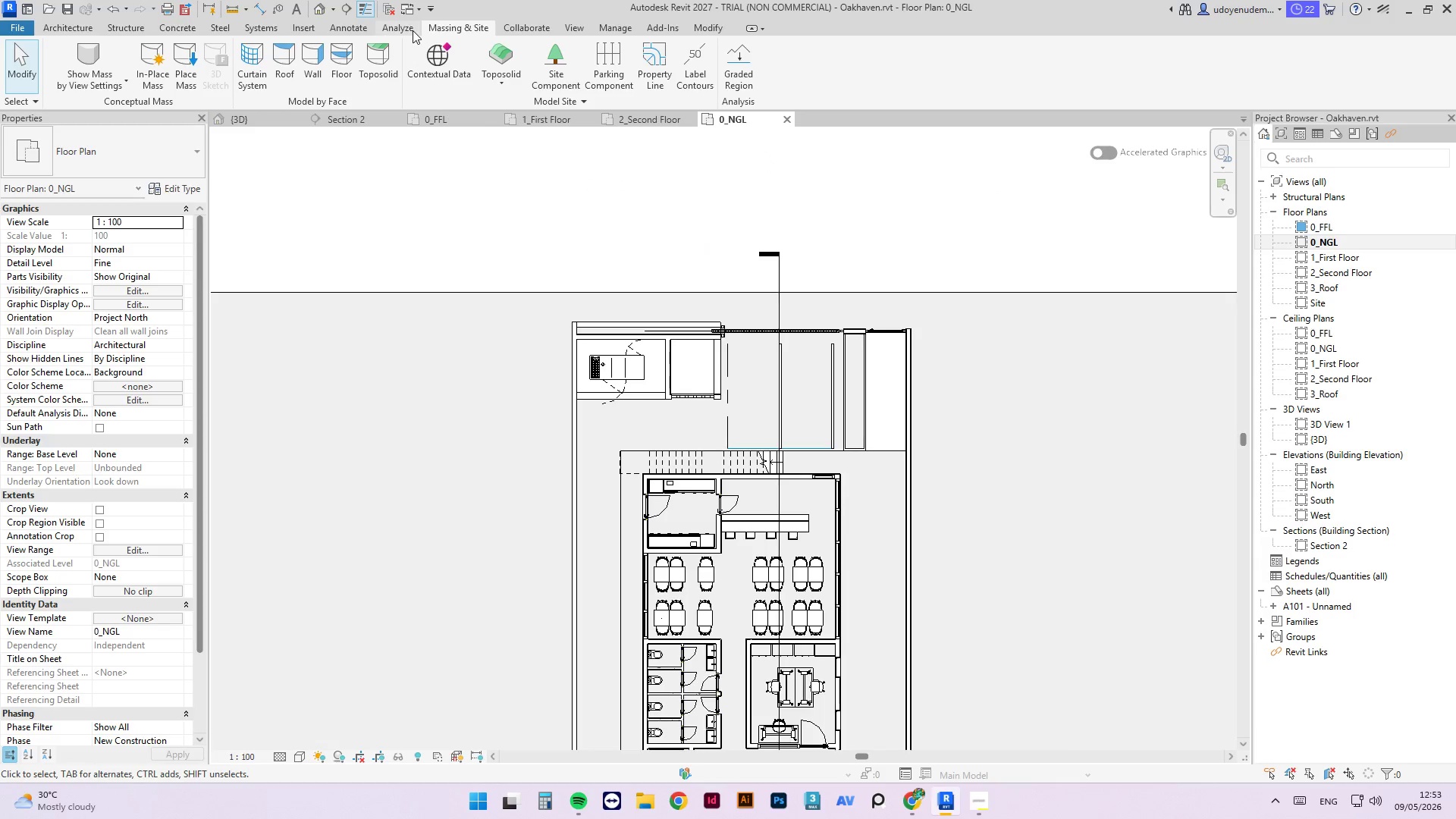 
wait(9.87)
 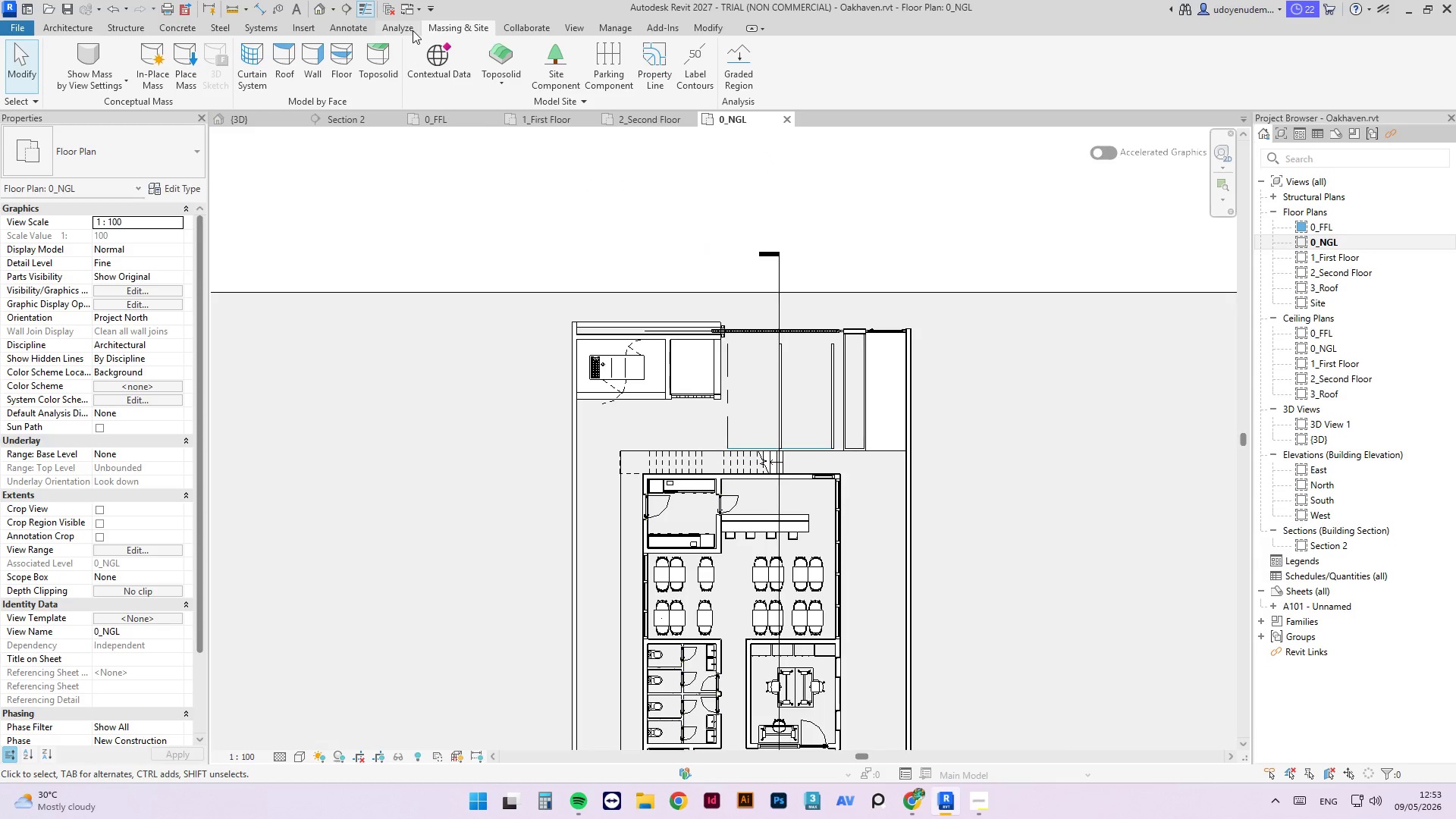 
left_click([338, 64])
 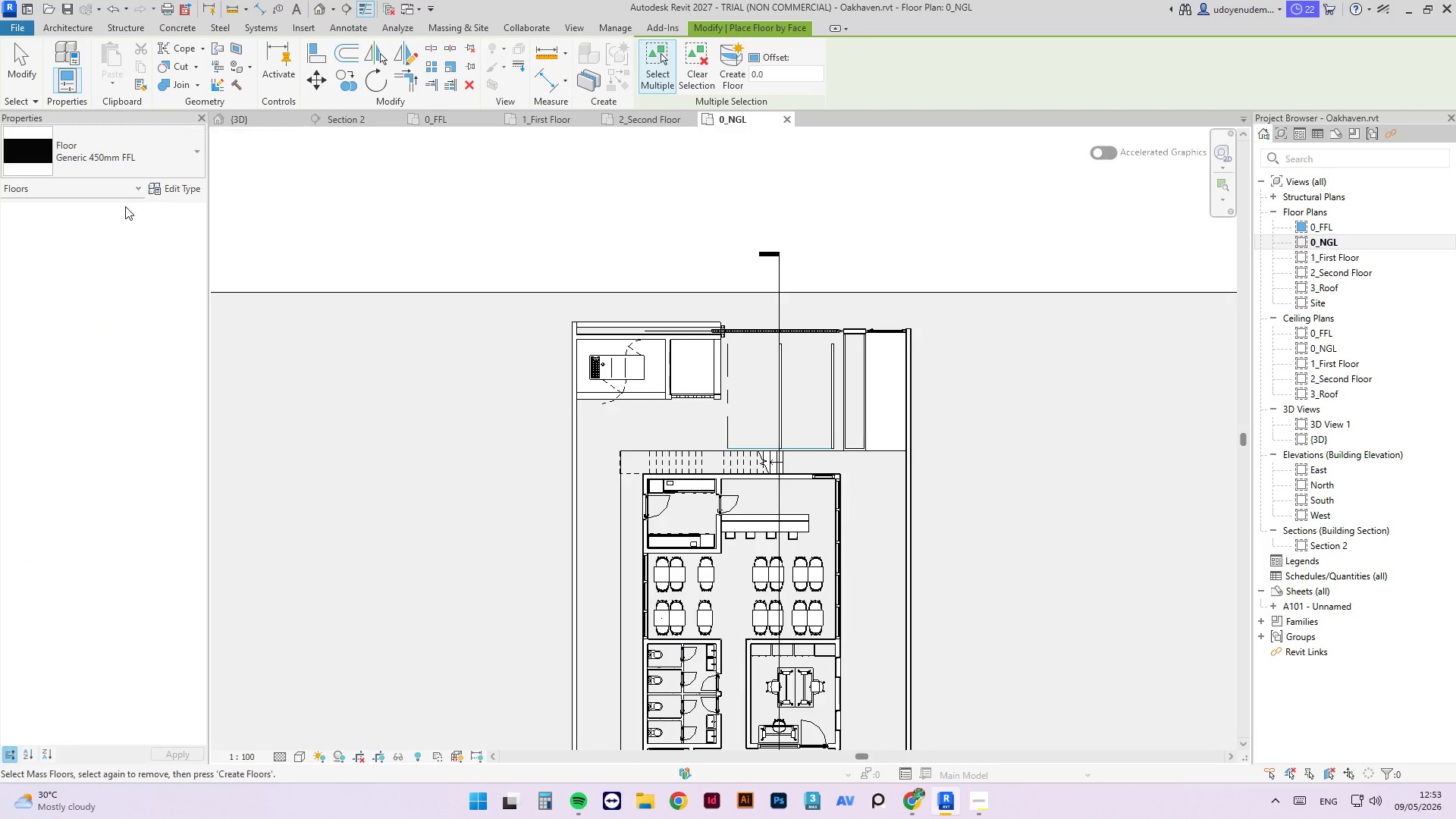 
left_click([149, 146])
 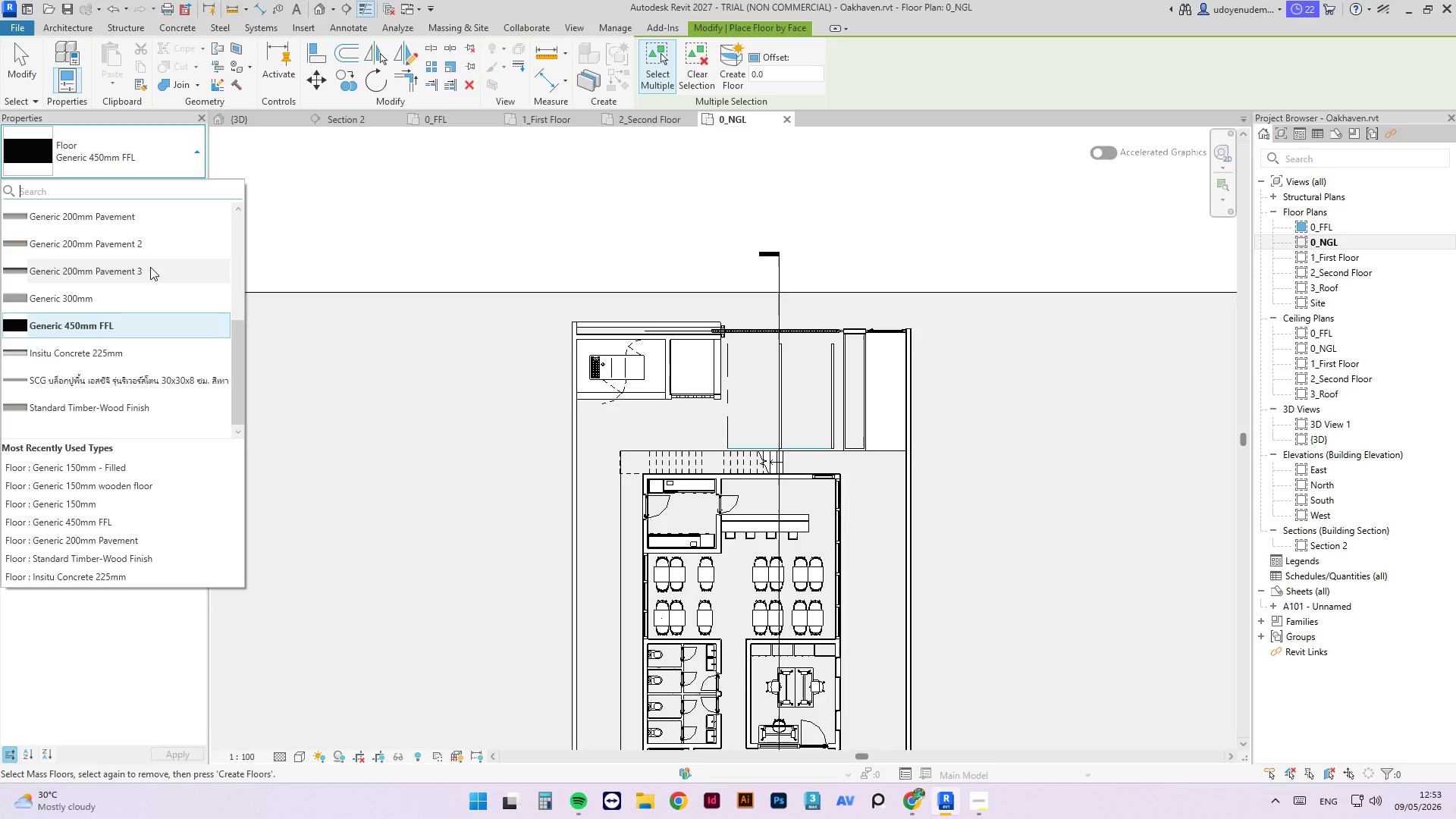 
wait(6.05)
 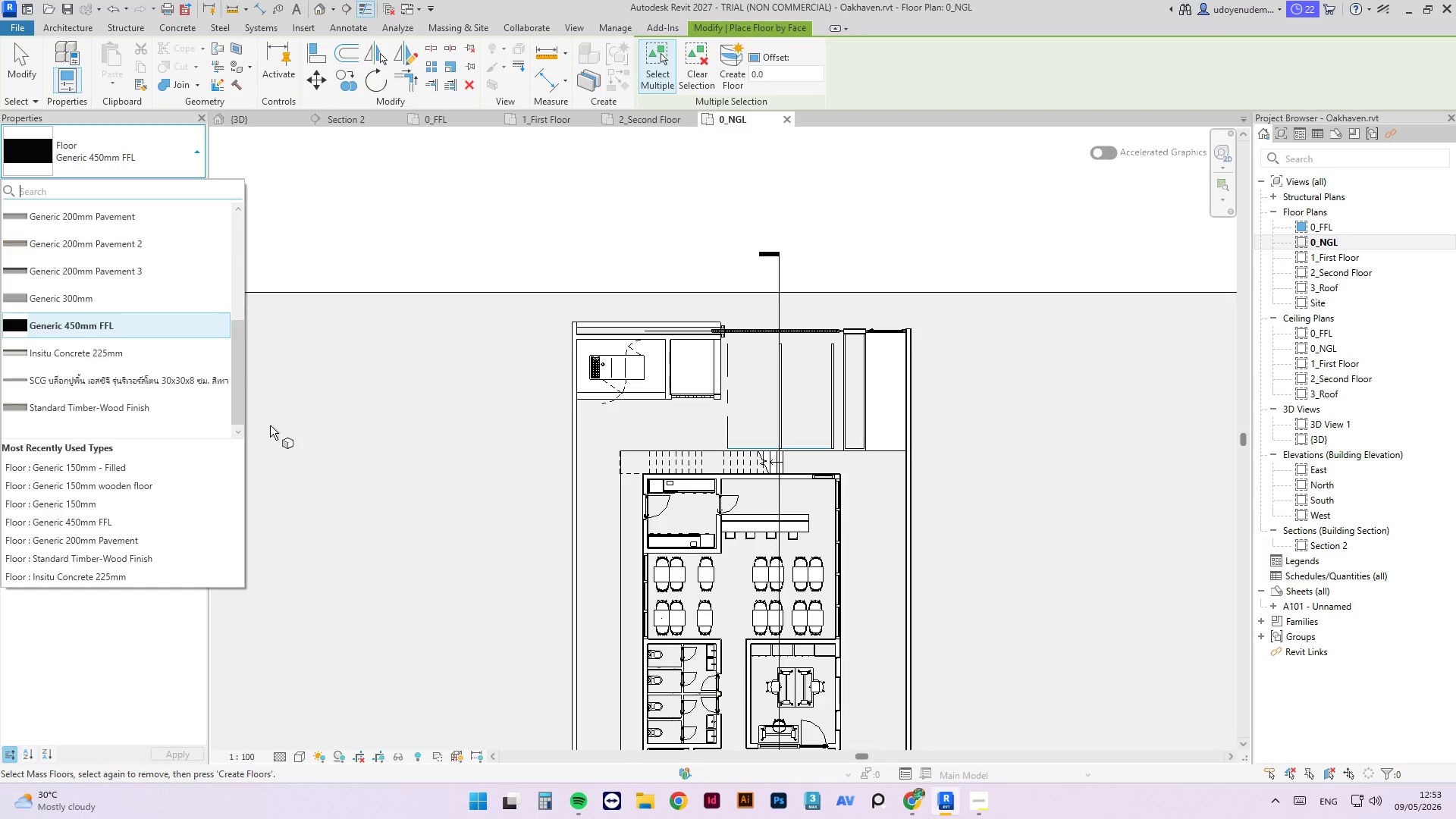 
left_click([158, 265])
 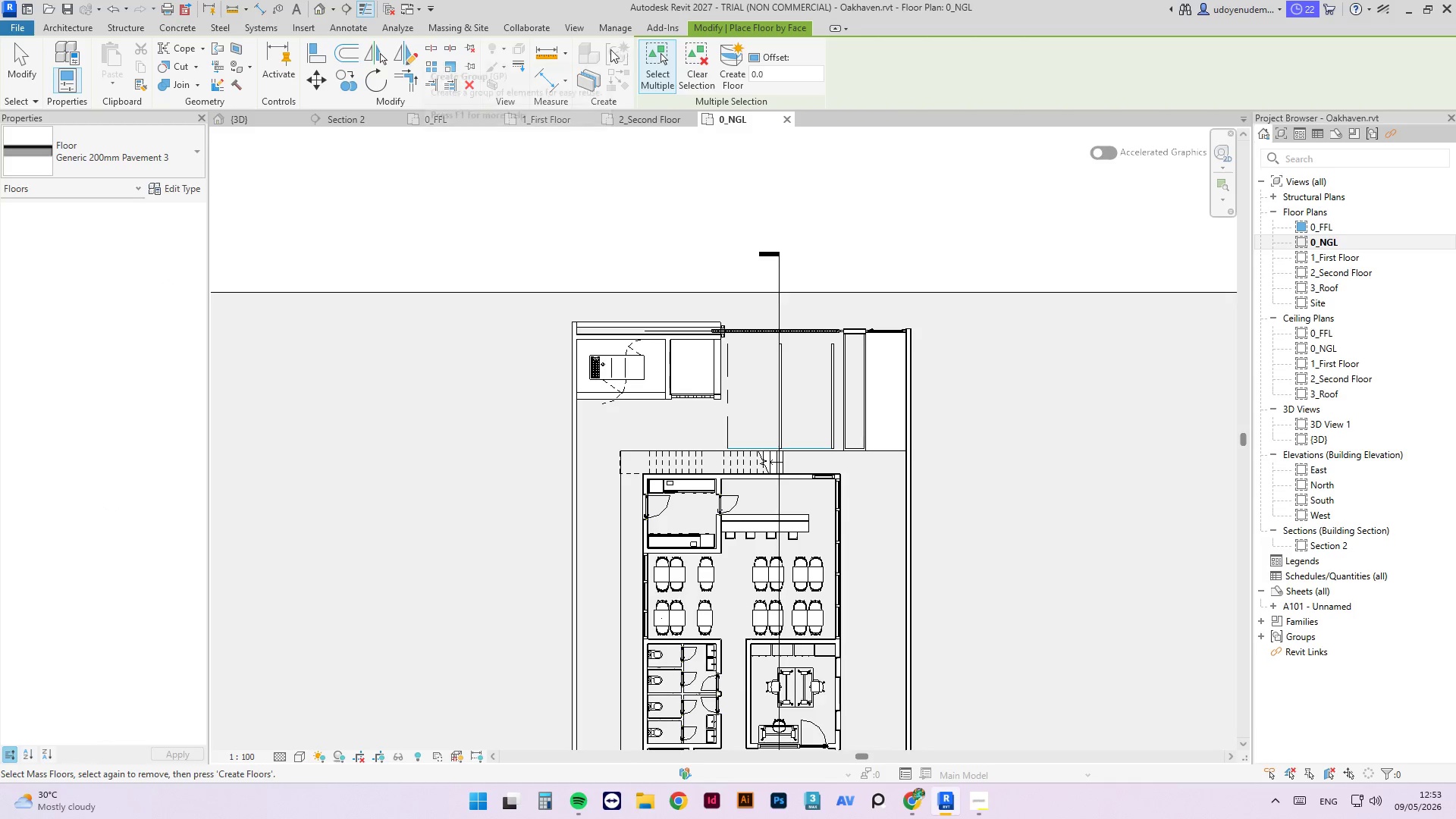 
wait(6.17)
 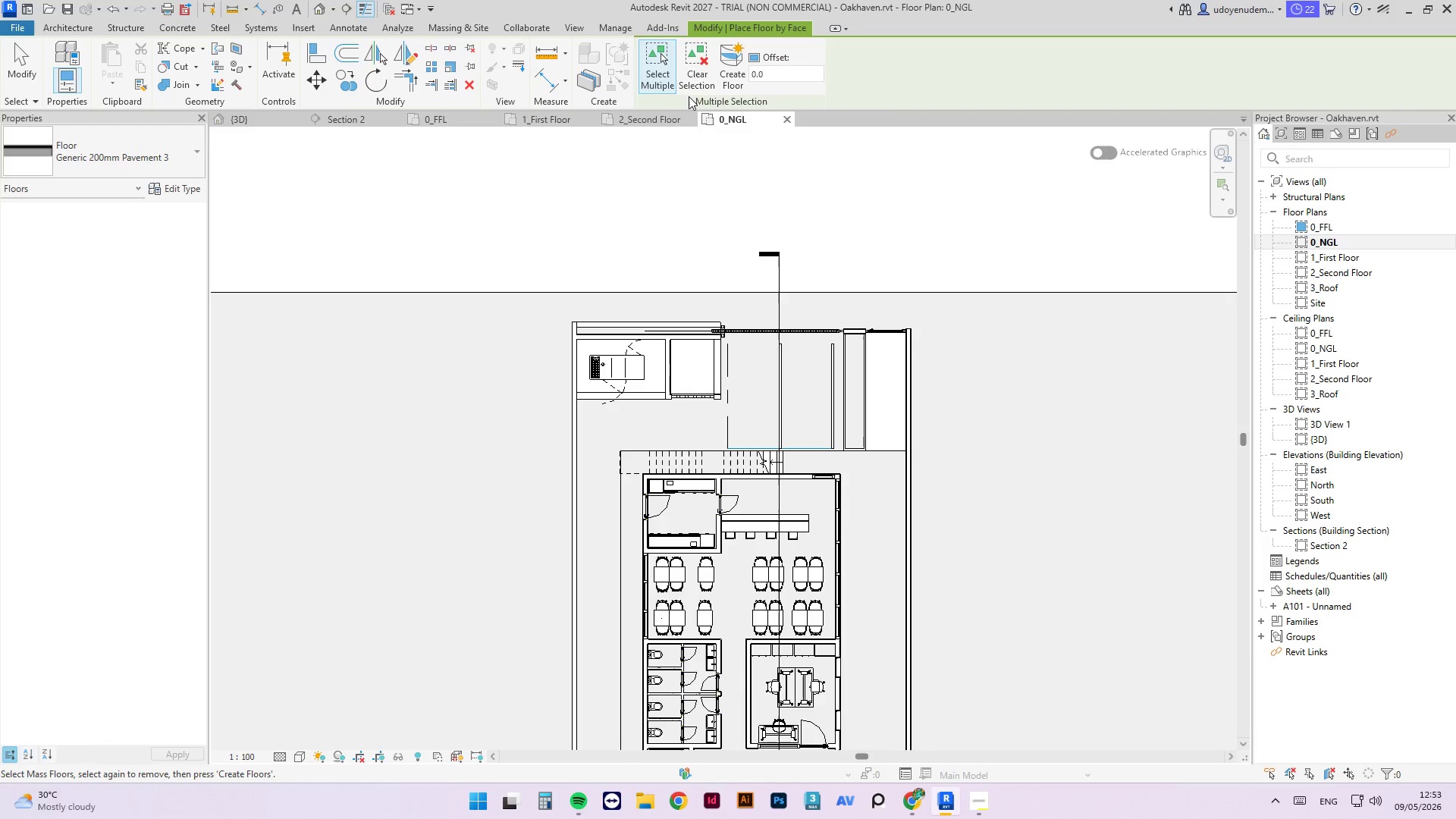 
left_click([93, 28])
 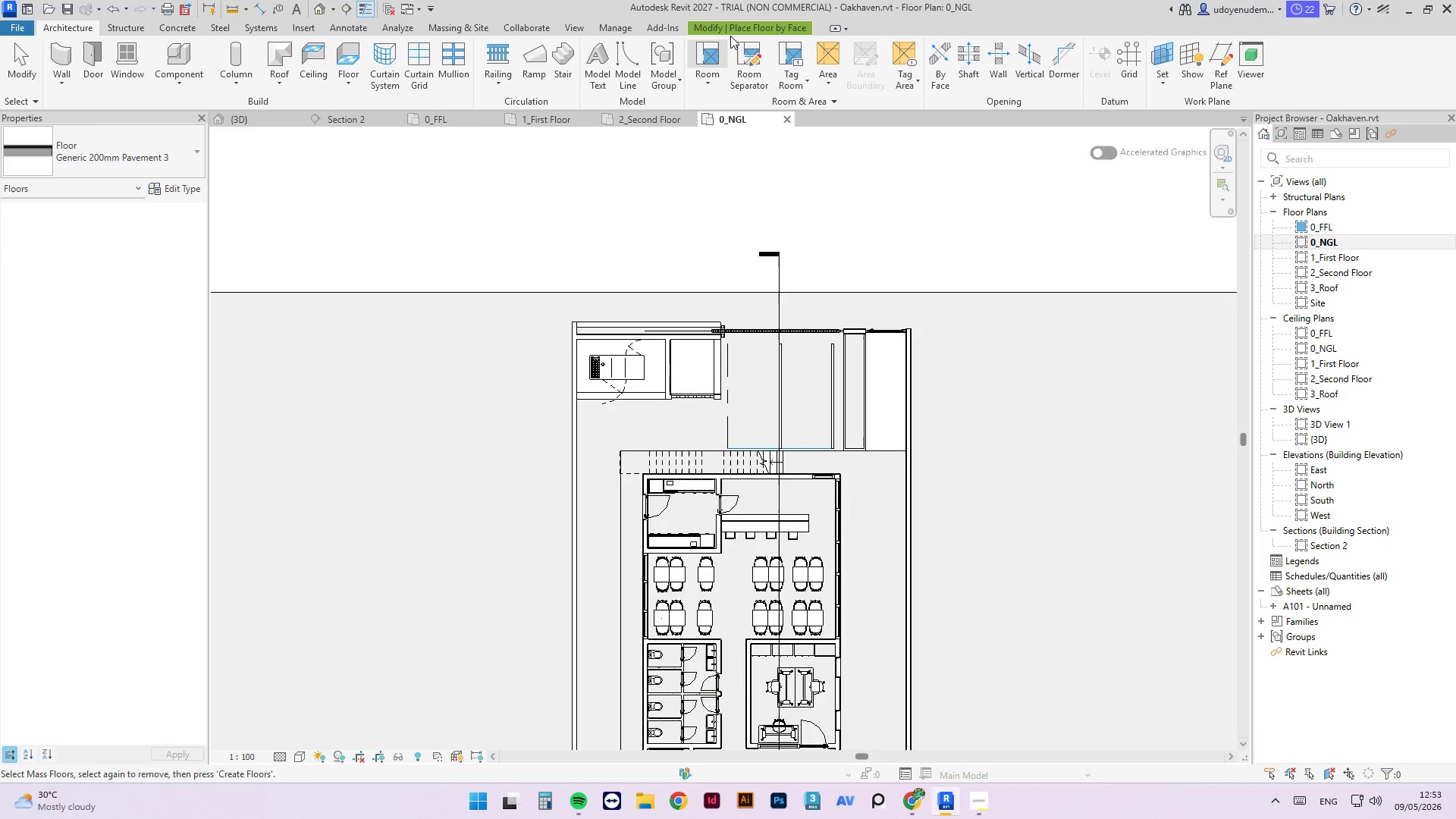 
left_click([982, 313])
 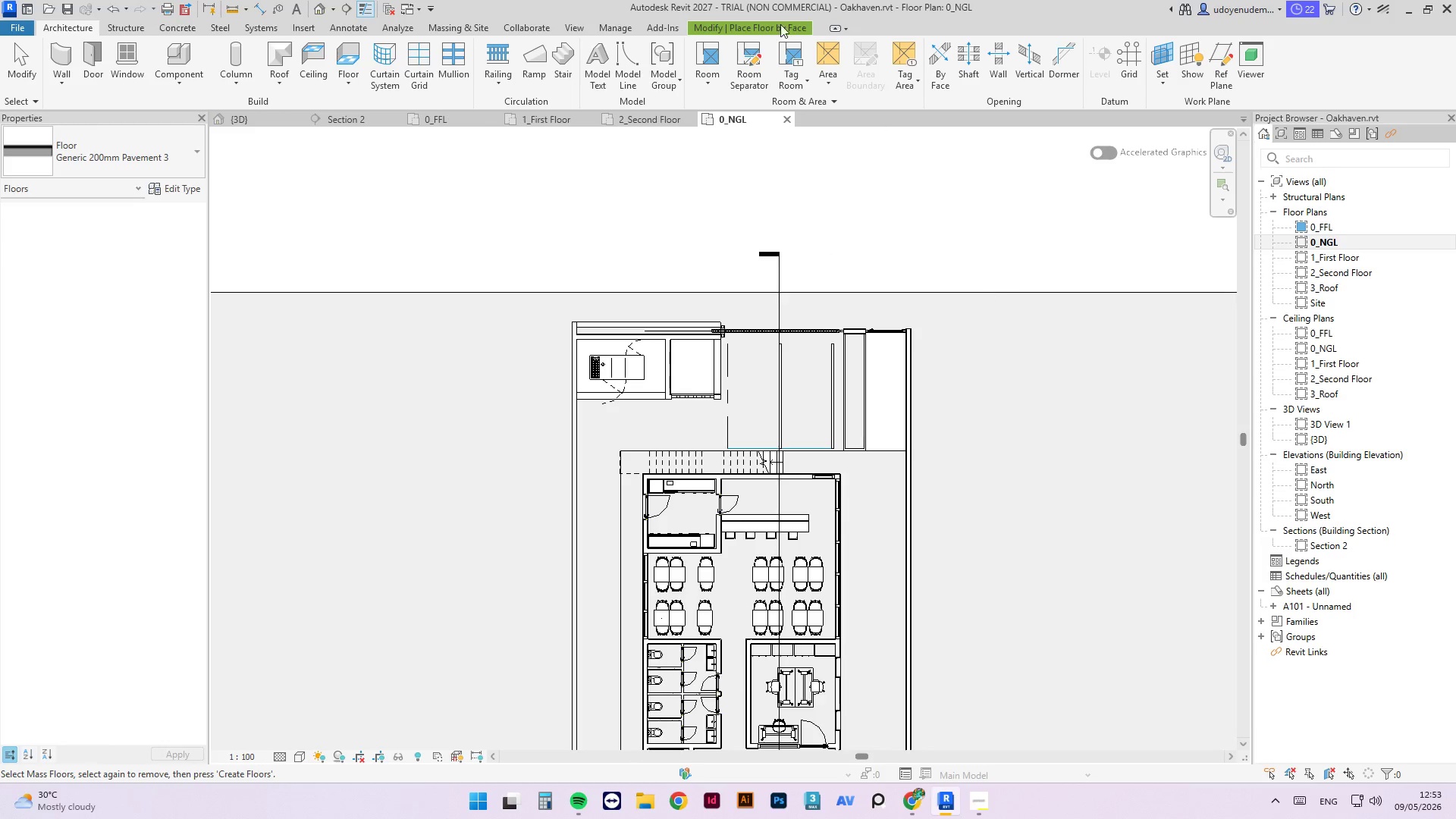 
left_click([756, 28])
 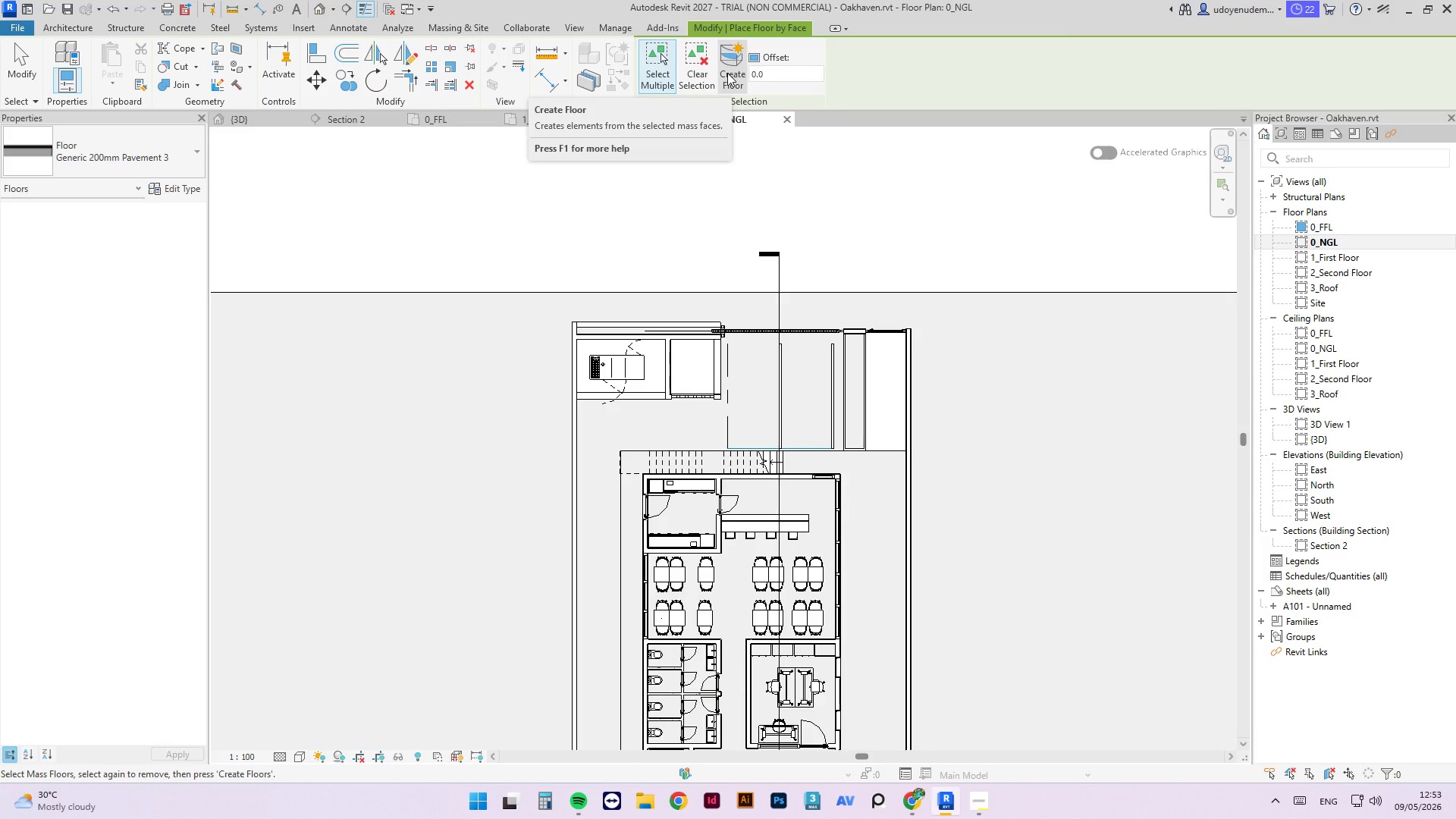 
left_click([727, 73])
 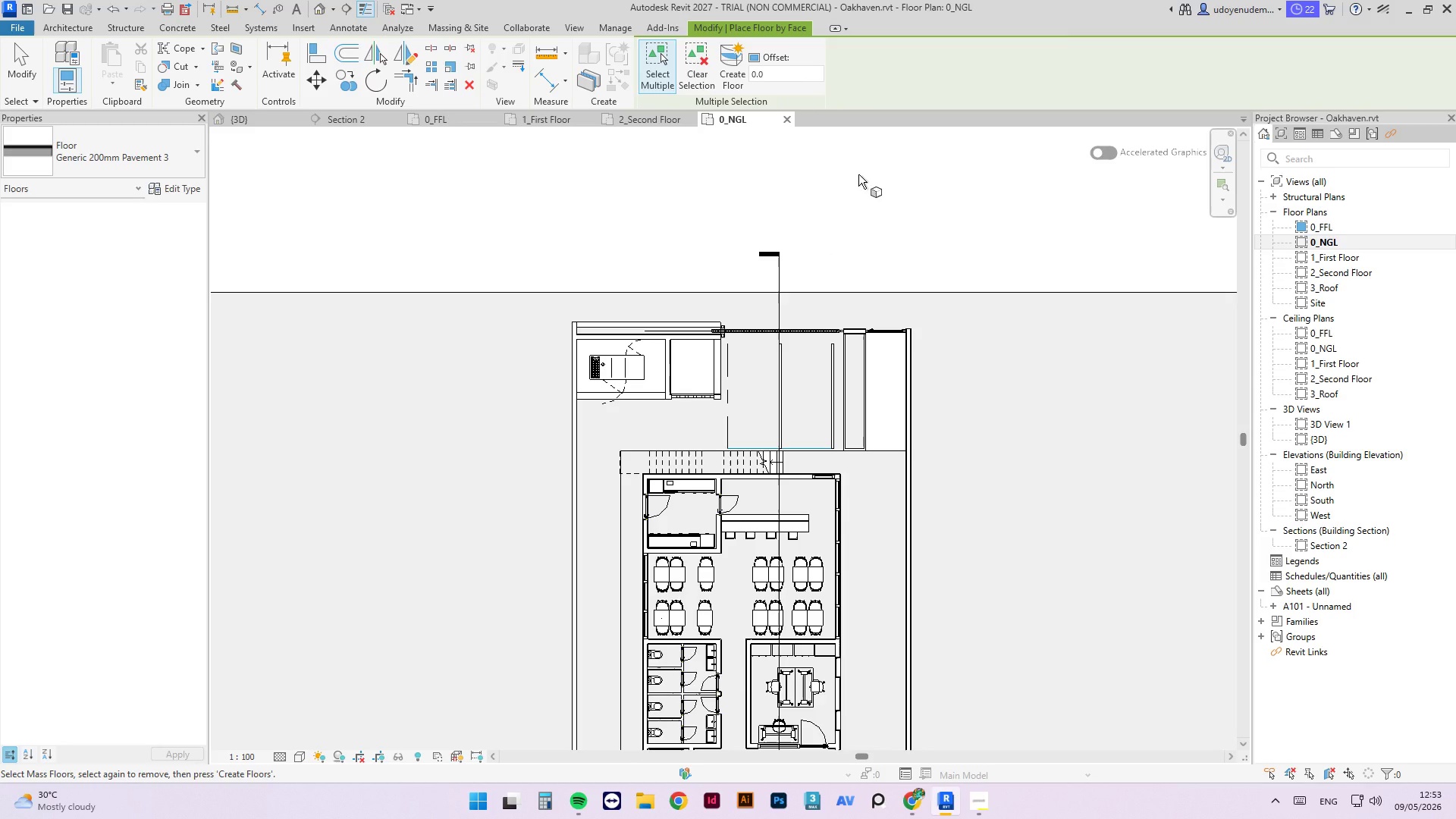 
key(Escape)
 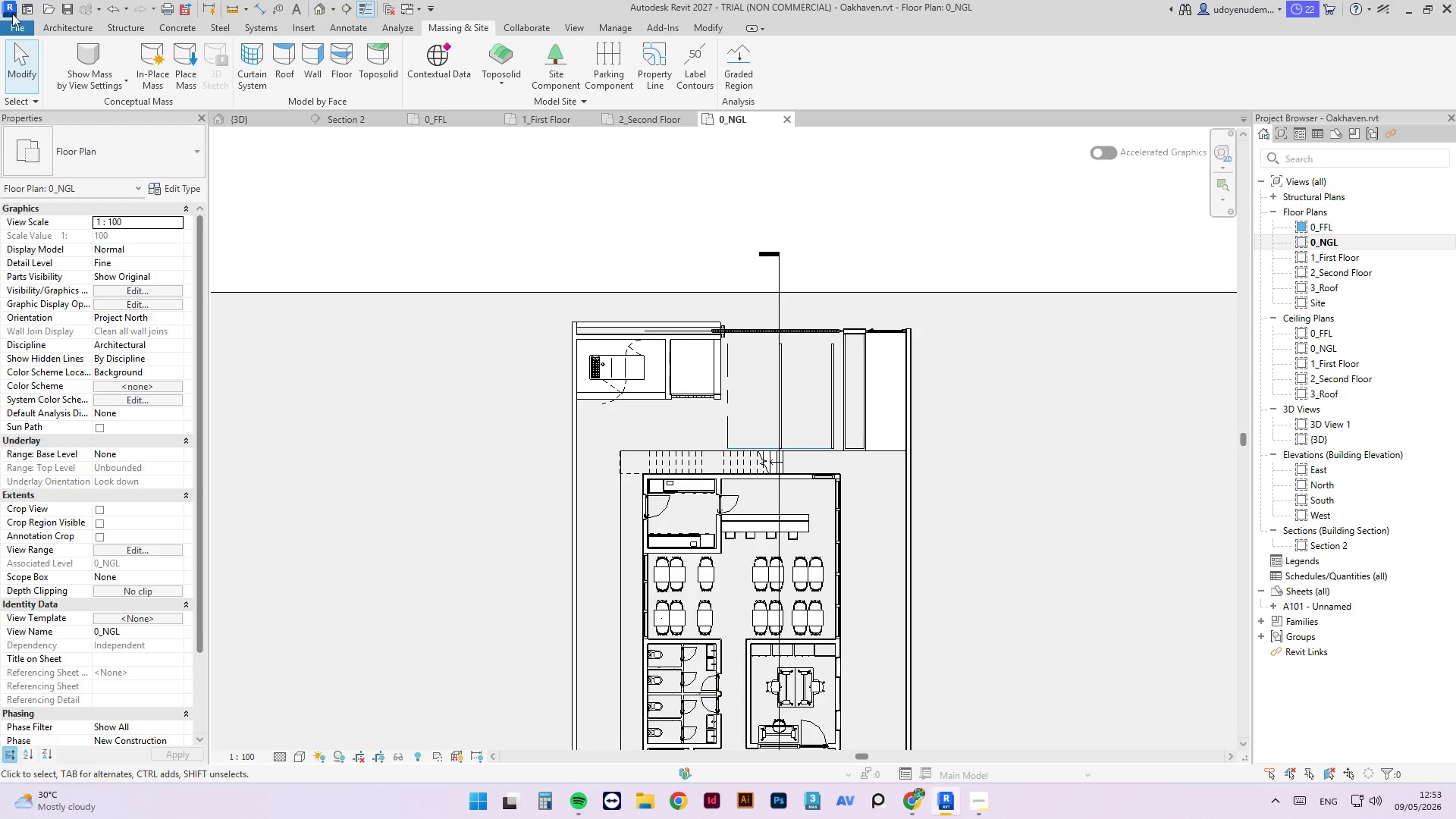 
left_click([89, 31])
 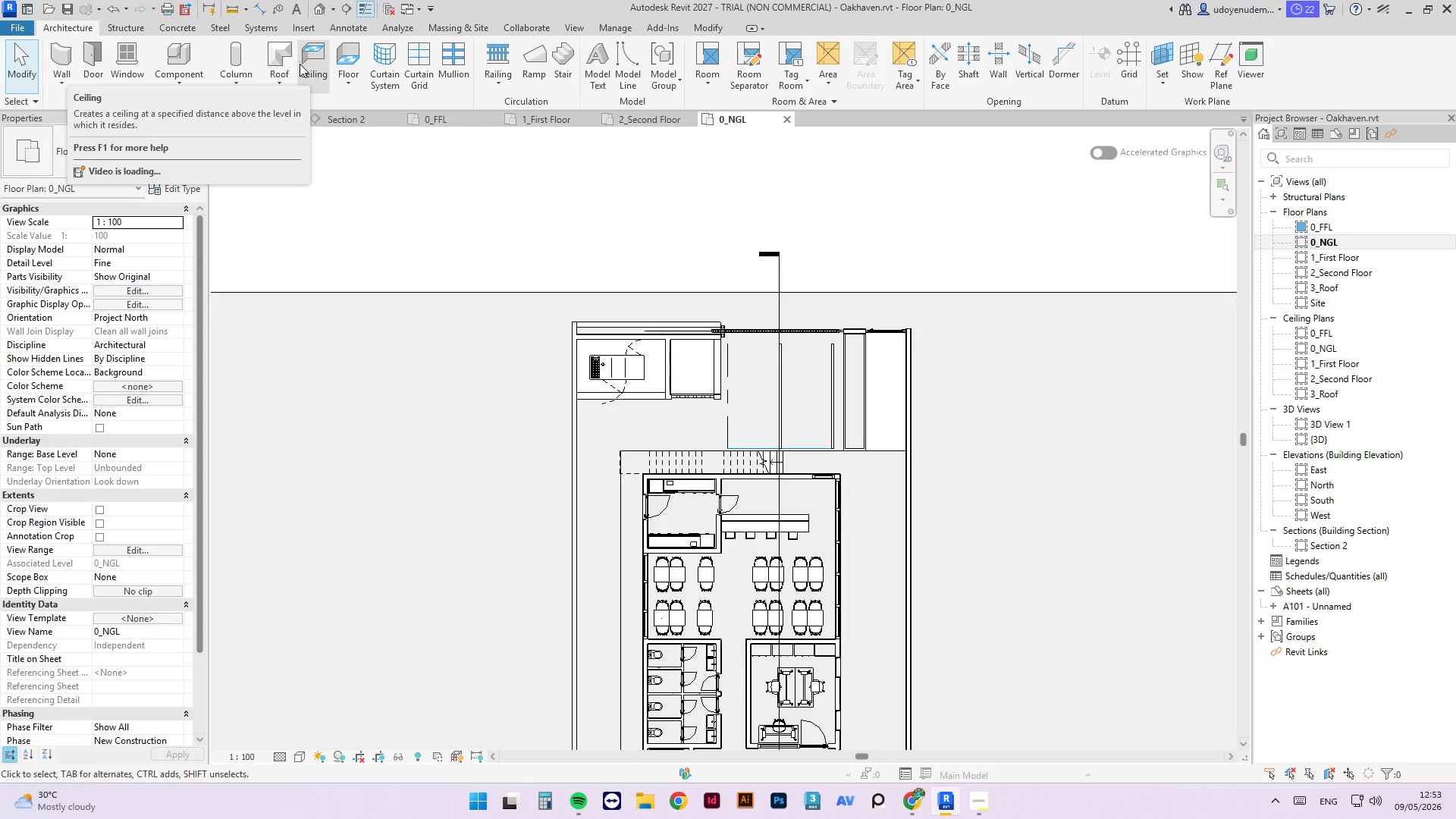 
left_click([338, 57])
 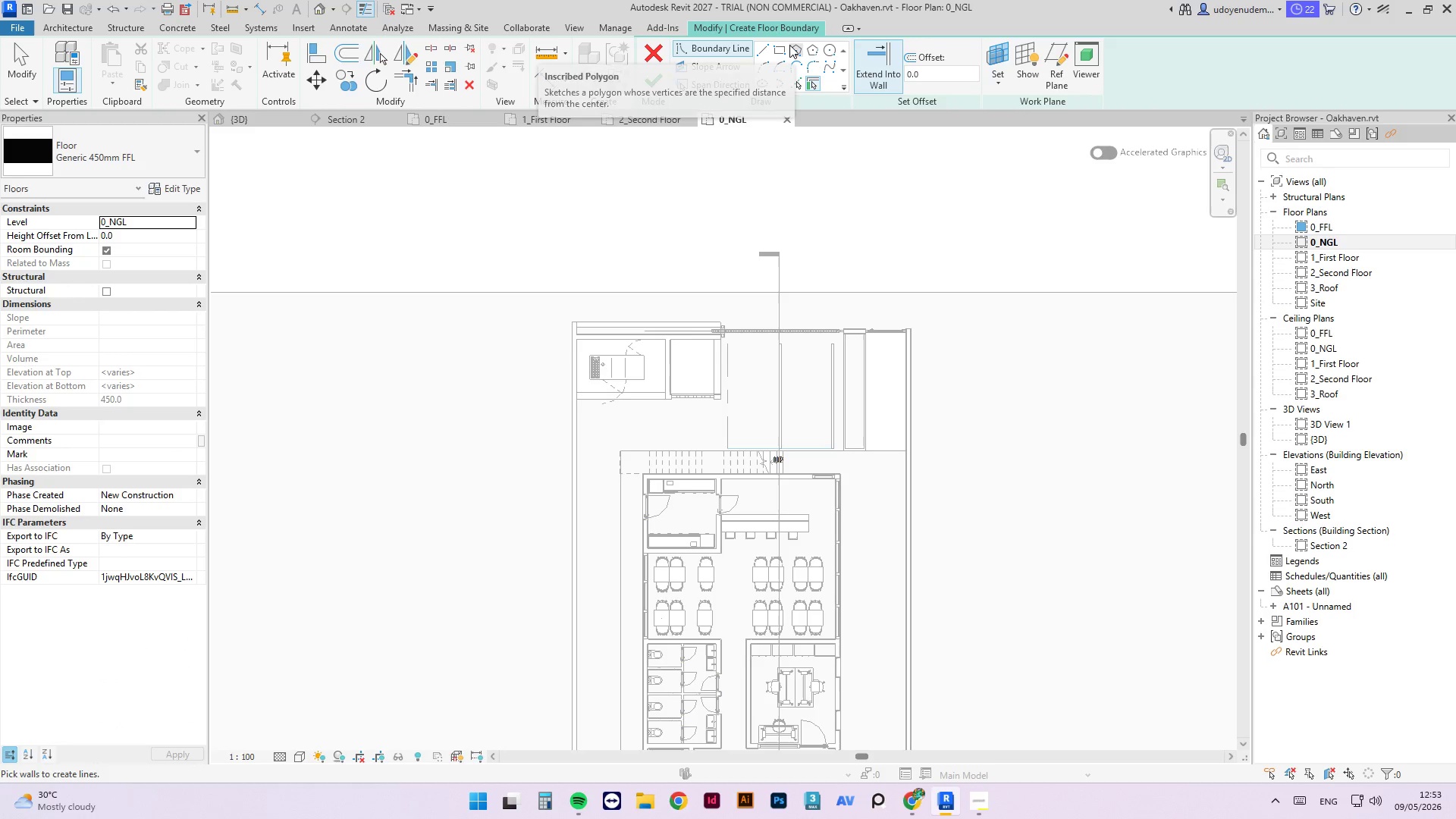 
scroll: coordinate [925, 281], scroll_direction: up, amount: 2.0
 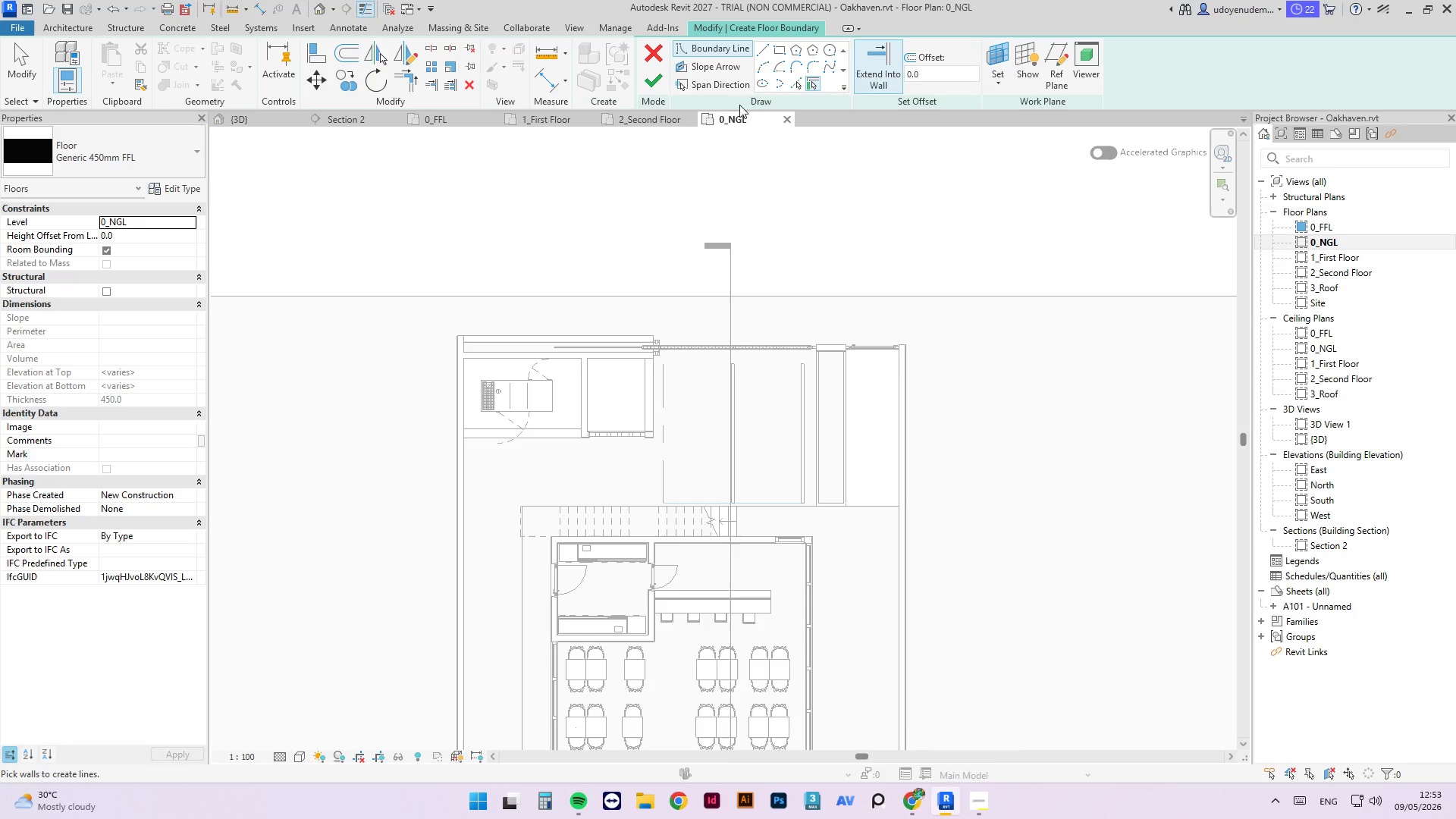 
left_click([657, 54])
 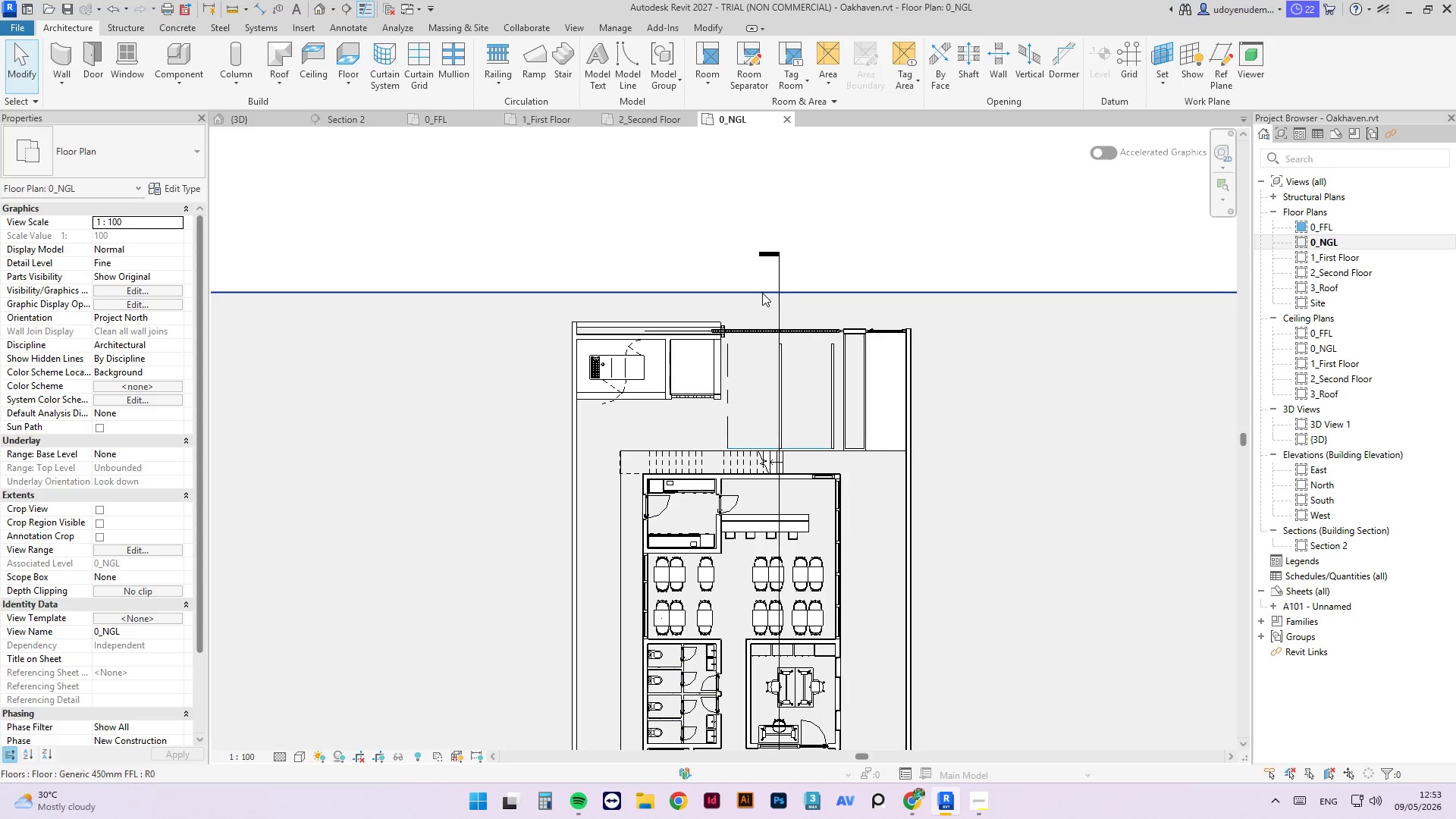 
left_click([762, 293])
 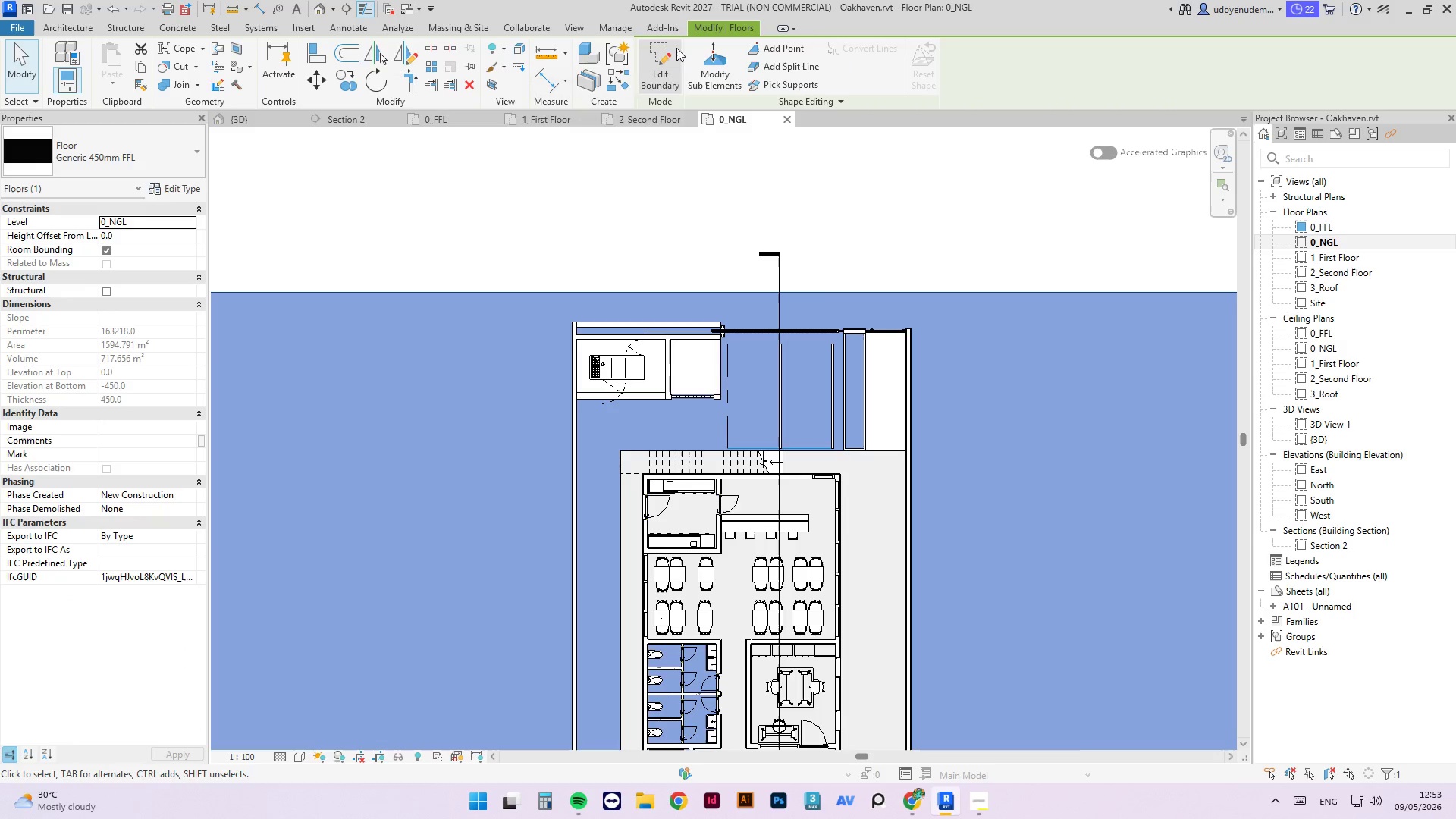 
left_click([670, 49])
 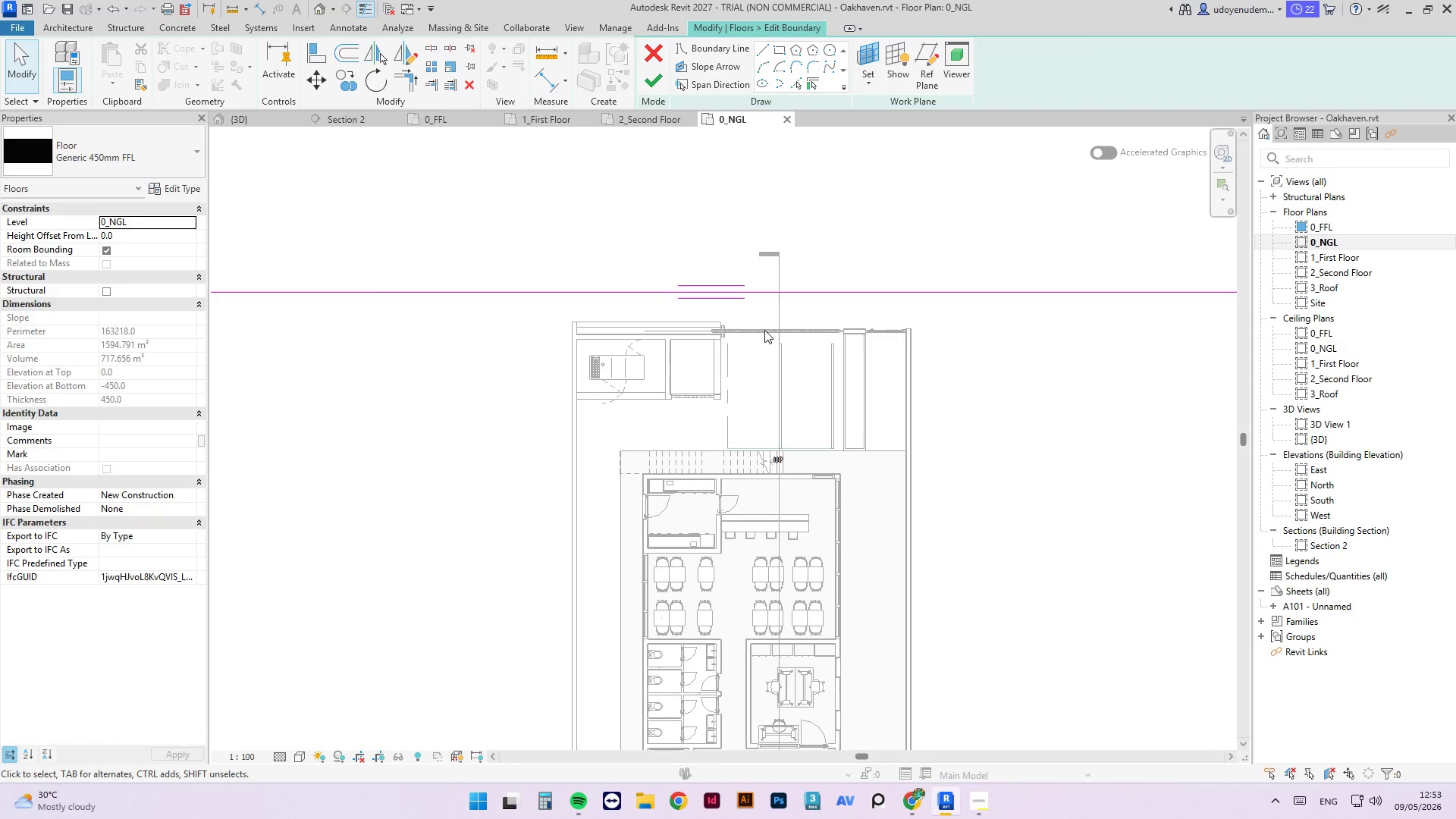 
scroll: coordinate [951, 312], scroll_direction: up, amount: 3.0
 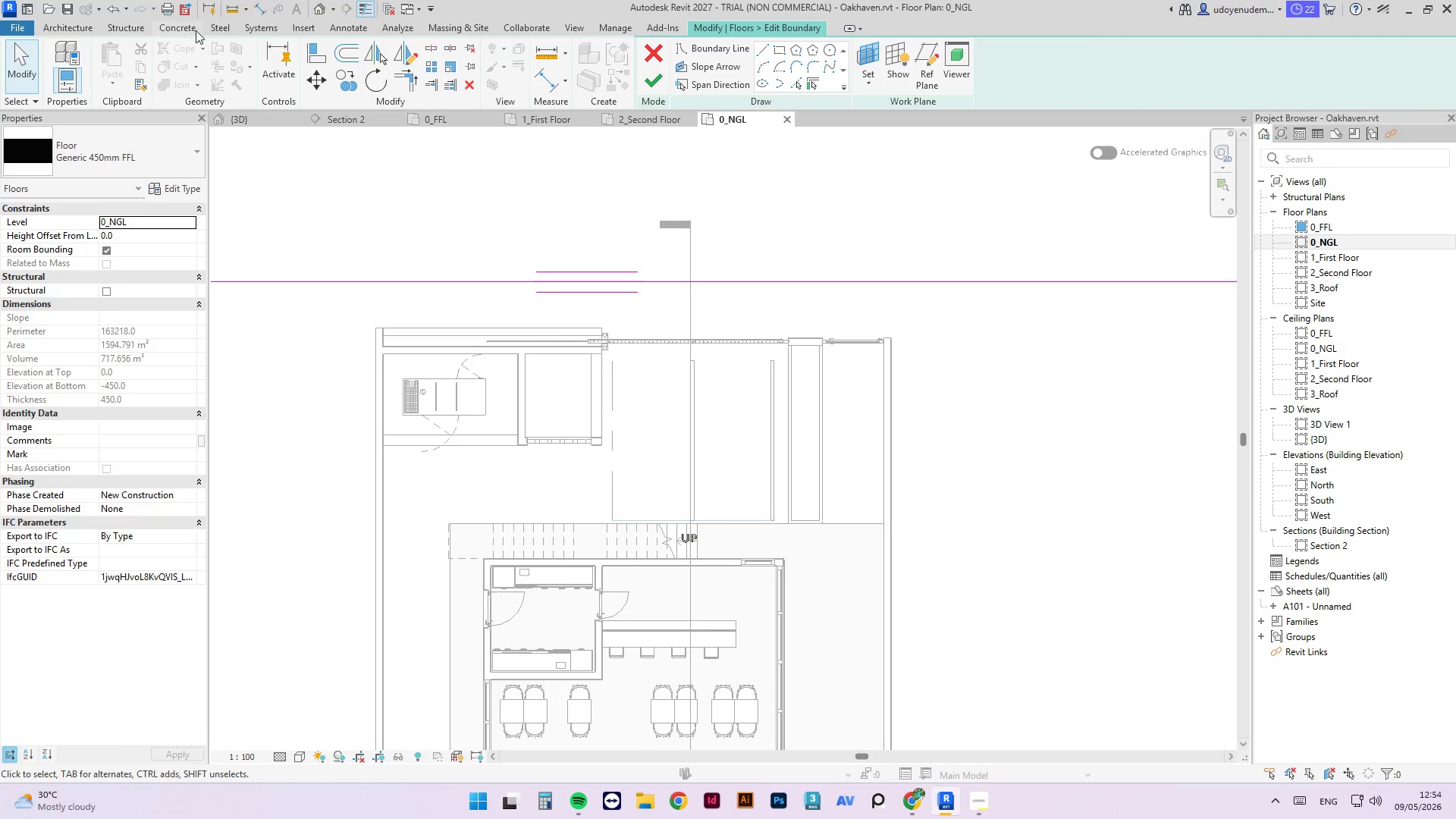 
left_click([267, 8])
 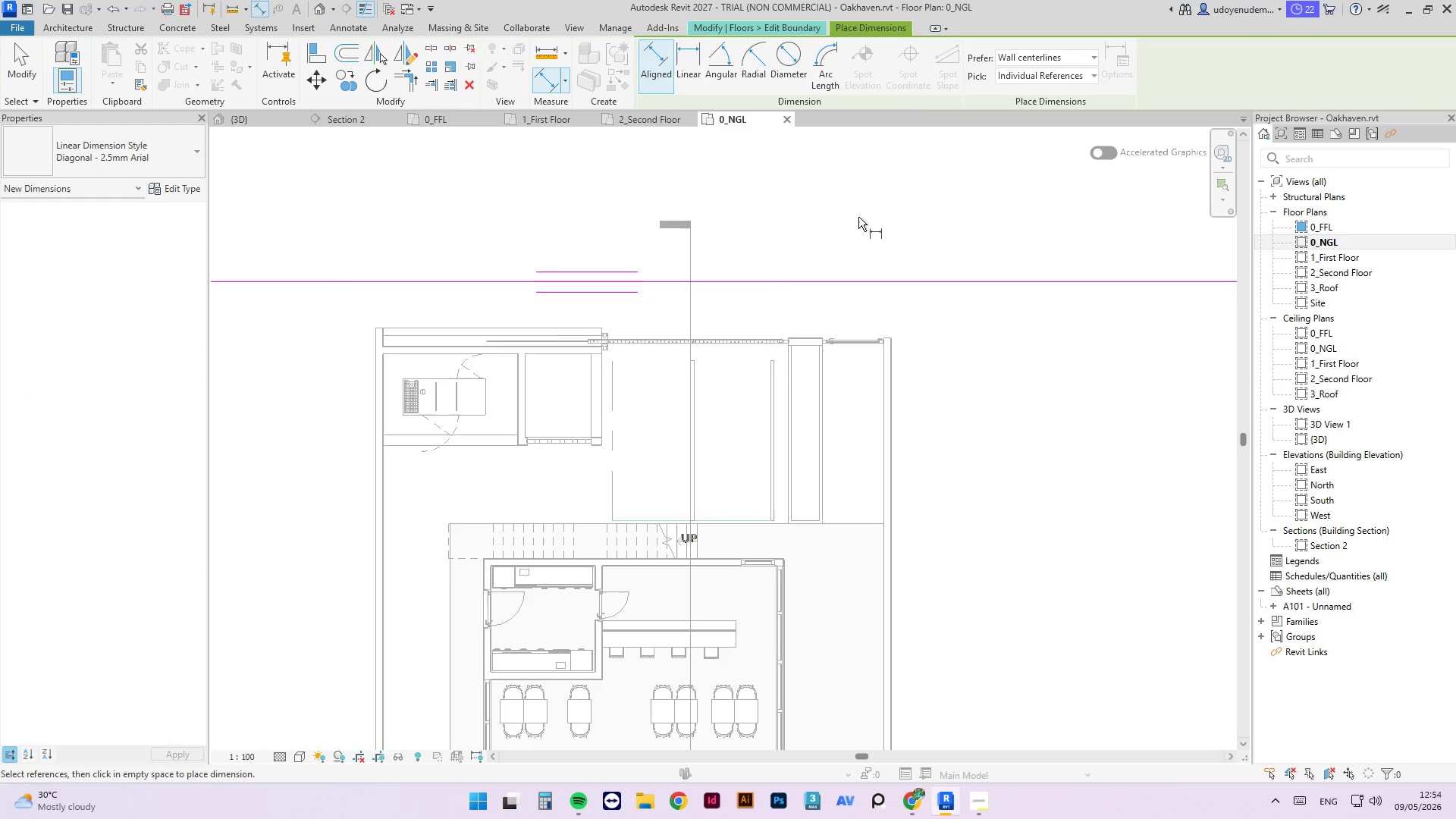 
scroll: coordinate [820, 370], scroll_direction: up, amount: 12.0
 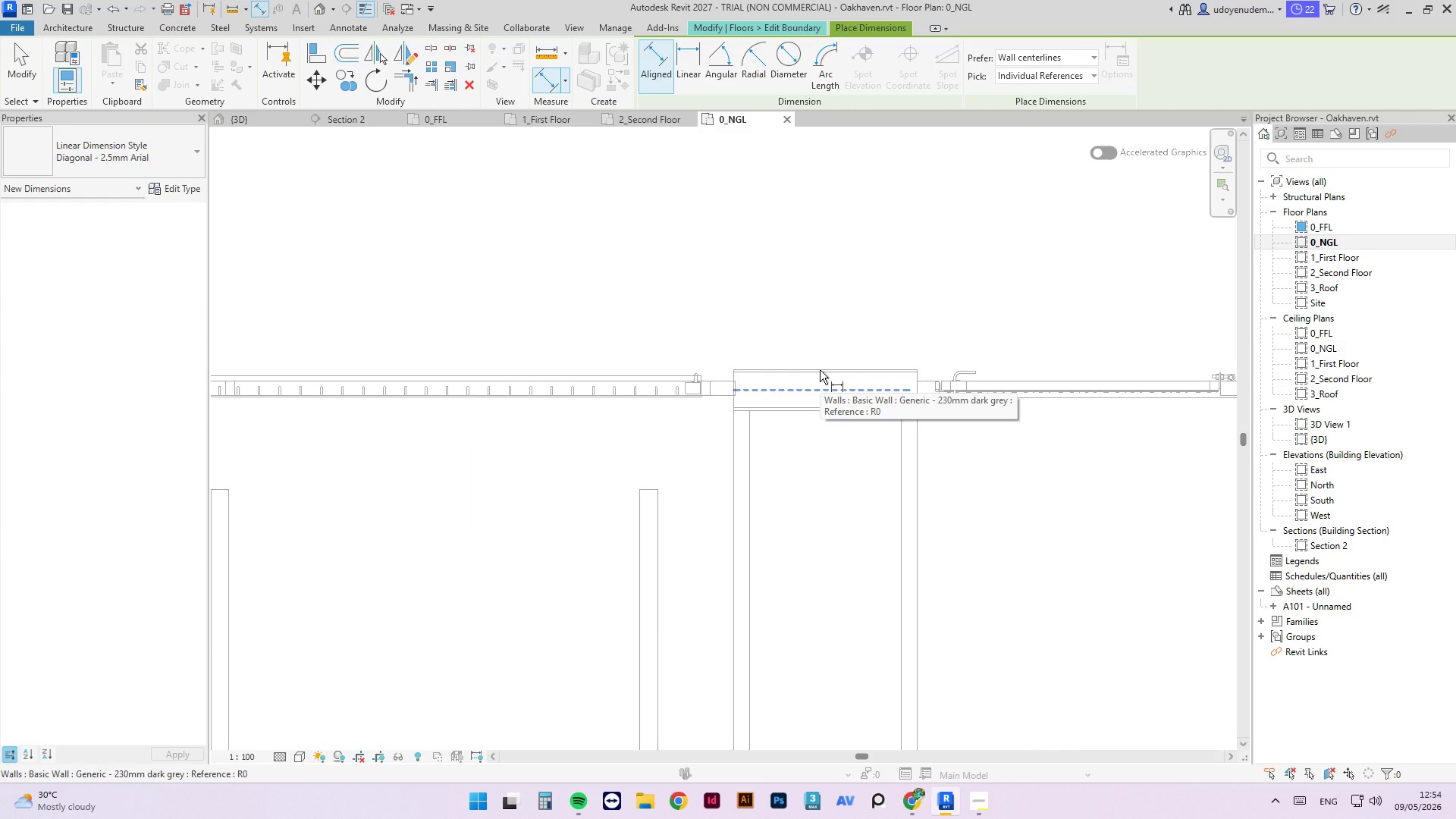 
key(Tab)
 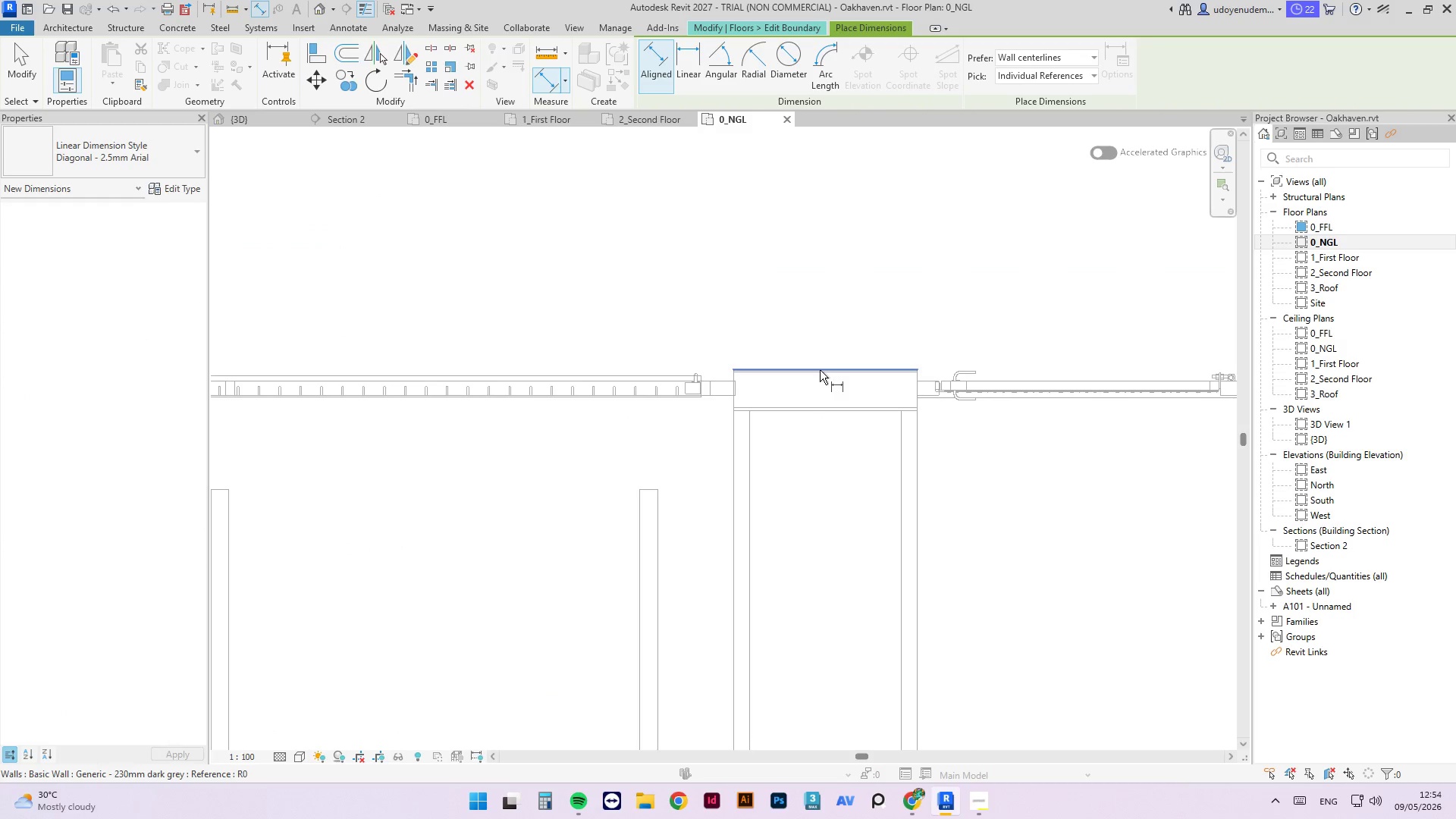 
left_click([820, 370])
 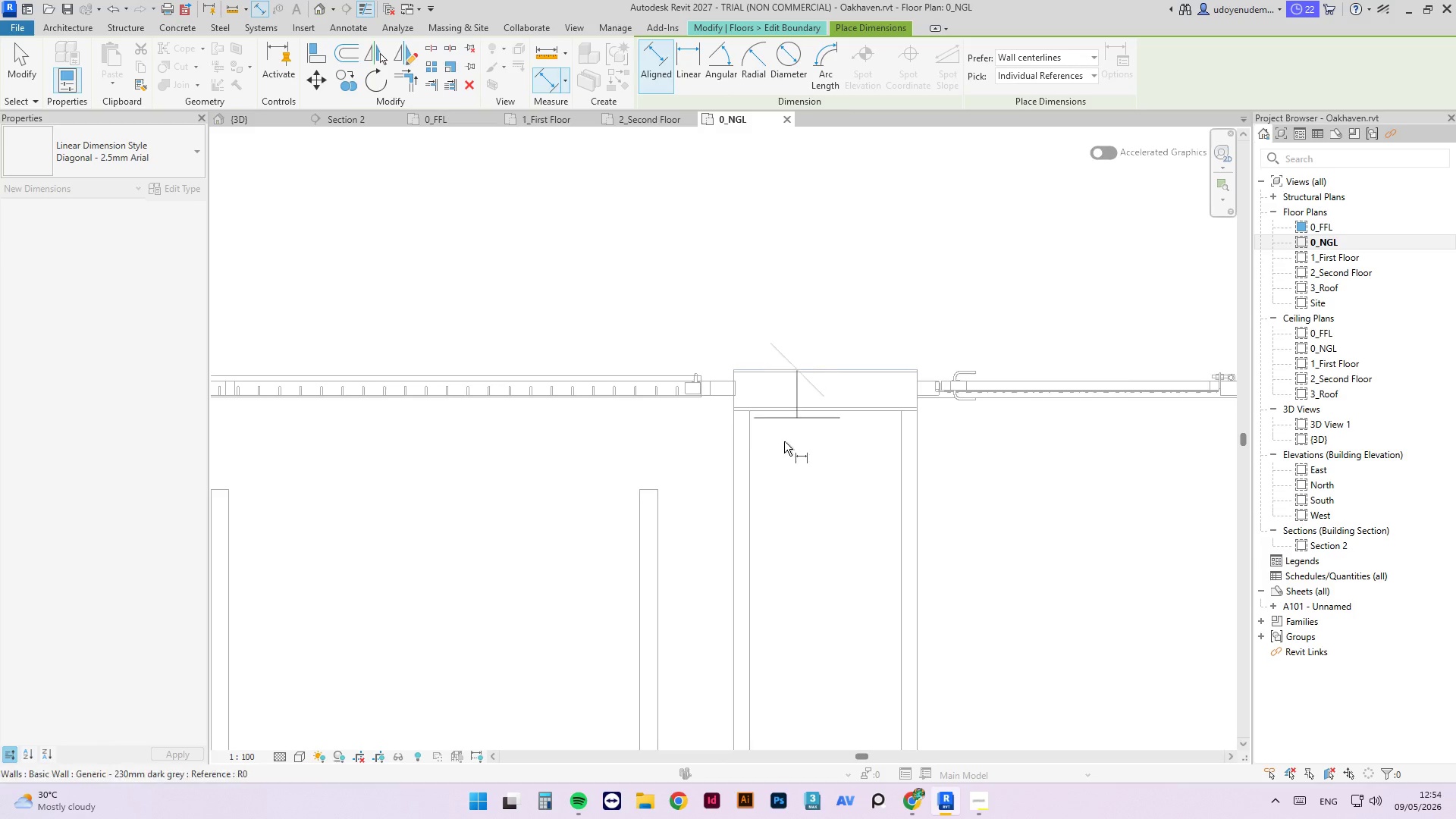 
scroll: coordinate [799, 265], scroll_direction: down, amount: 3.0
 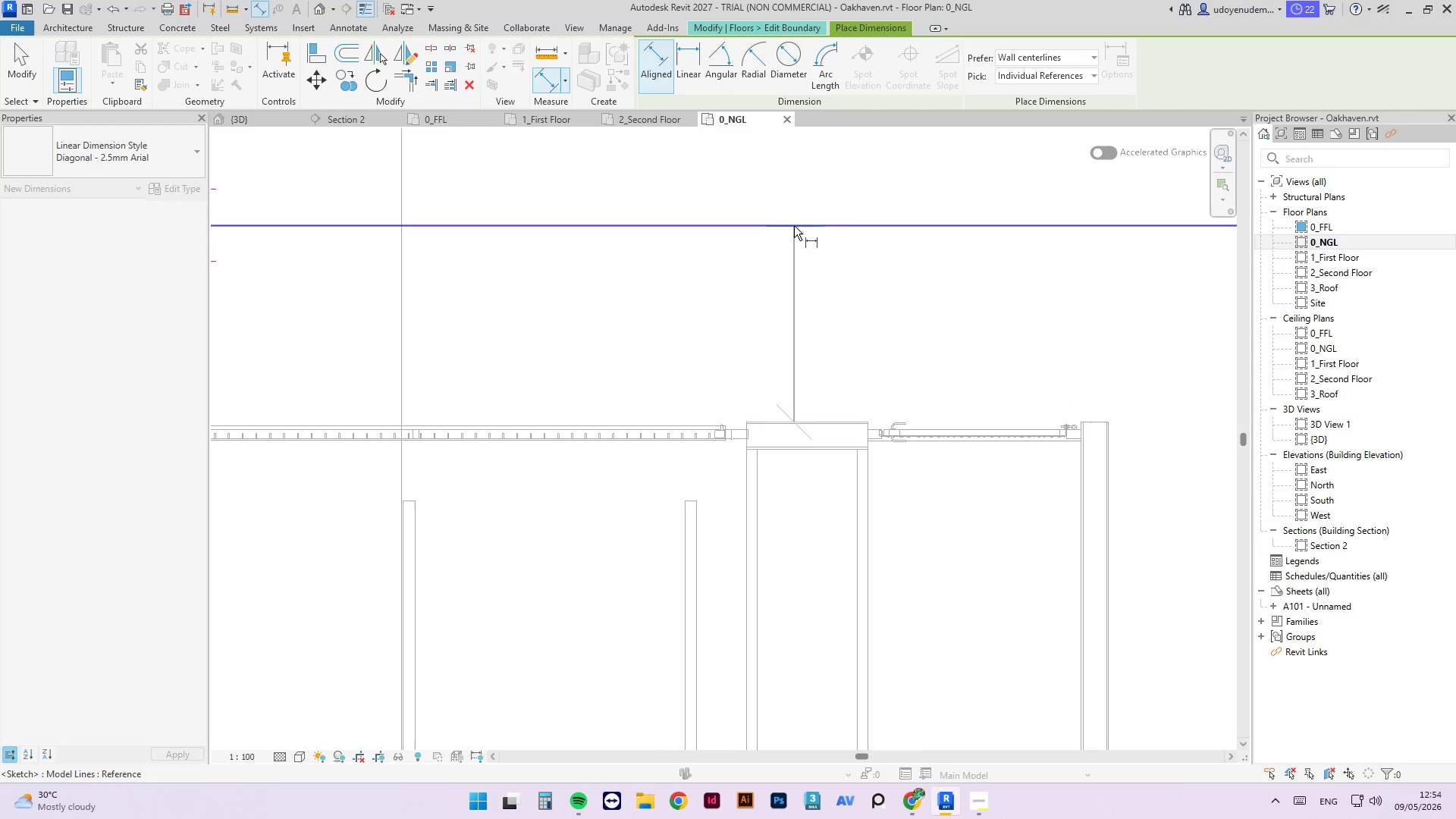 
left_click([793, 224])
 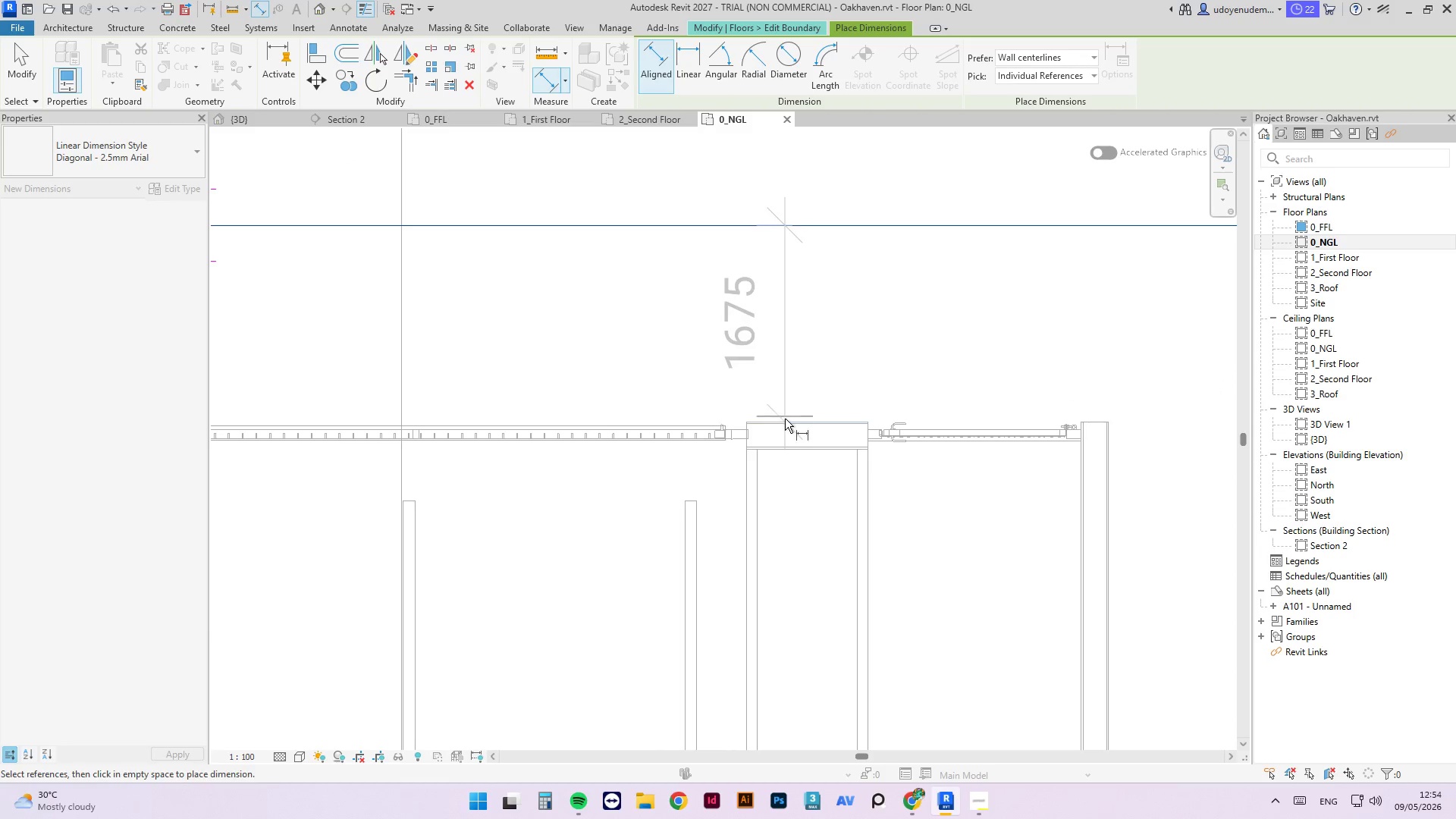 
left_click([801, 501])
 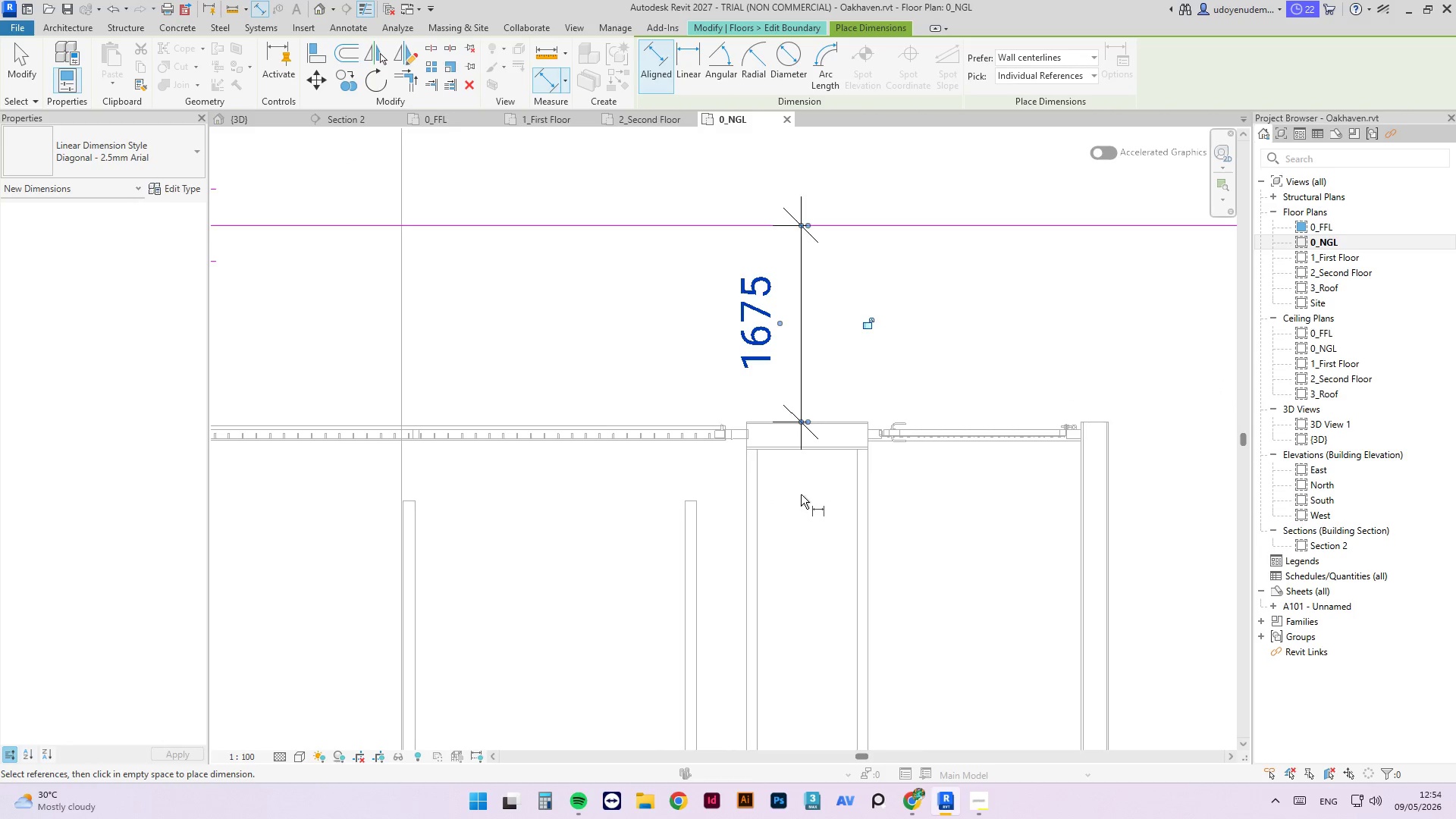 
key(Escape)
 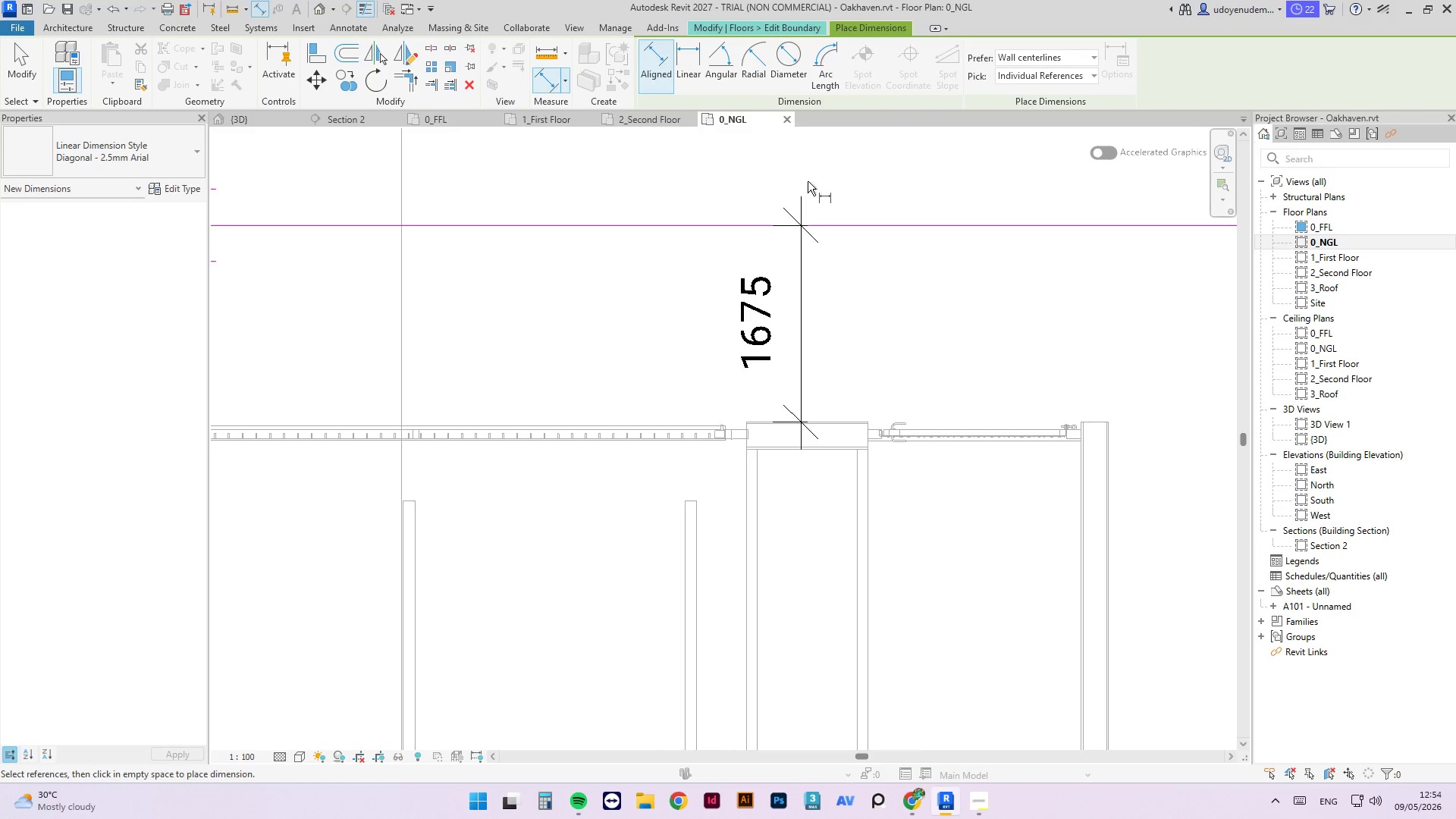 
key(Escape)
 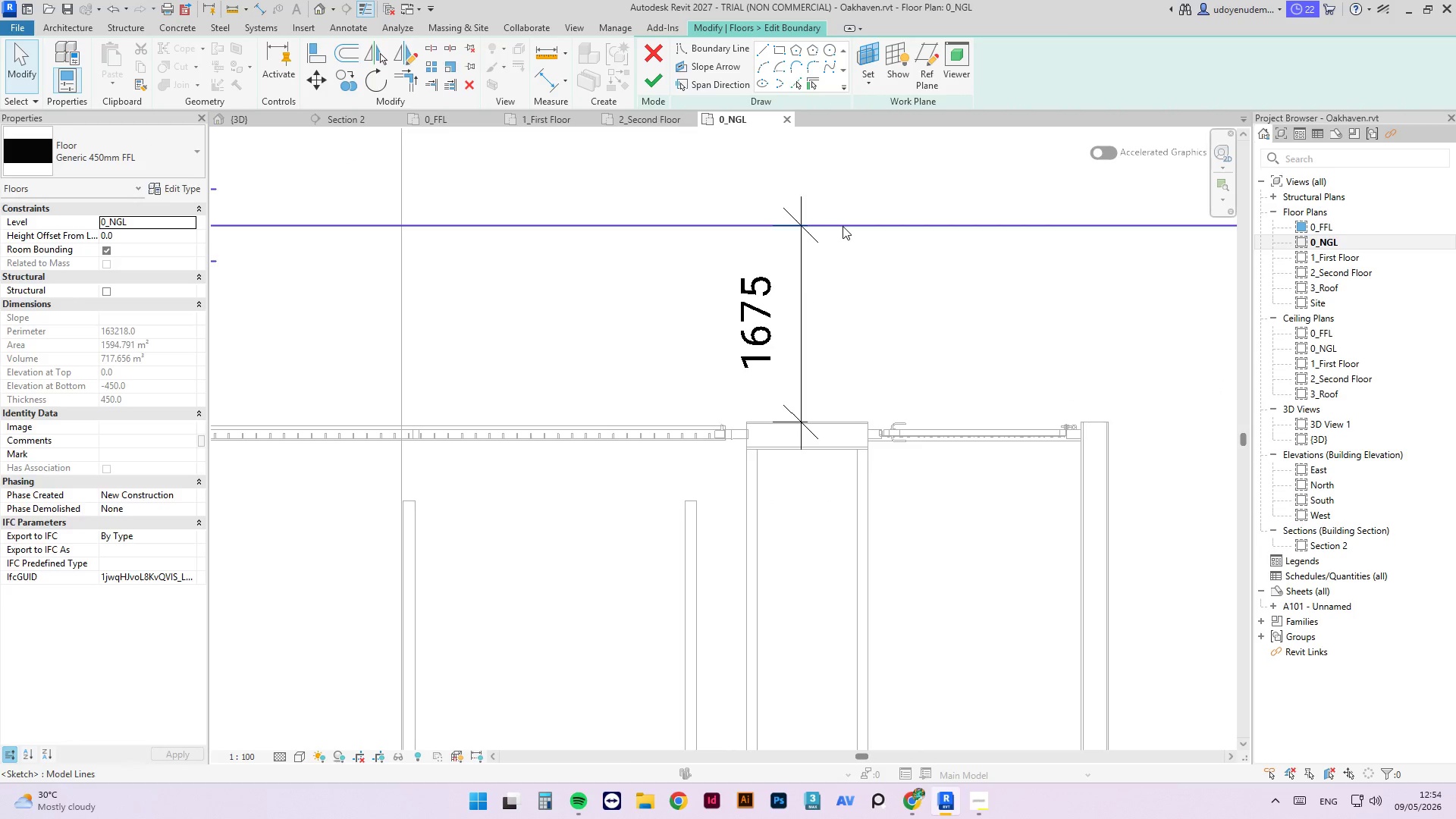 
left_click([843, 226])
 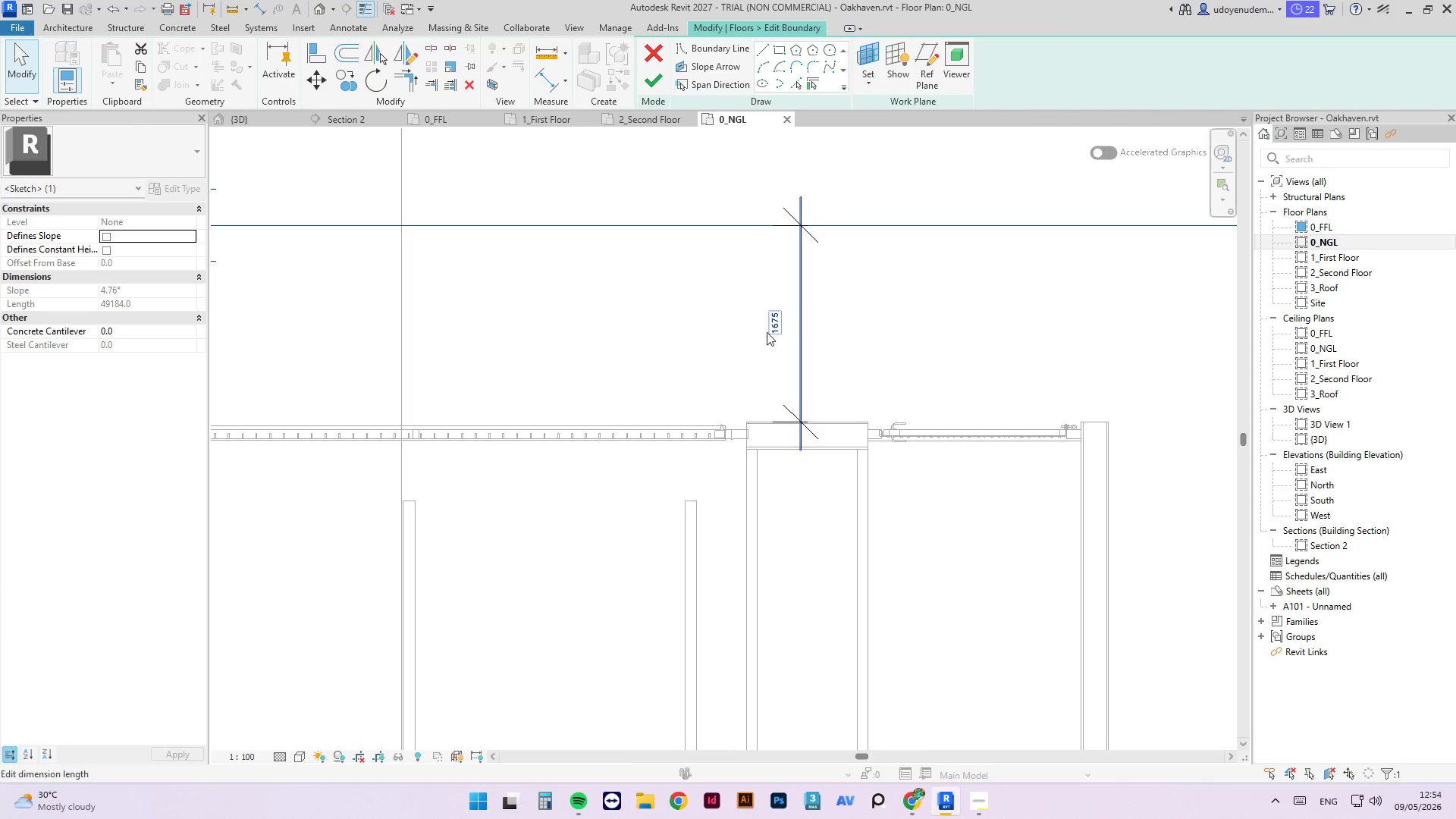 
left_click([771, 325])
 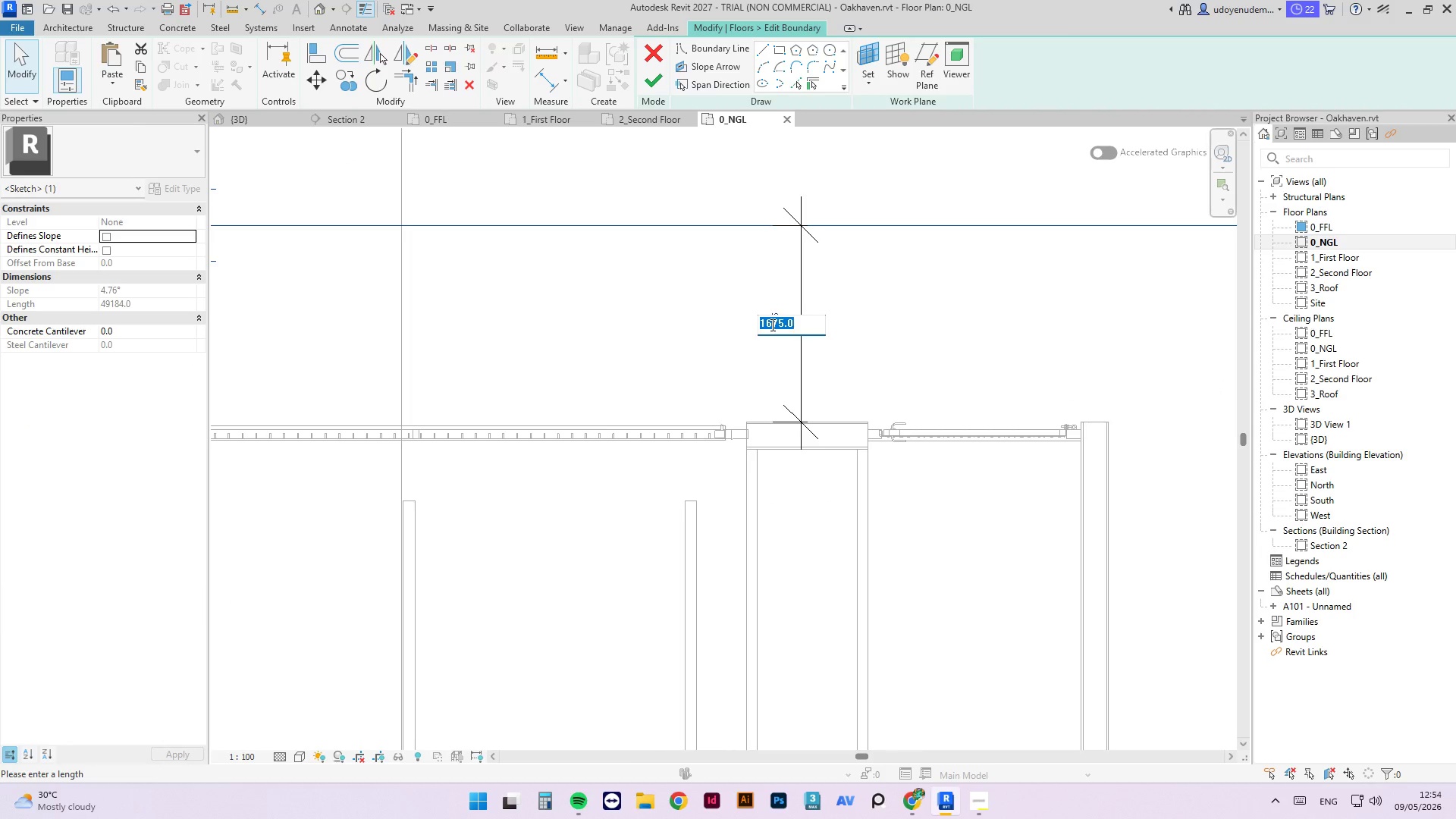 
key(1)
 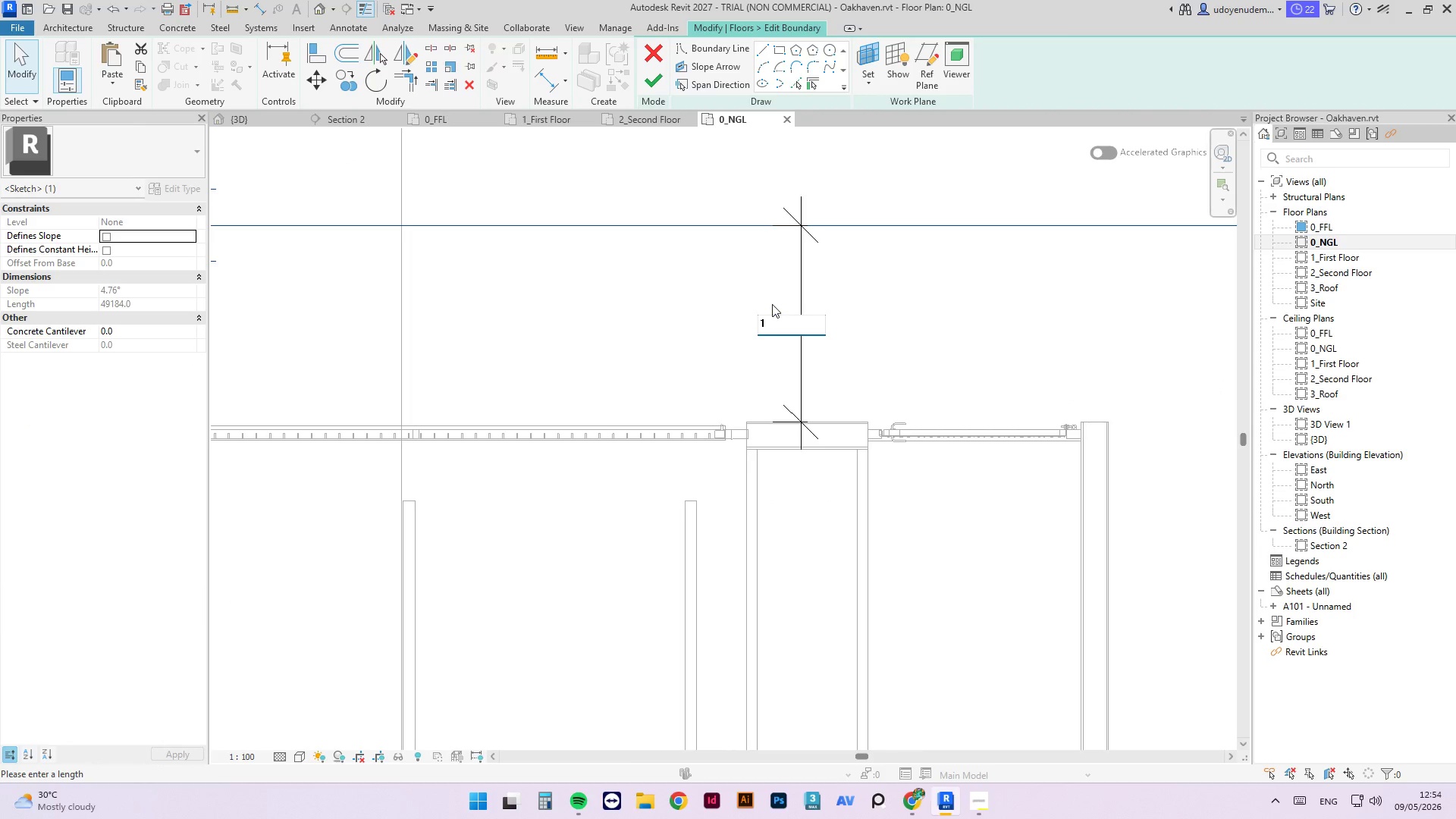 
type(000)
 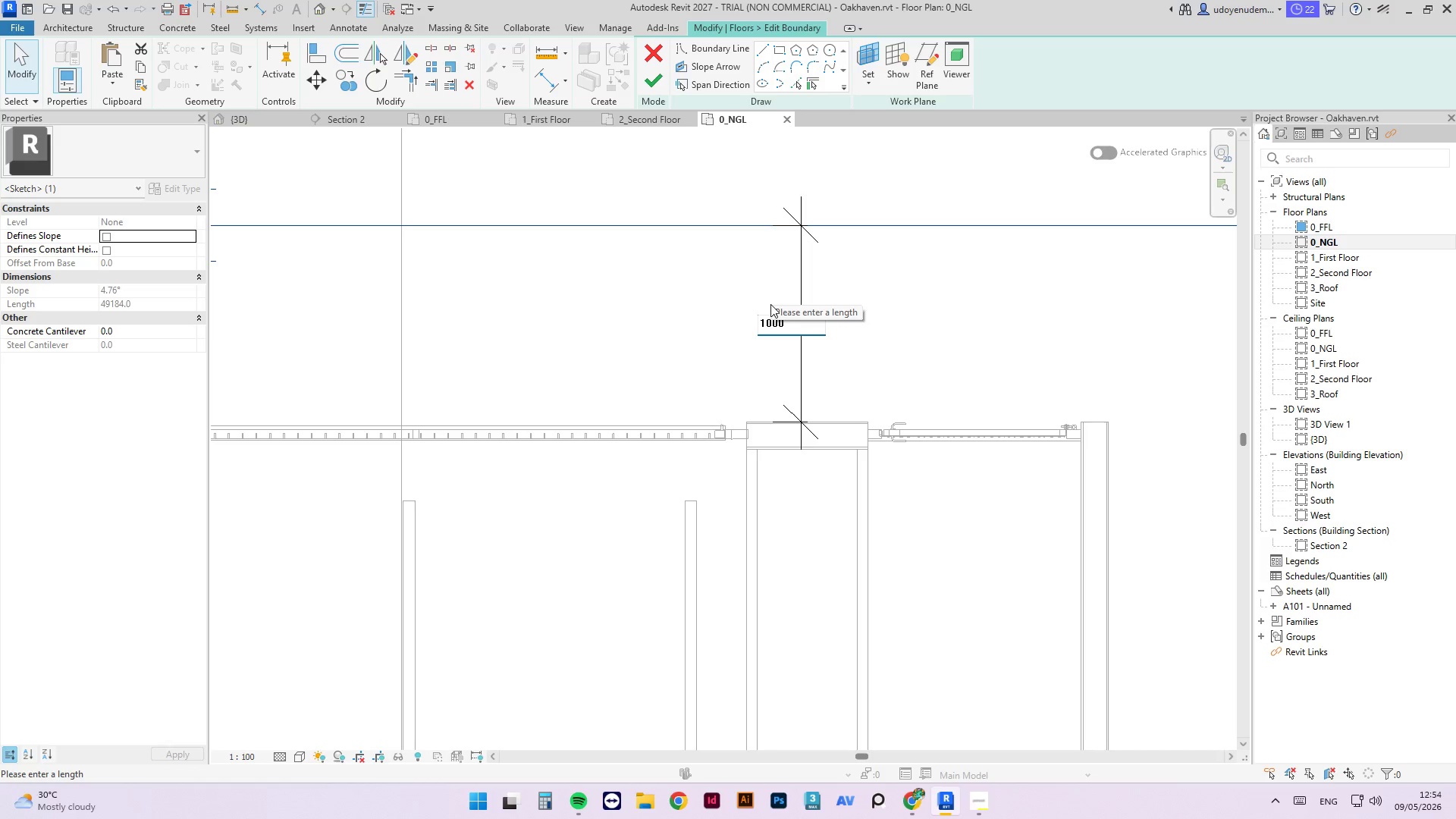 
key(Enter)
 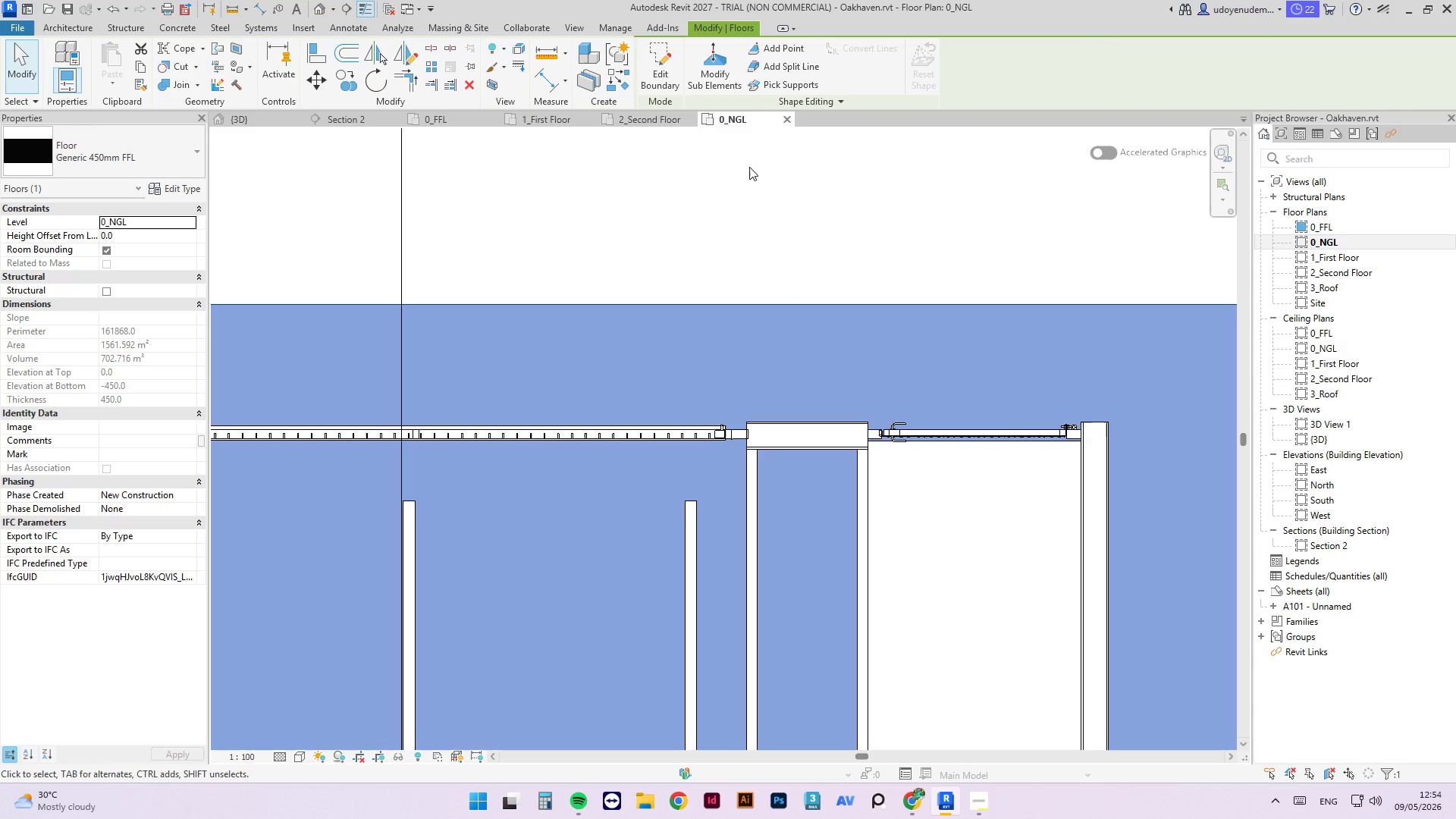 
left_click([692, 189])
 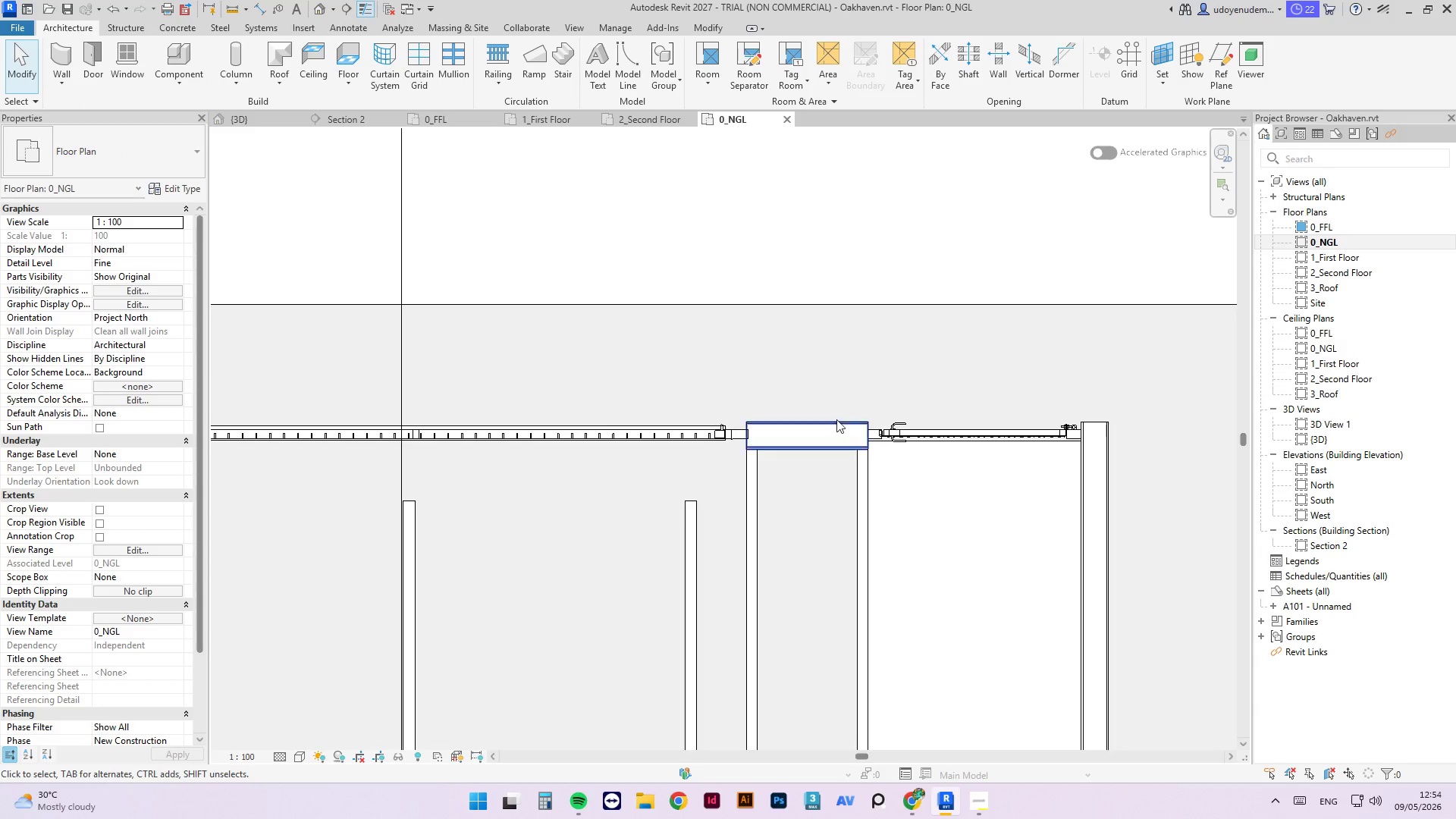 
scroll: coordinate [810, 372], scroll_direction: down, amount: 5.0
 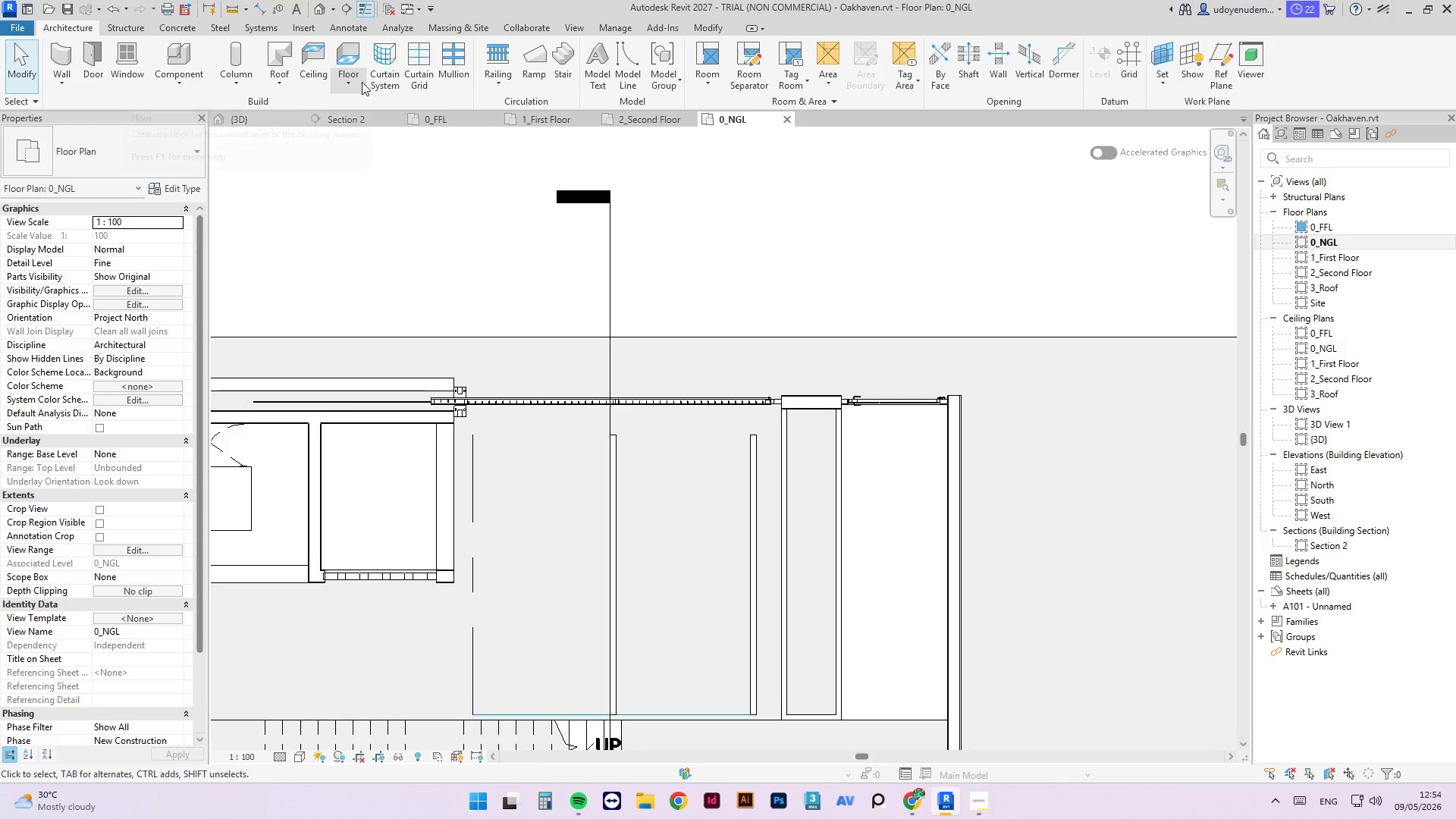 
left_click([335, 46])
 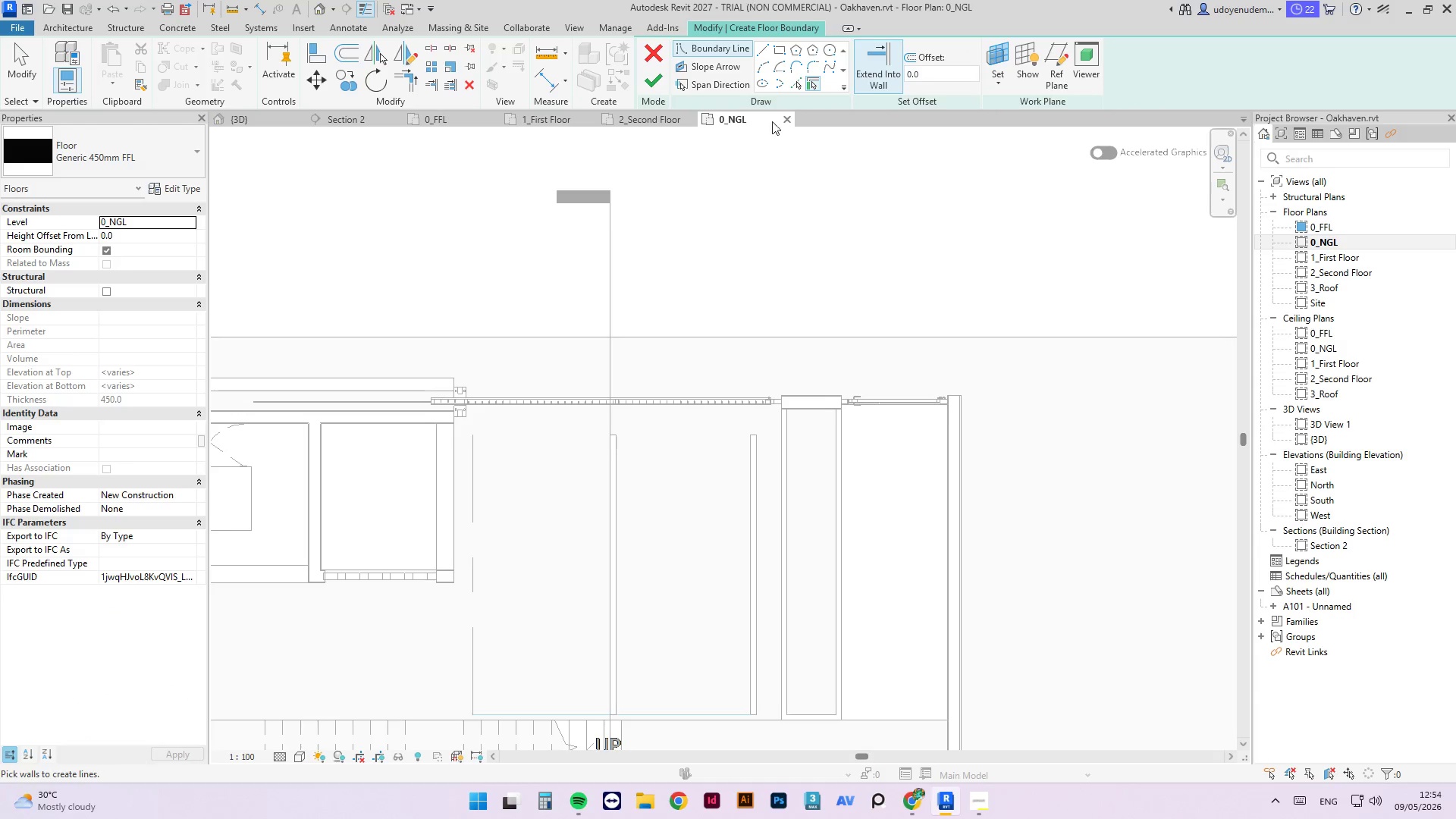 
wait(5.85)
 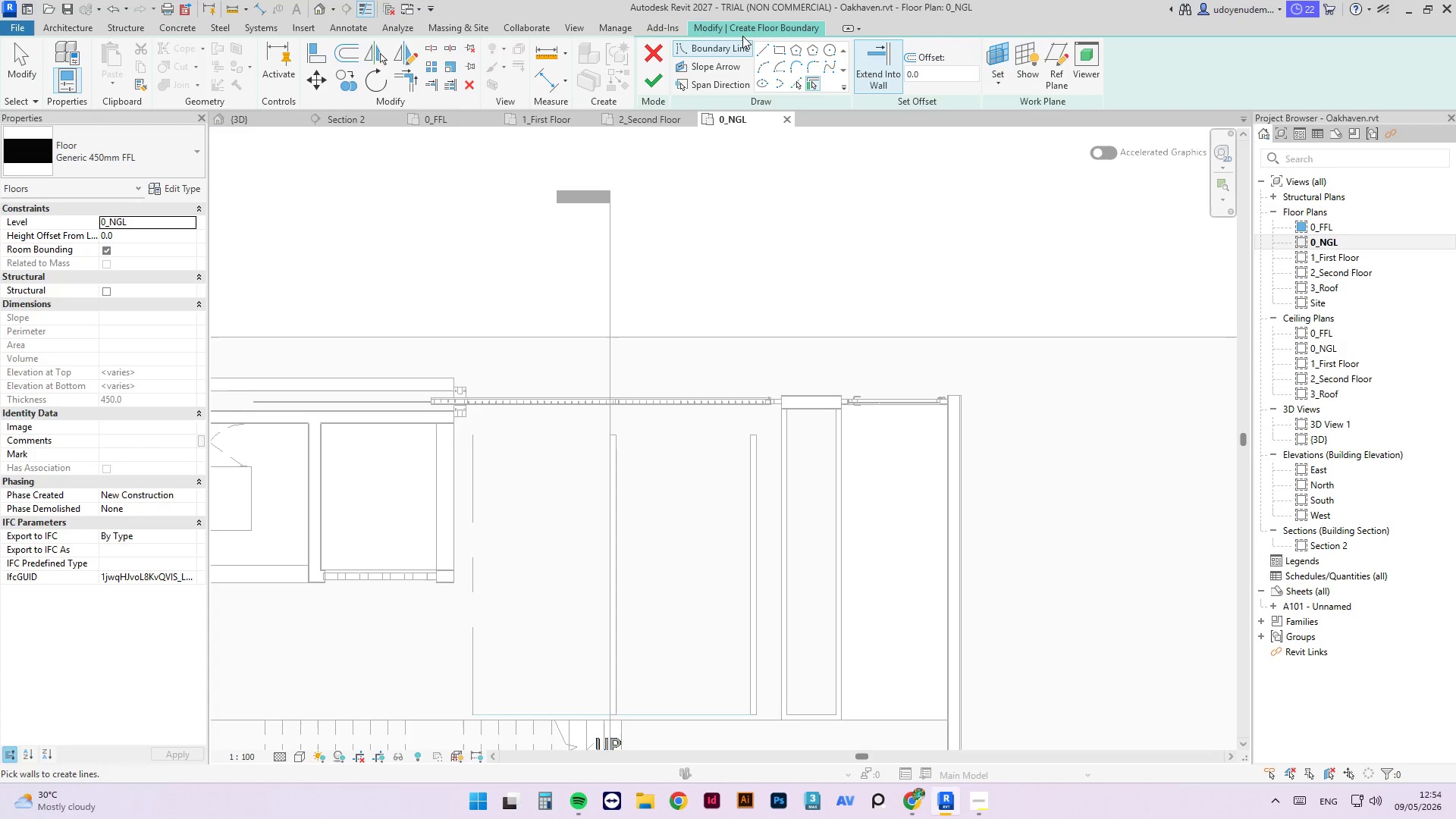 
mouse_move([780, 68])
 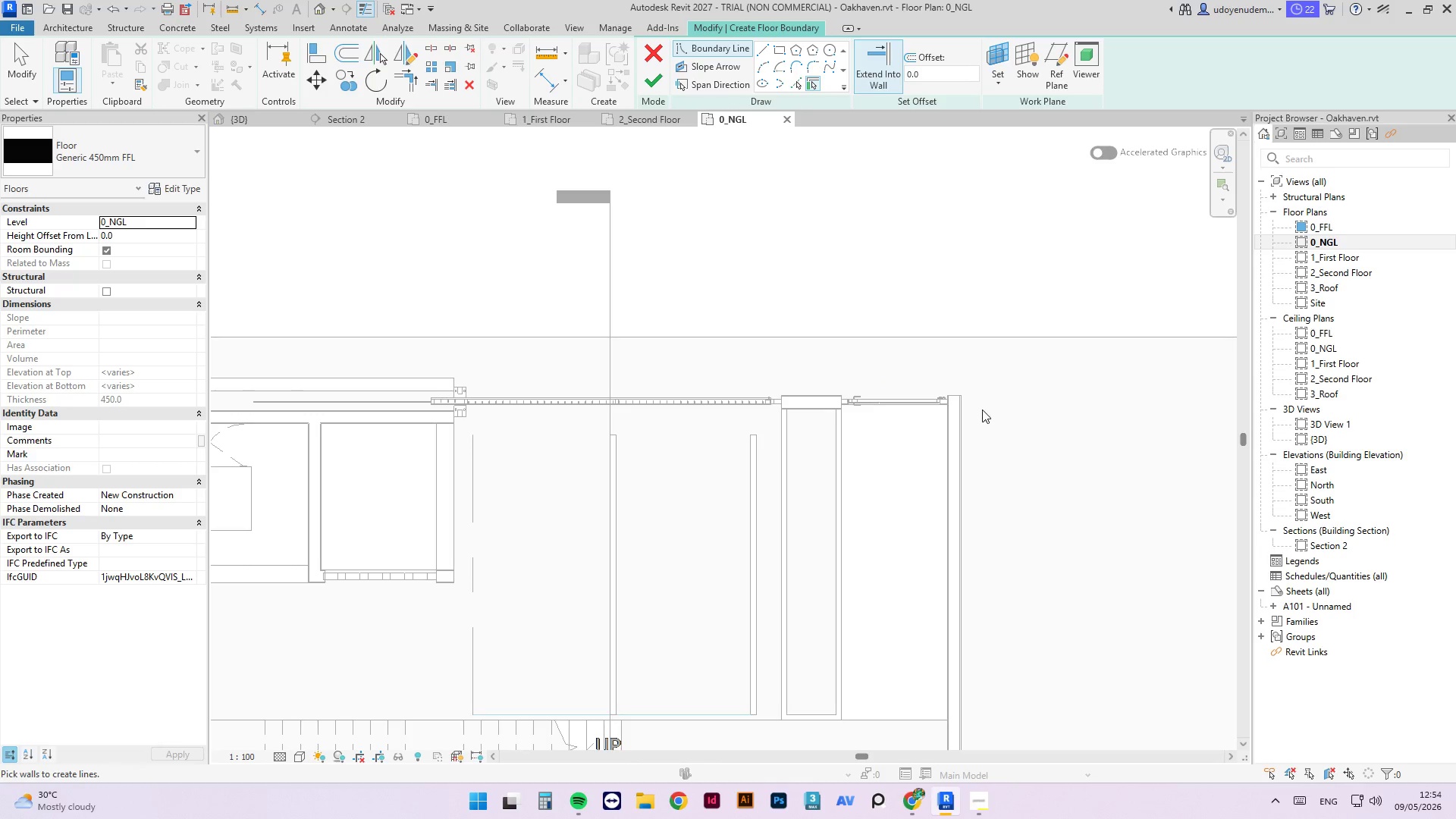 
wait(6.33)
 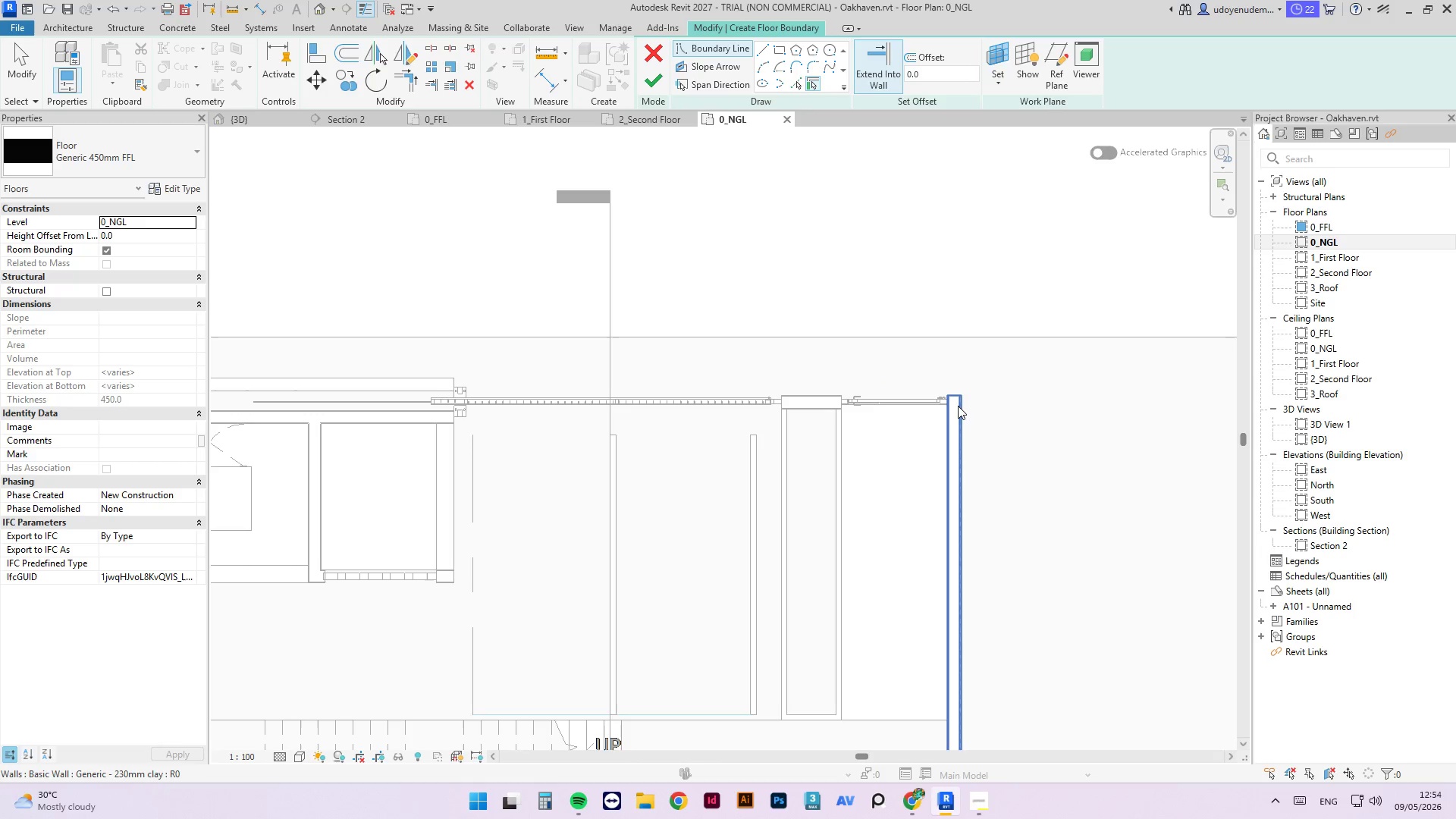 
left_click([767, 70])
 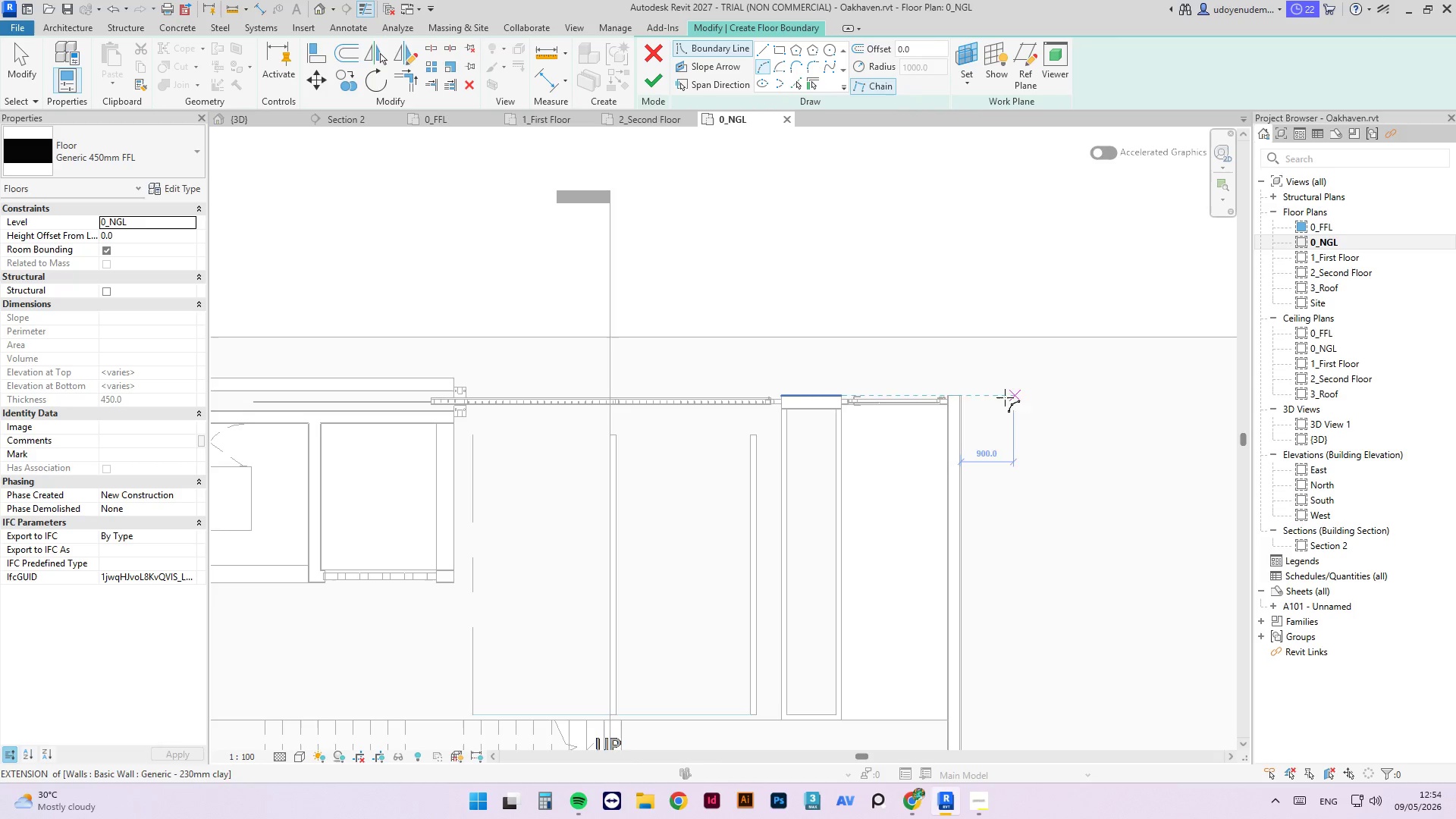 
scroll: coordinate [963, 387], scroll_direction: up, amount: 9.0
 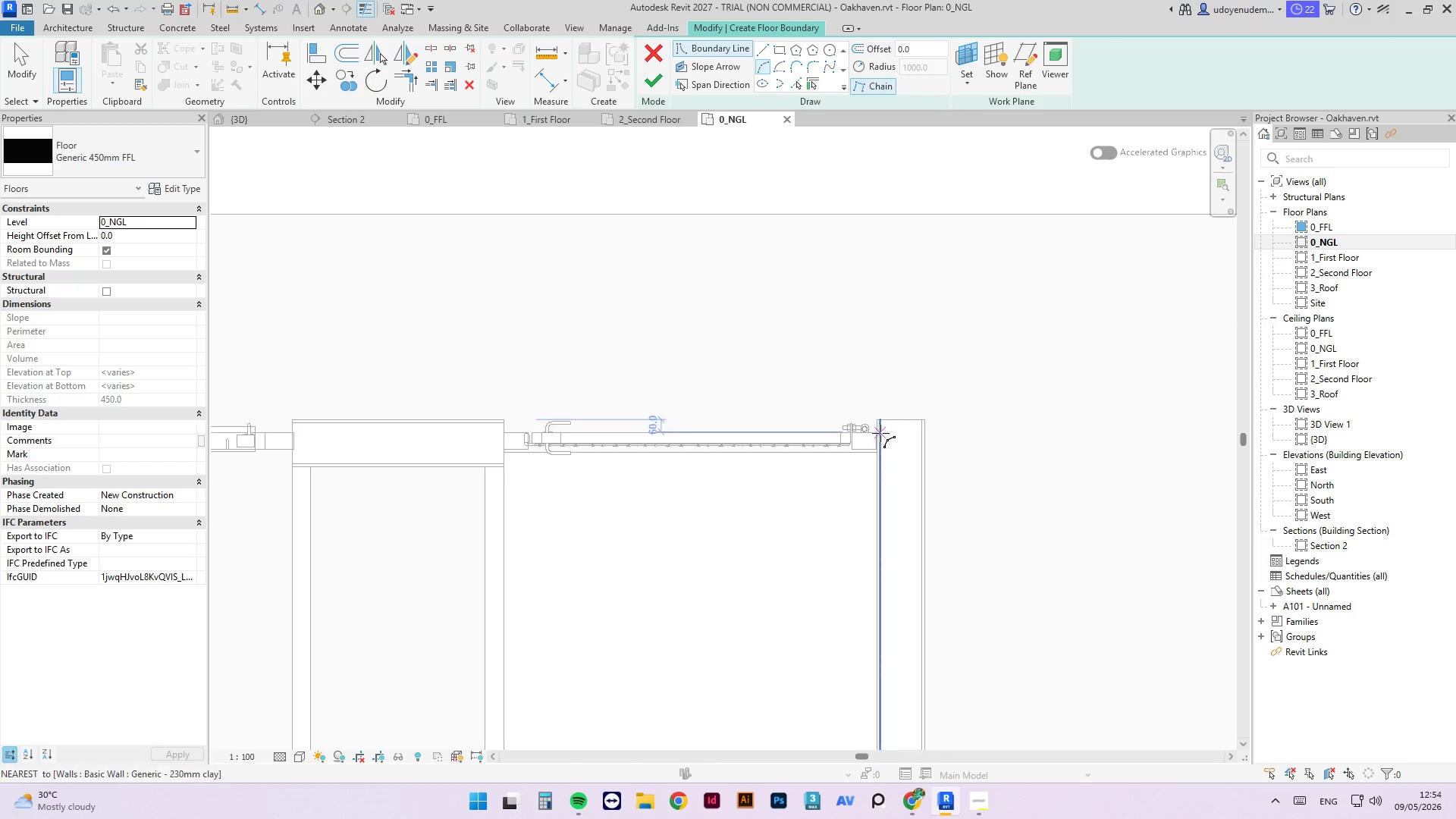 
left_click([878, 416])
 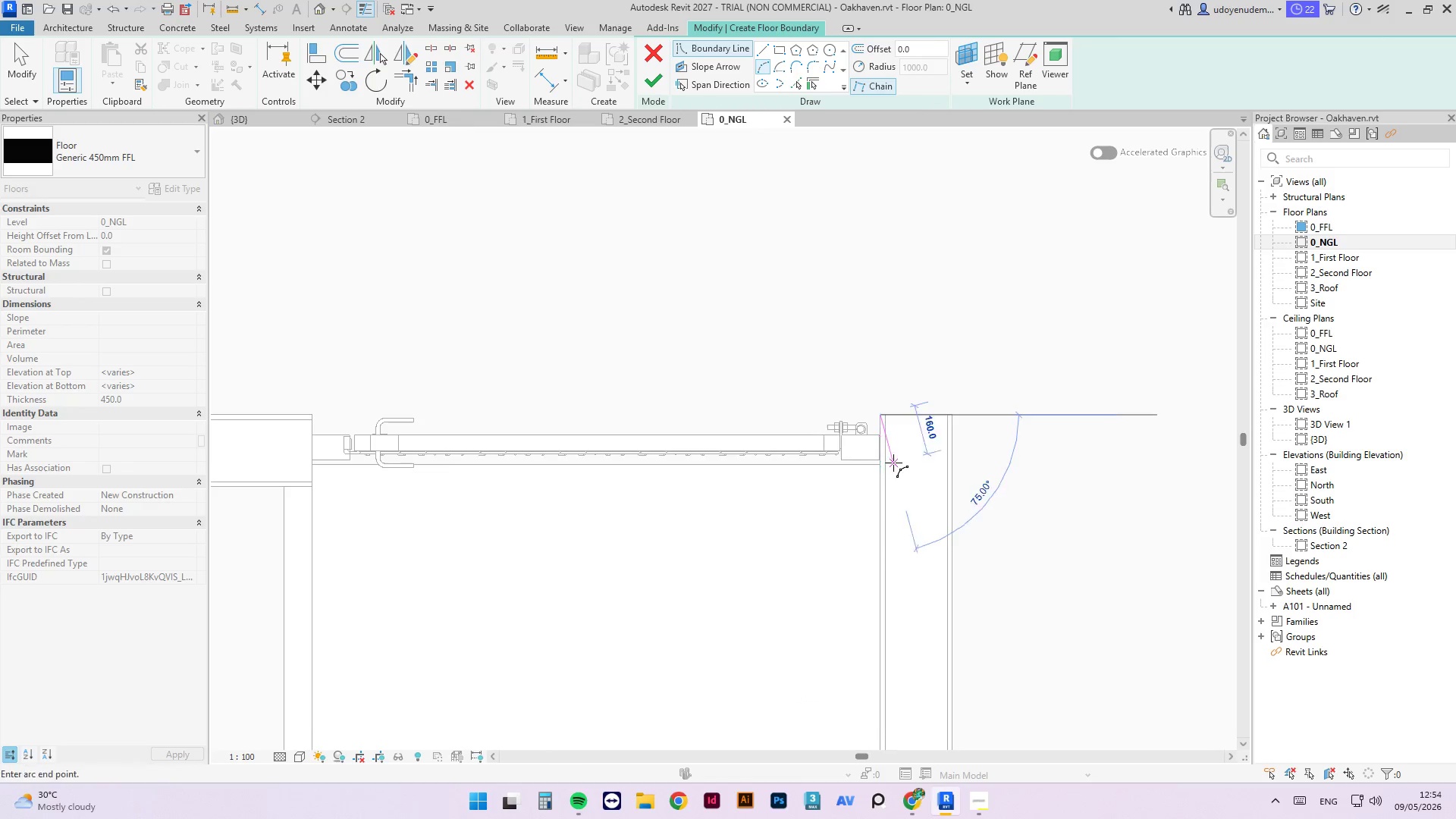 
scroll: coordinate [871, 427], scroll_direction: up, amount: 3.0
 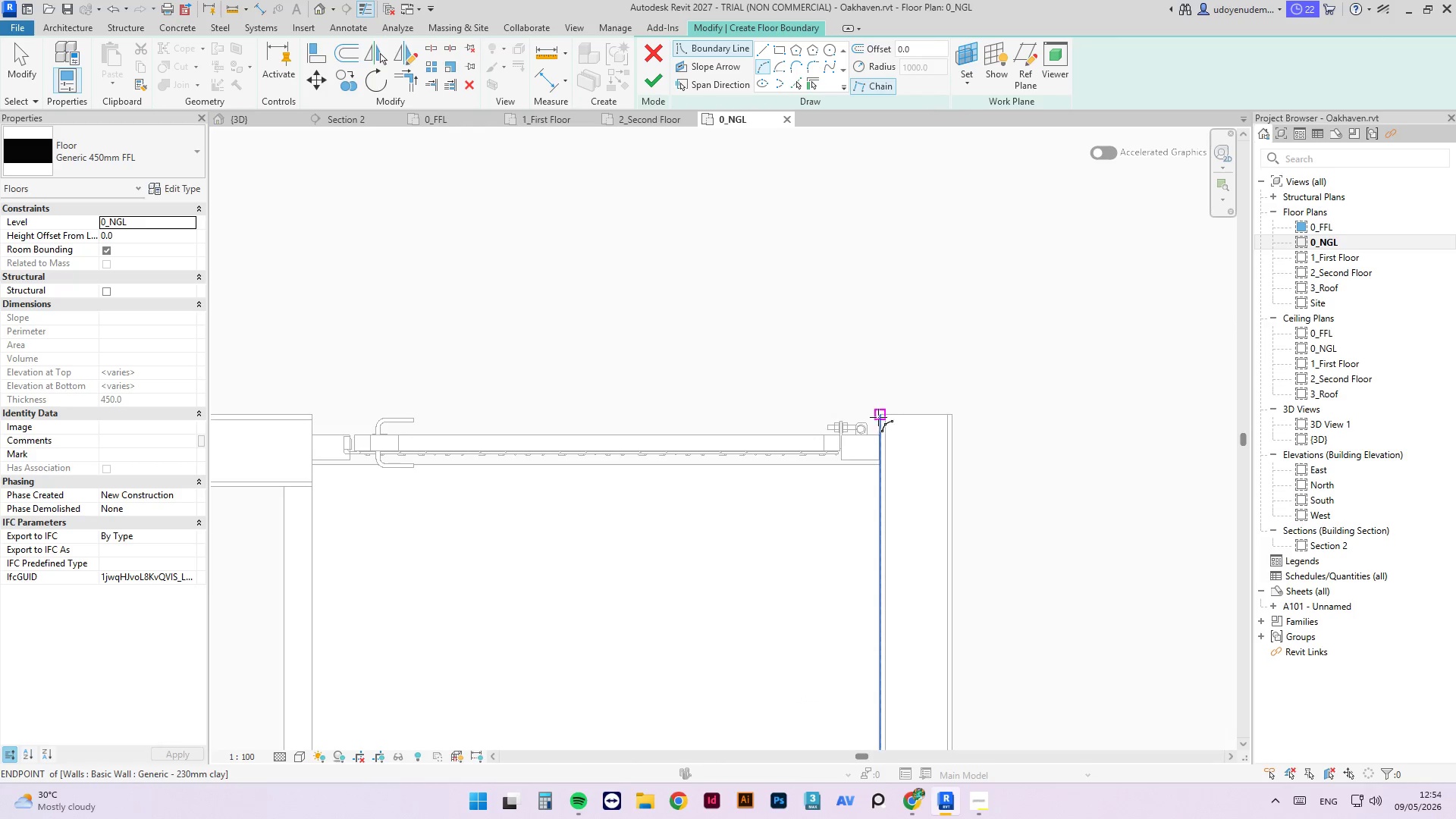 
scroll: coordinate [898, 451], scroll_direction: down, amount: 4.0
 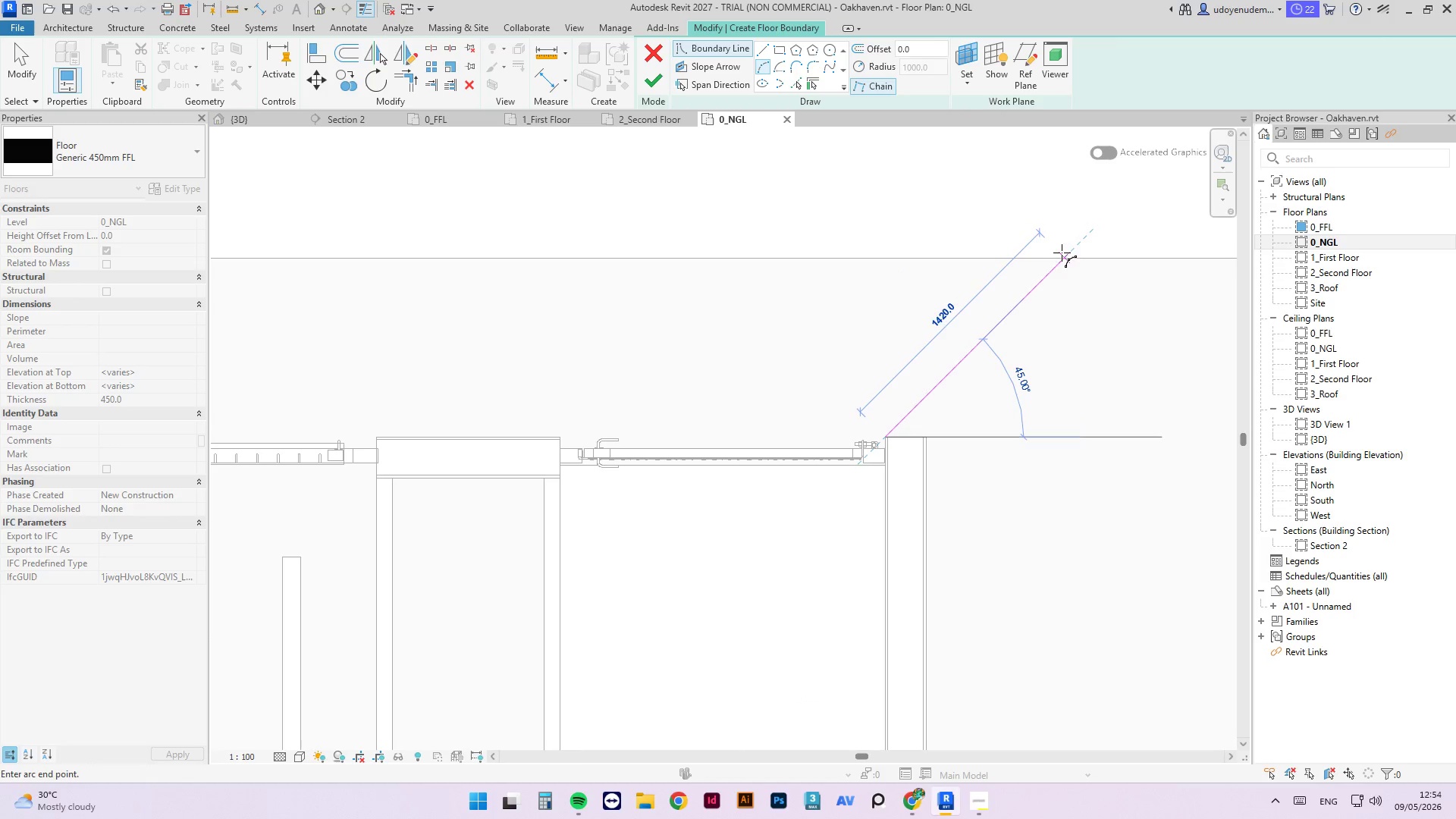 
wait(5.67)
 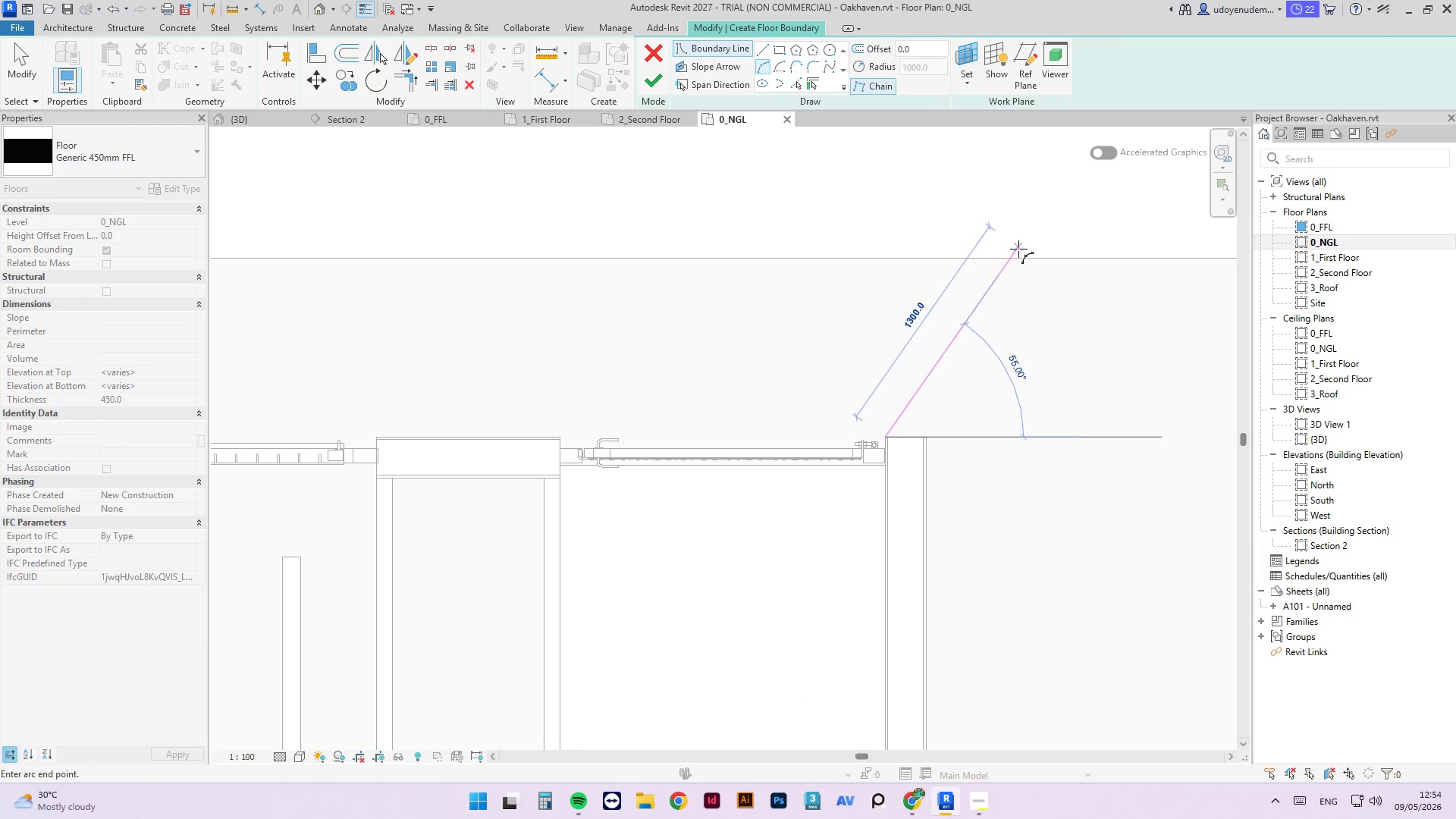 
left_click([1069, 256])
 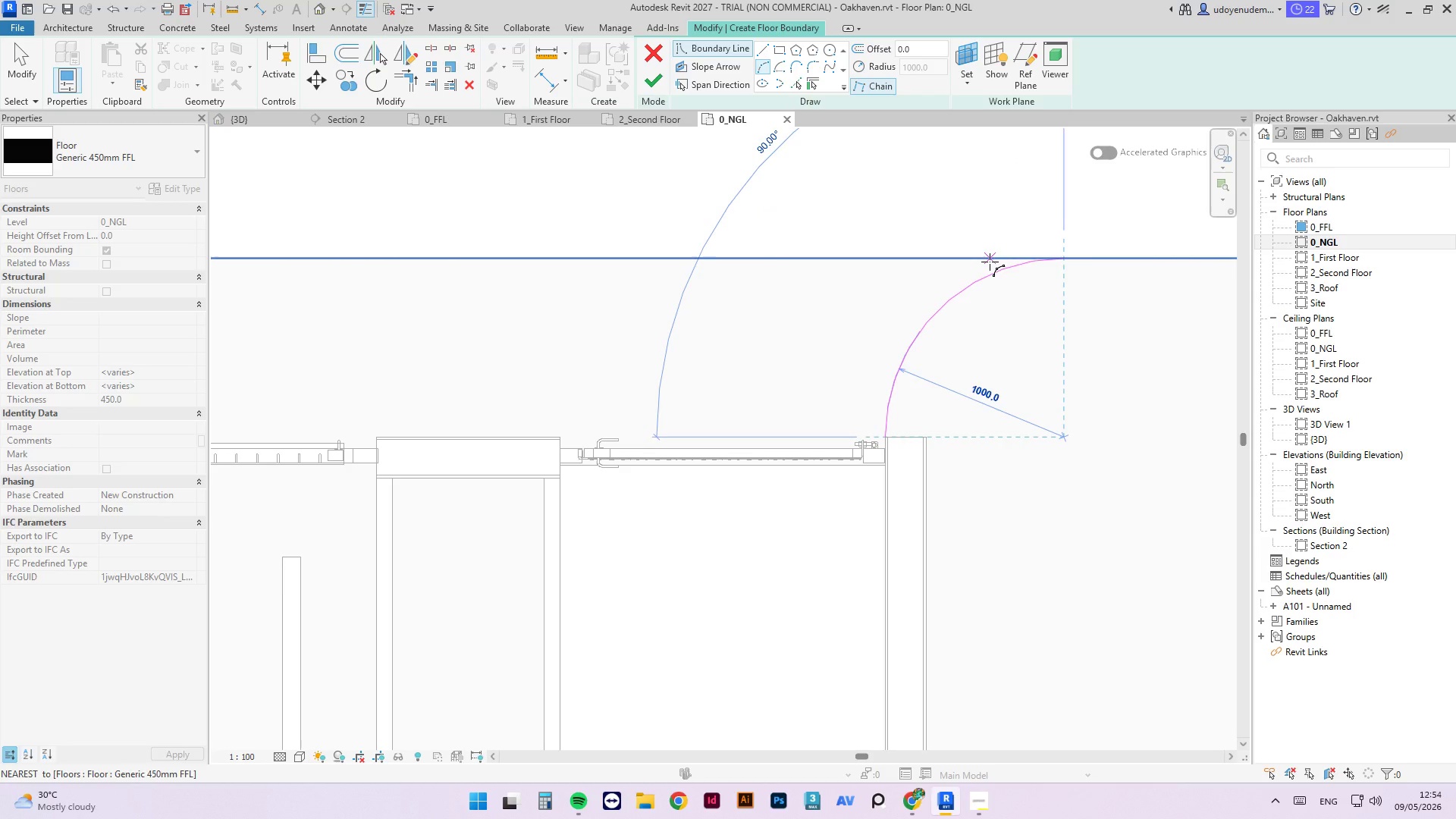 
left_click([990, 262])
 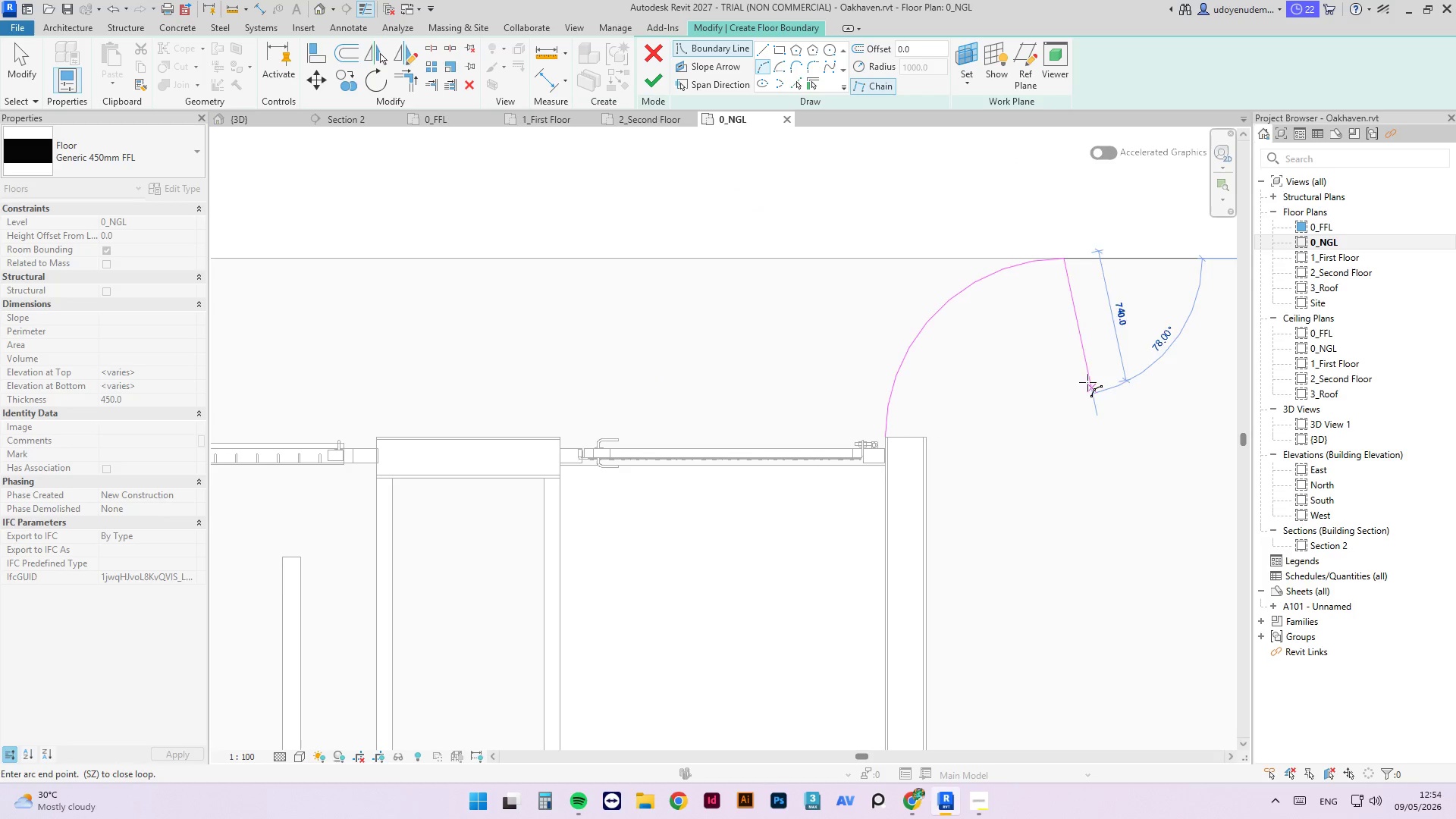 
scroll: coordinate [1063, 392], scroll_direction: down, amount: 14.0
 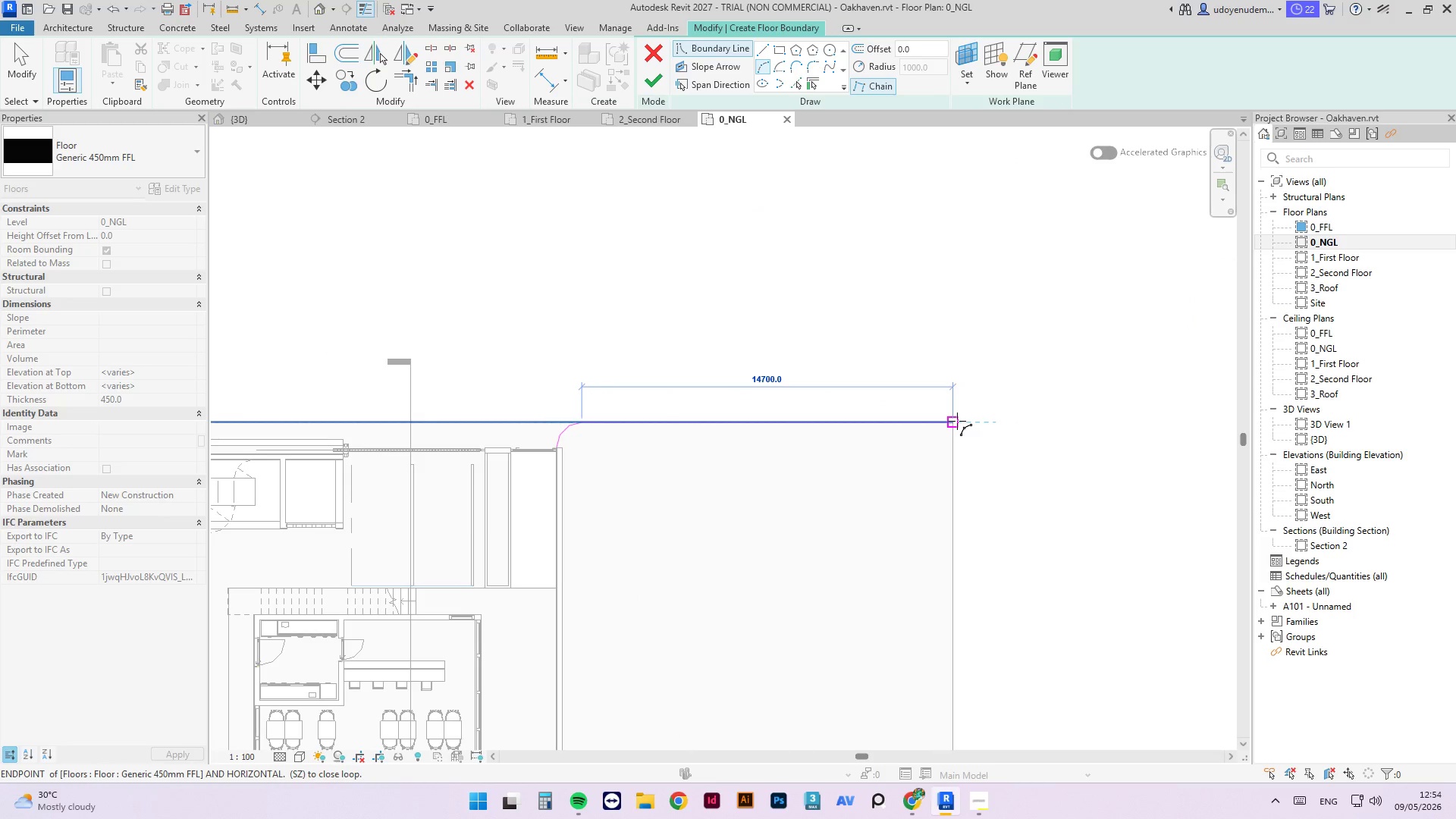 
left_click([953, 421])
 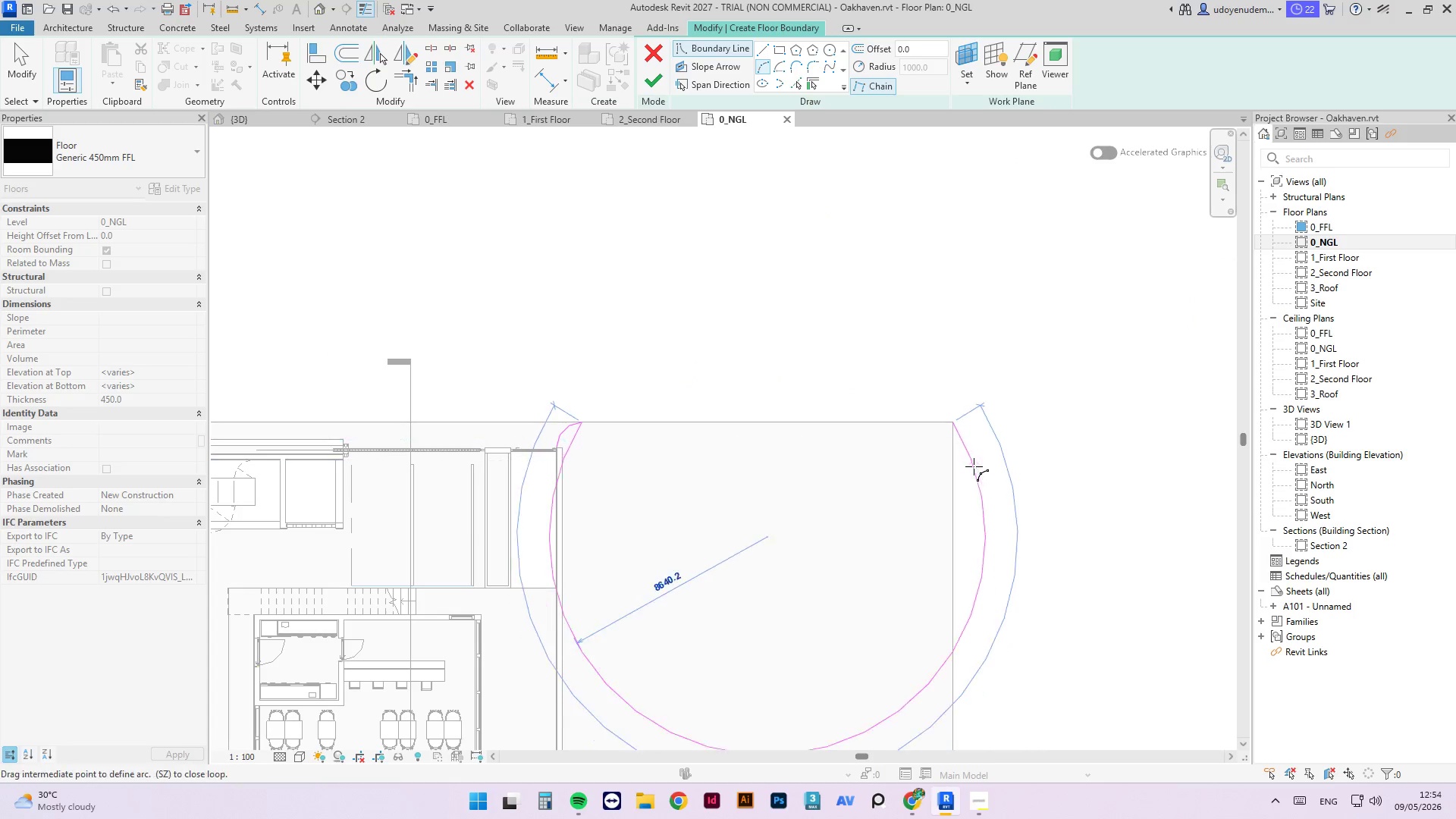 
scroll: coordinate [962, 461], scroll_direction: up, amount: 2.0
 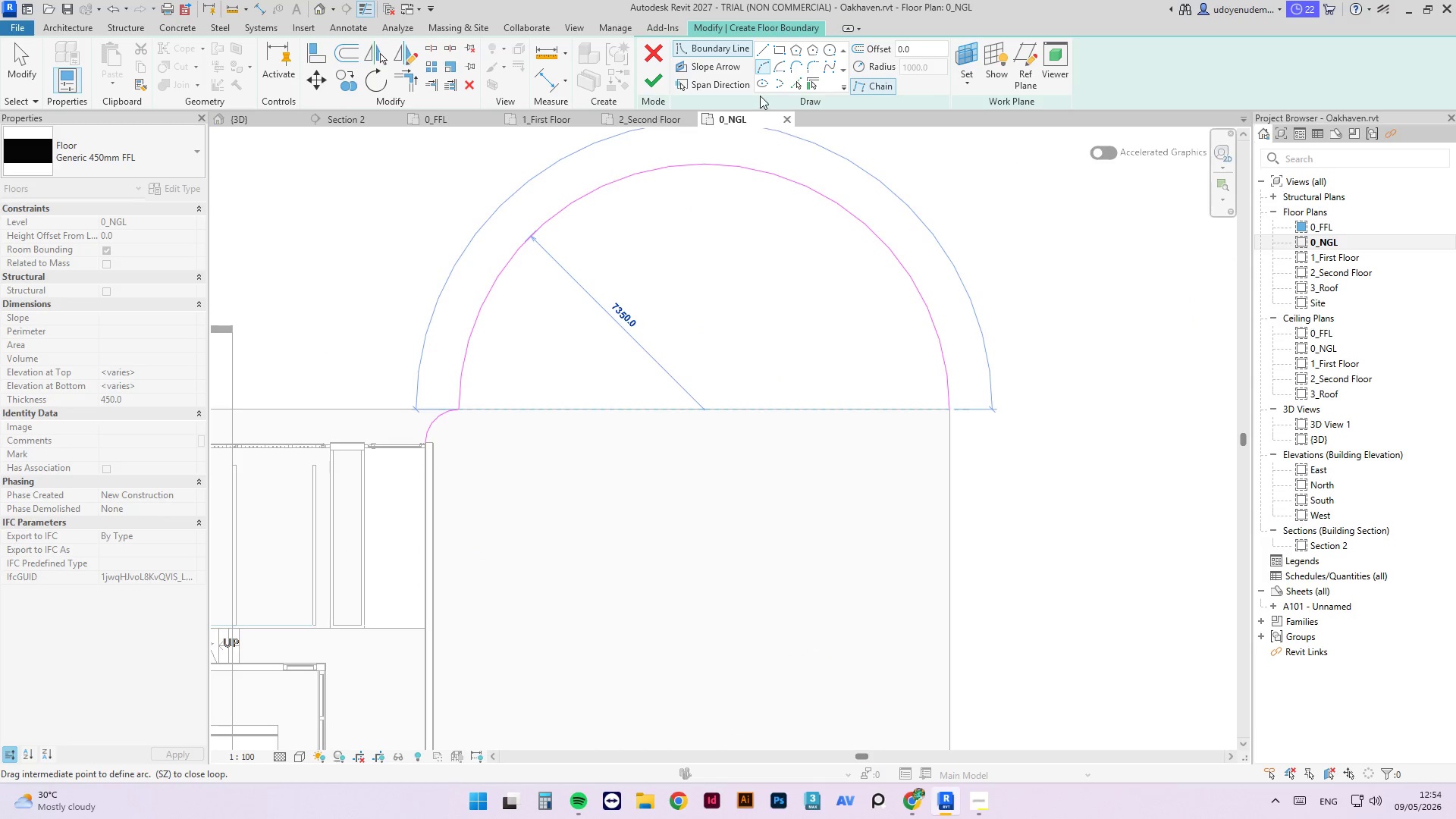 
left_click([761, 49])
 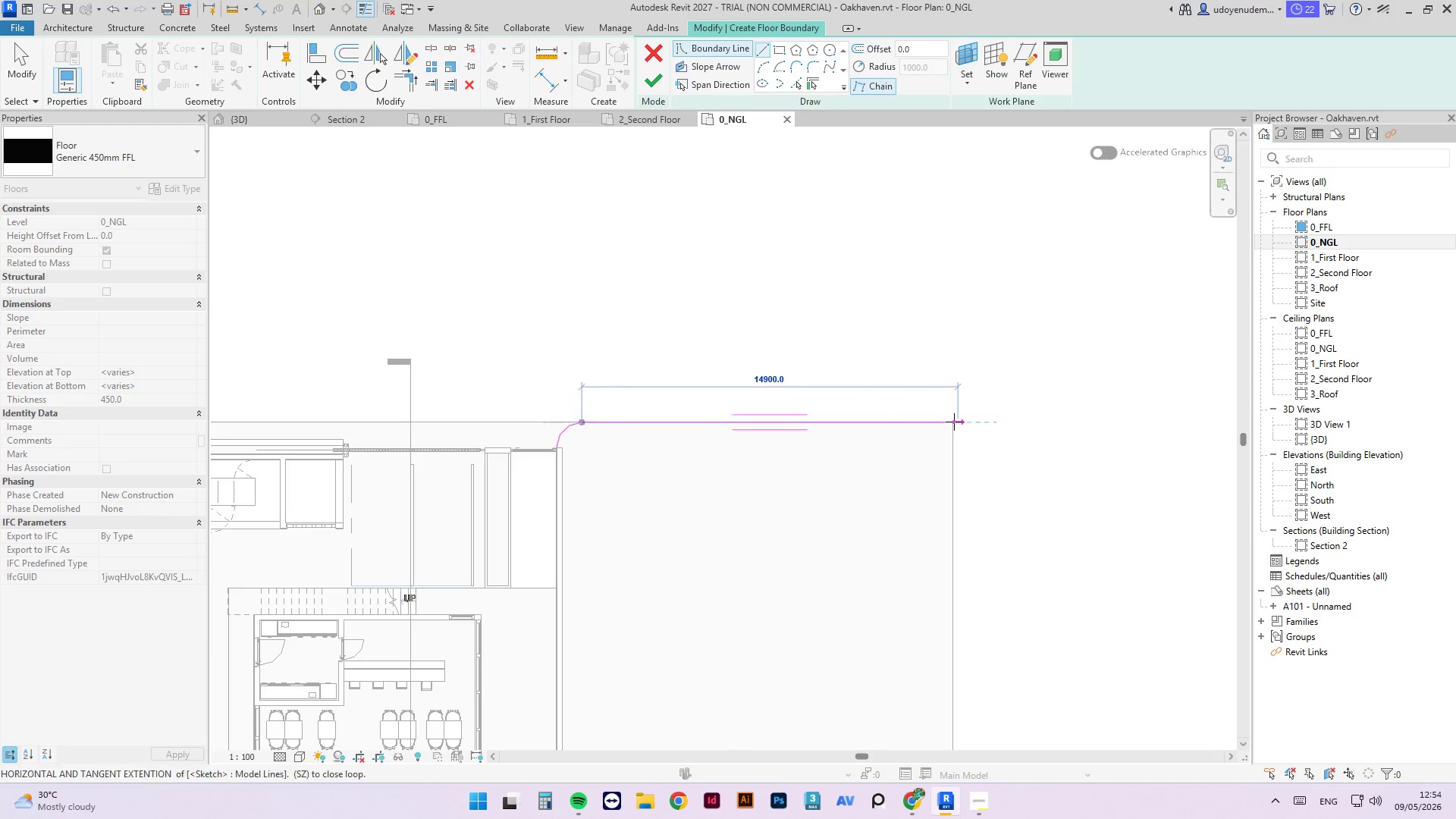 
left_click([957, 425])
 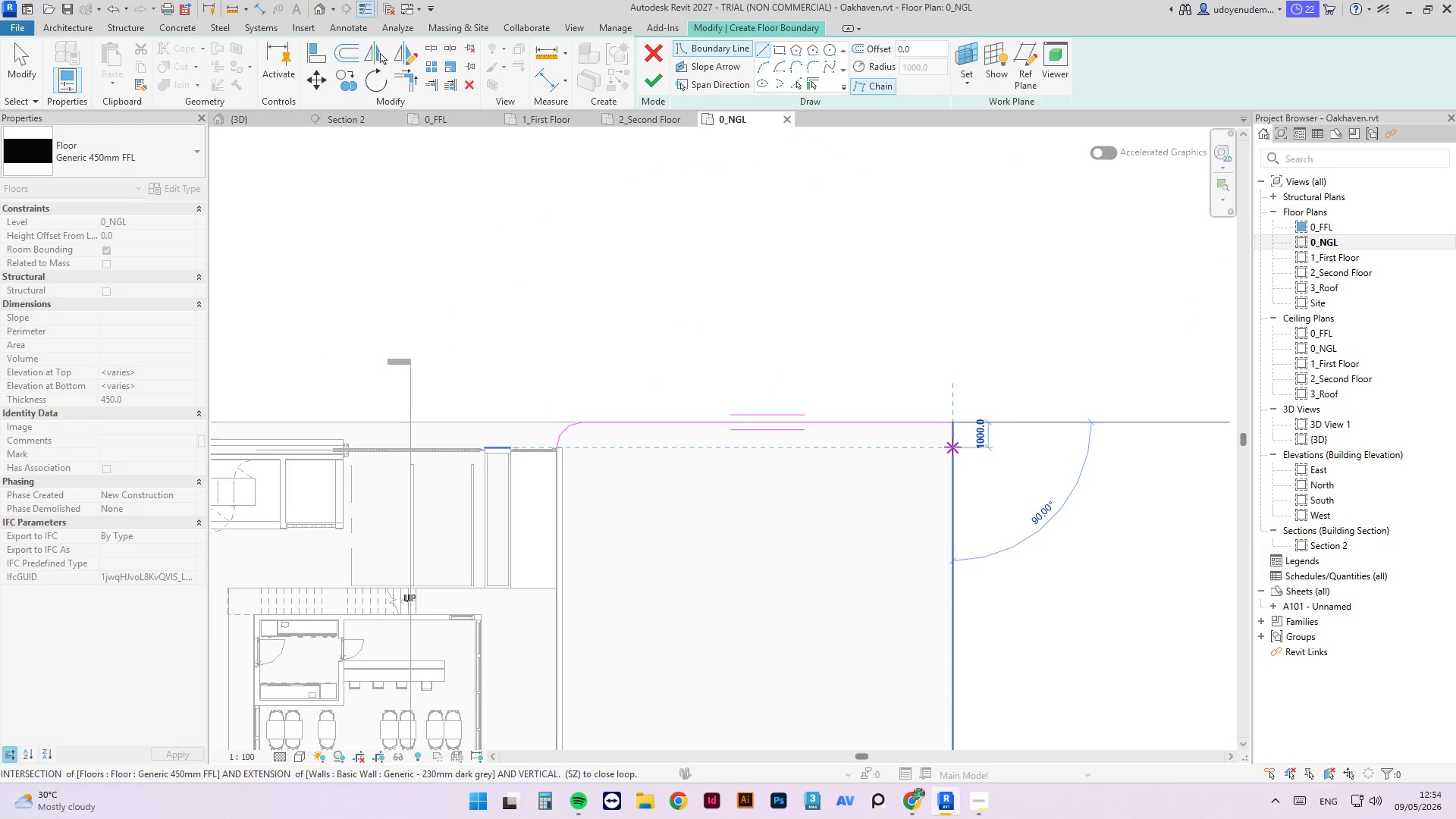 
scroll: coordinate [956, 447], scroll_direction: up, amount: 3.0
 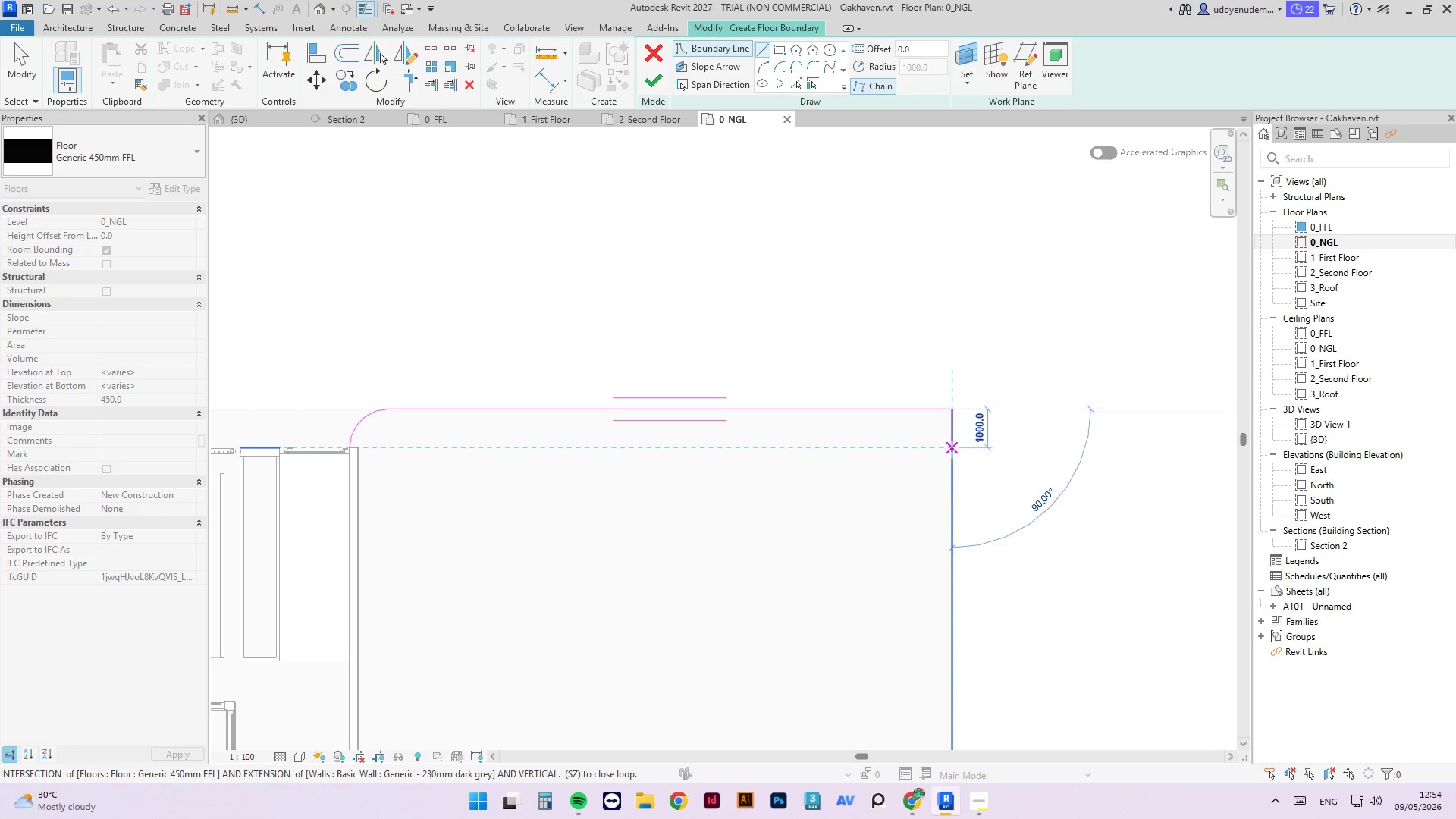 
left_click([952, 450])
 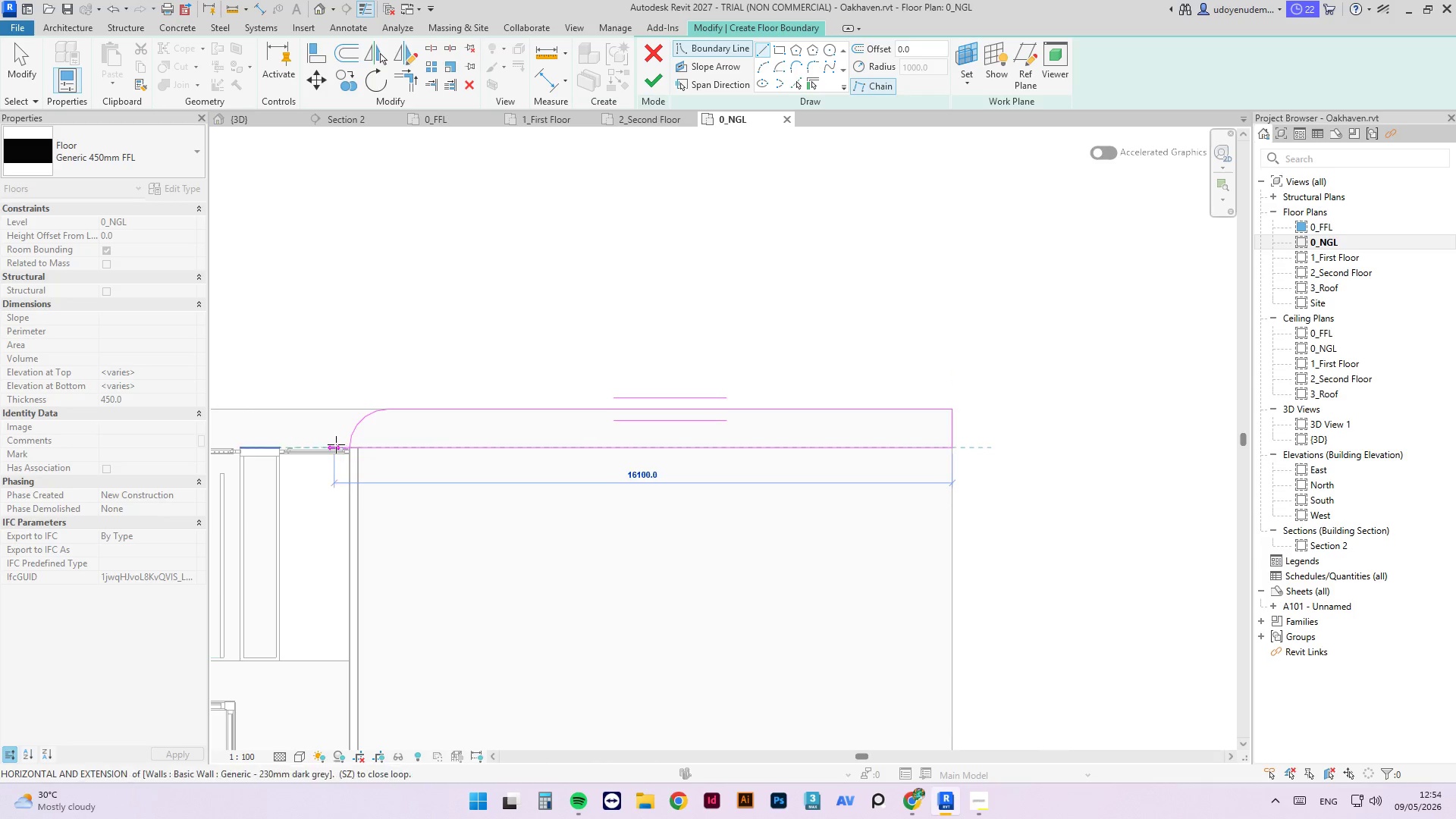 
scroll: coordinate [360, 457], scroll_direction: up, amount: 21.0
 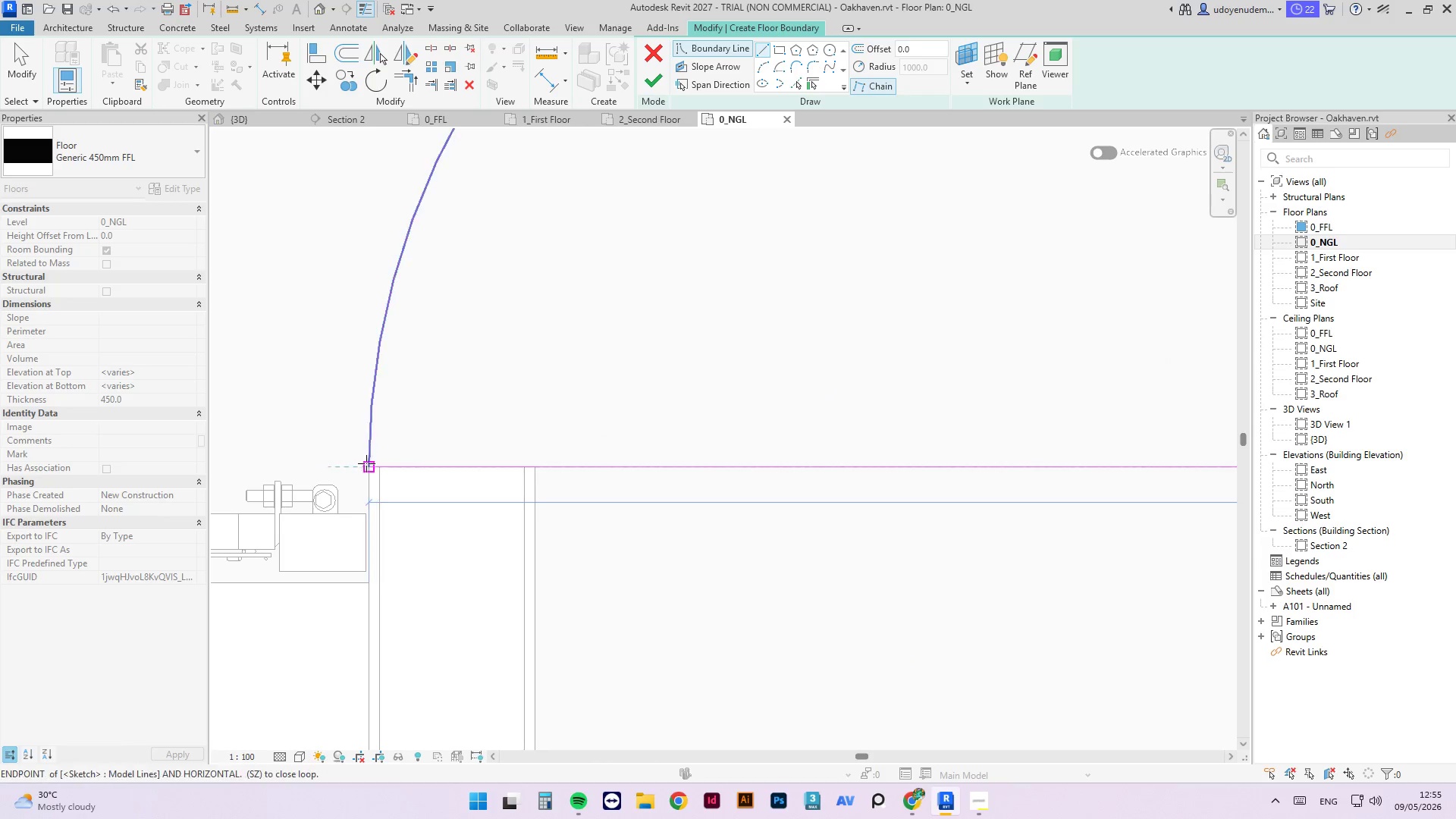 
left_click([364, 464])
 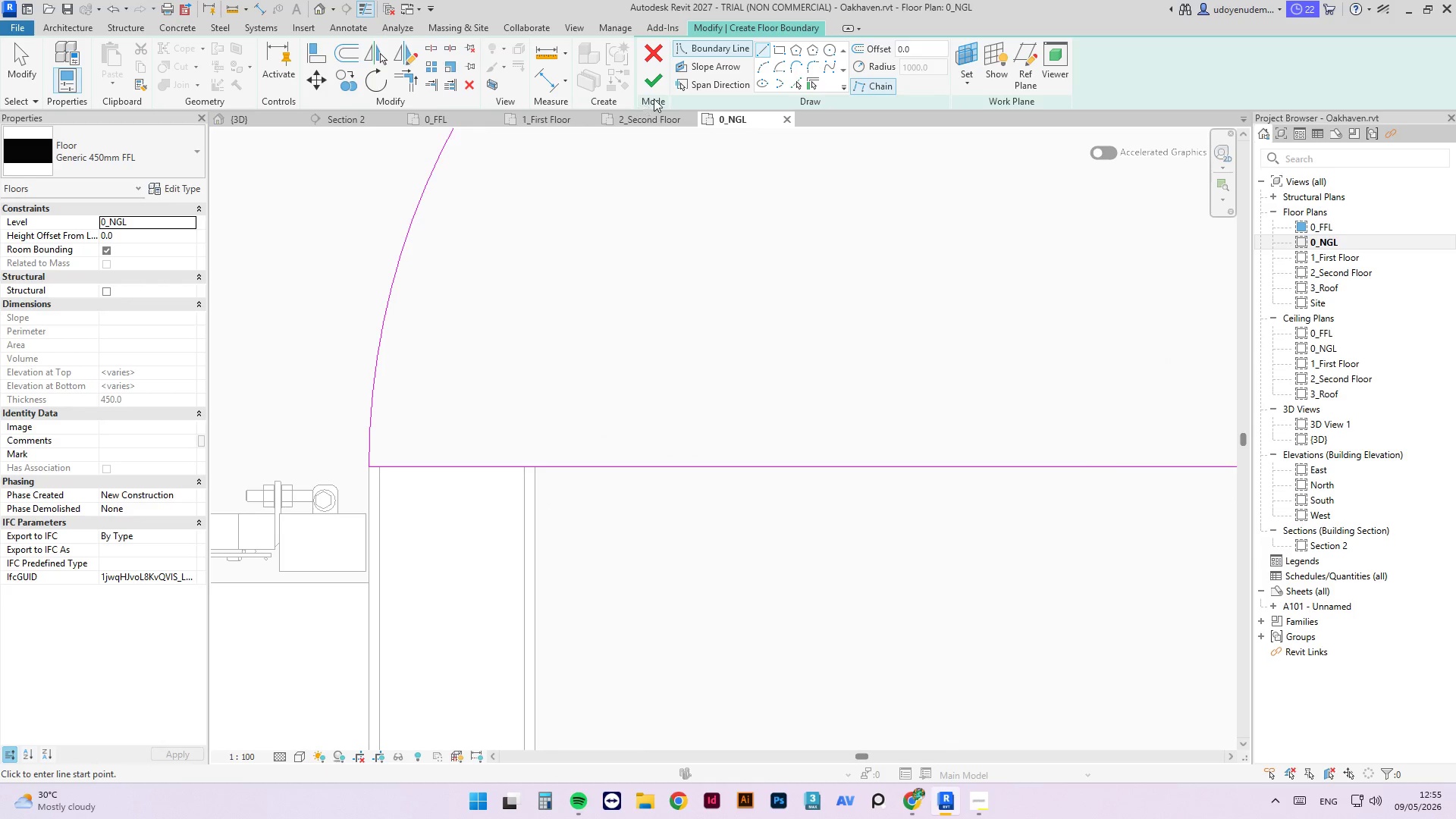 
scroll: coordinate [1141, 434], scroll_direction: down, amount: 16.0
 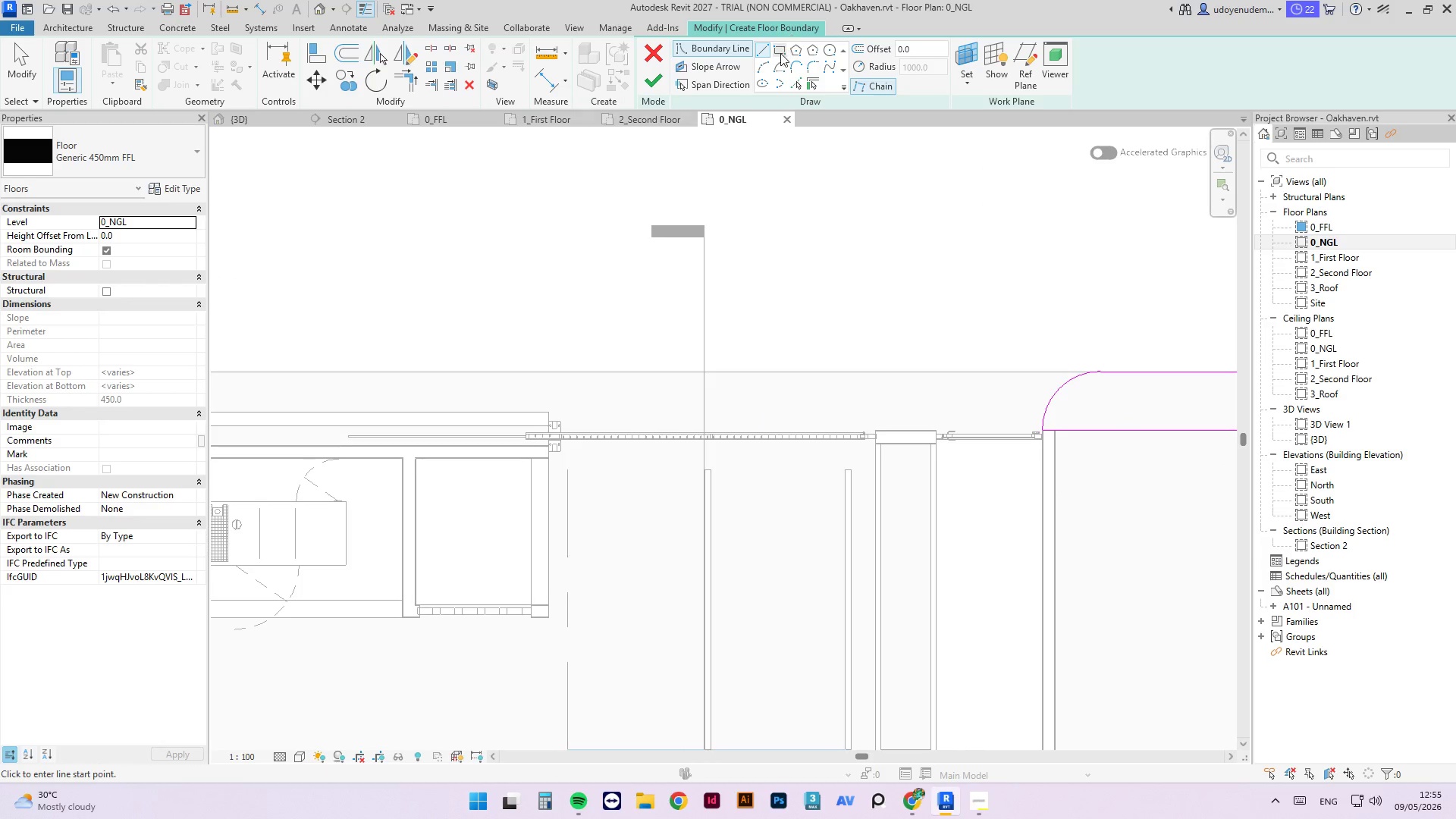 
left_click([764, 63])
 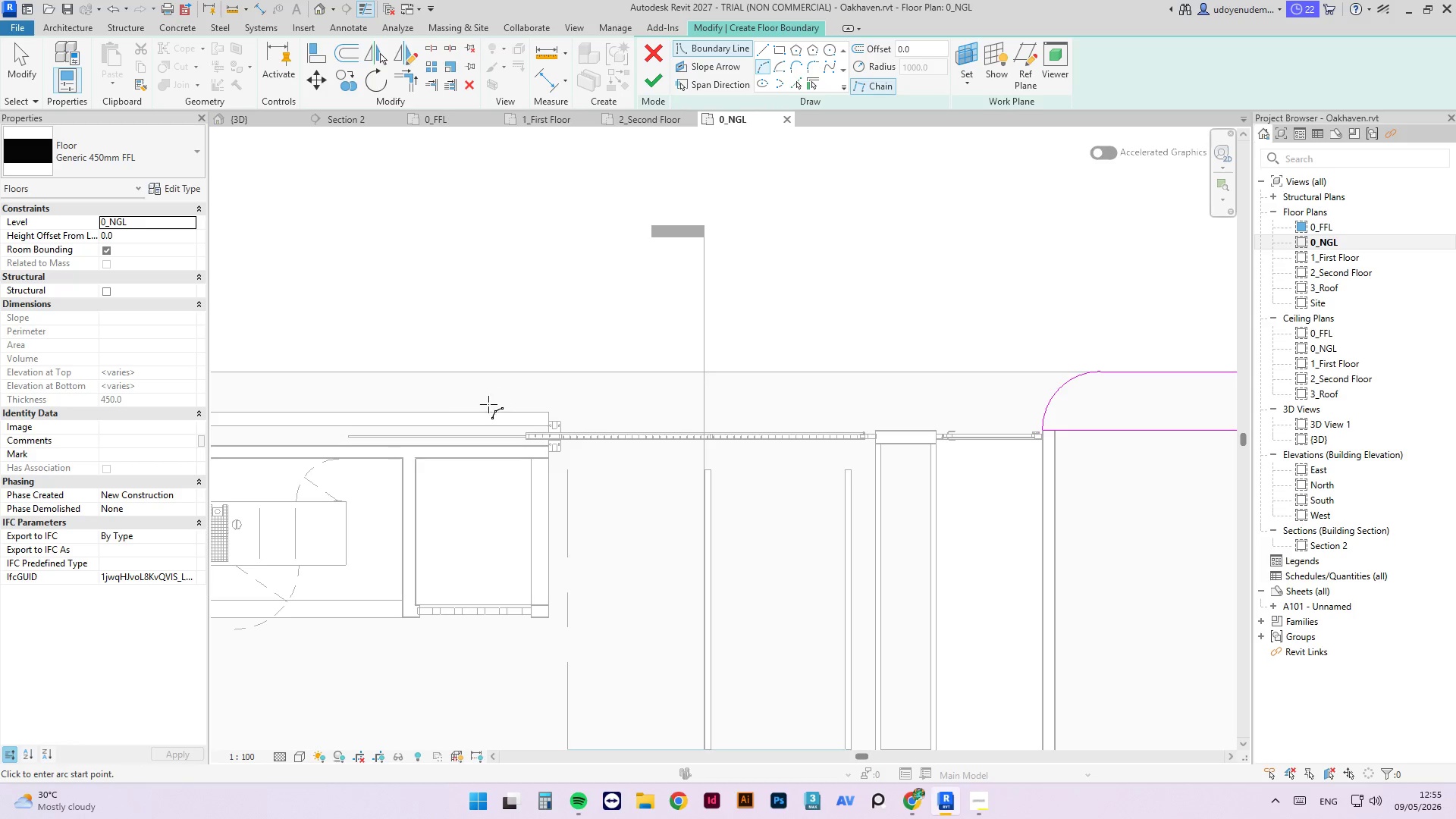 
scroll: coordinate [544, 411], scroll_direction: up, amount: 5.0
 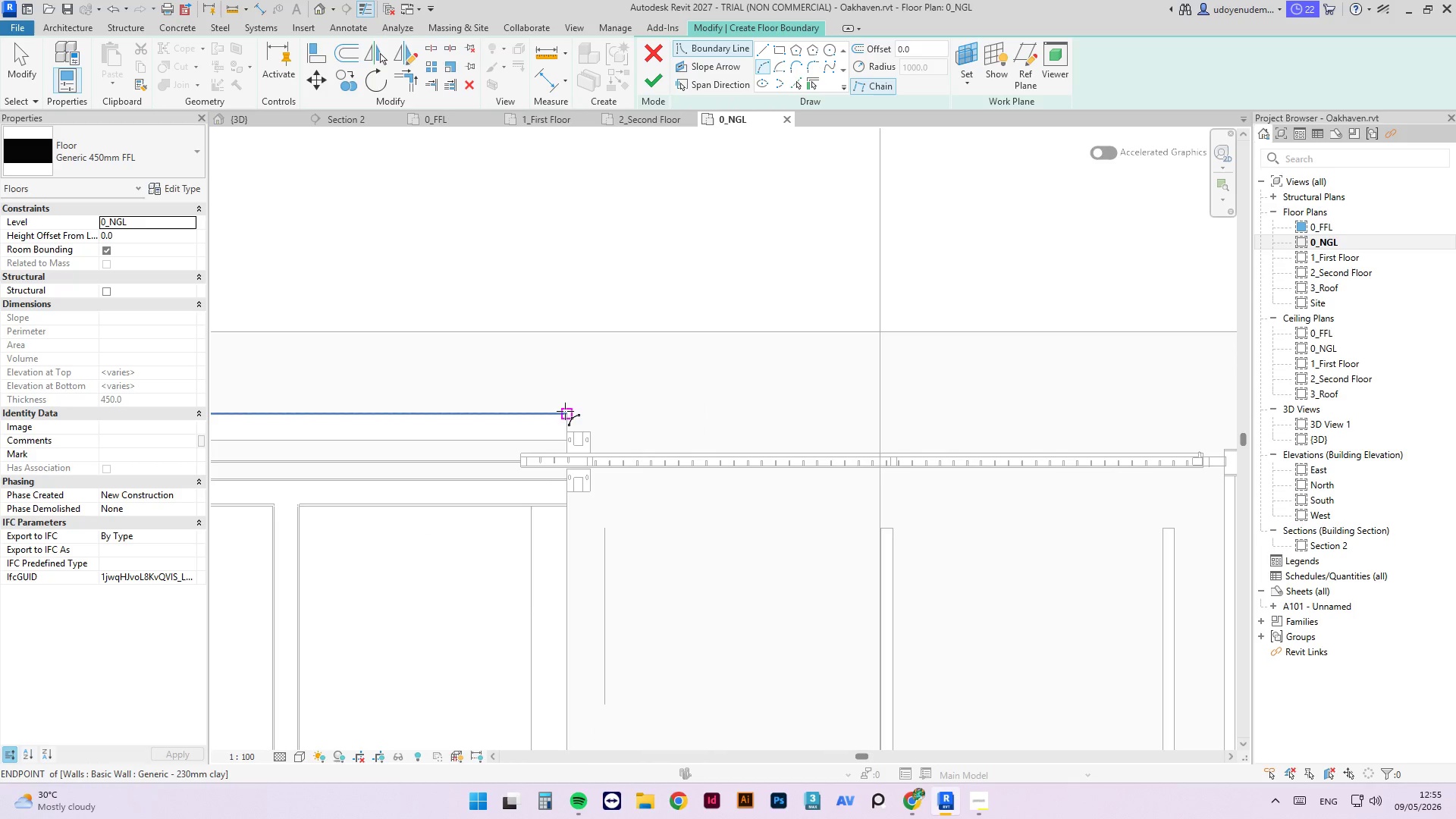 
scroll: coordinate [777, 453], scroll_direction: down, amount: 6.0
 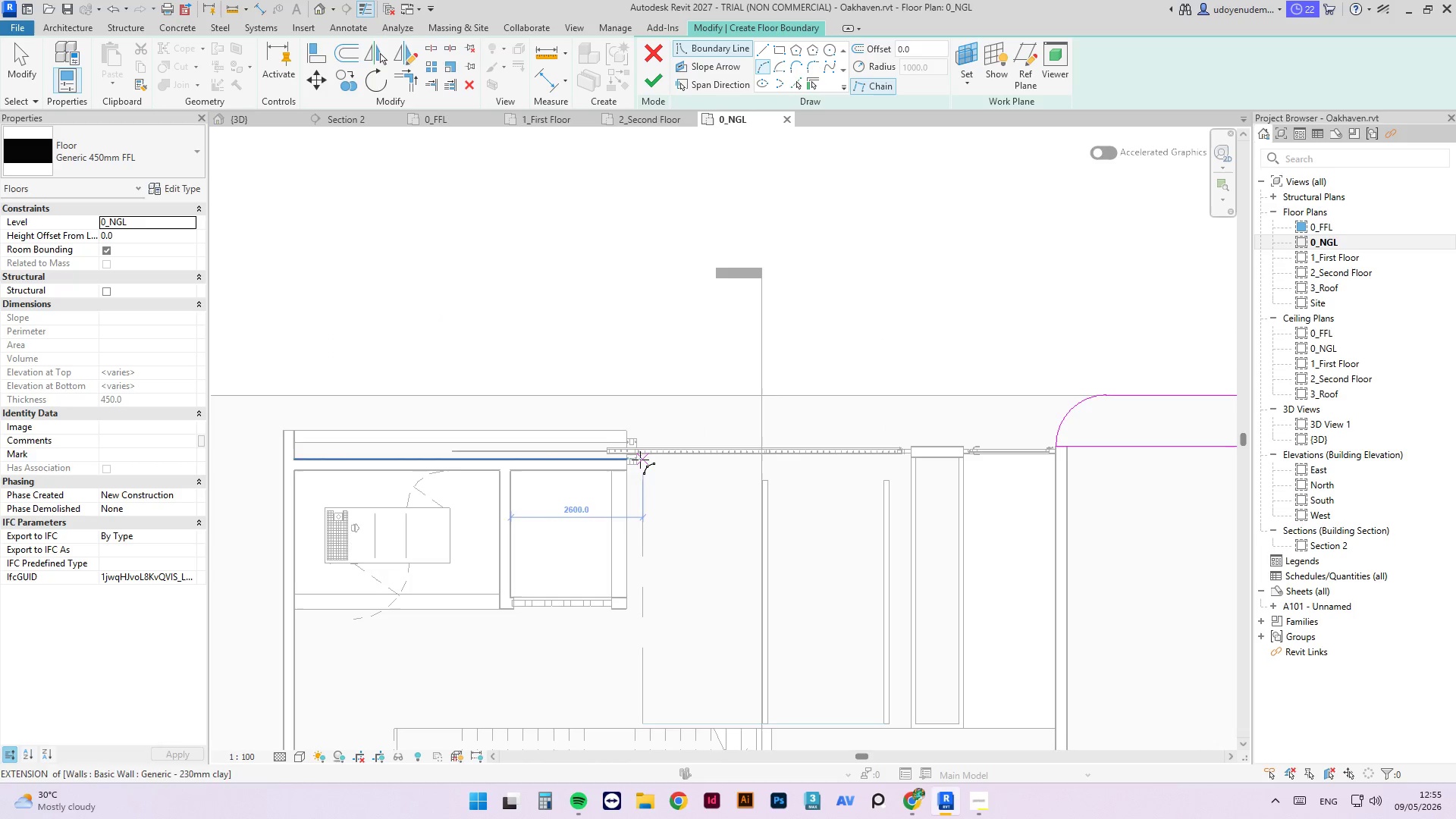 
scroll: coordinate [626, 444], scroll_direction: up, amount: 3.0
 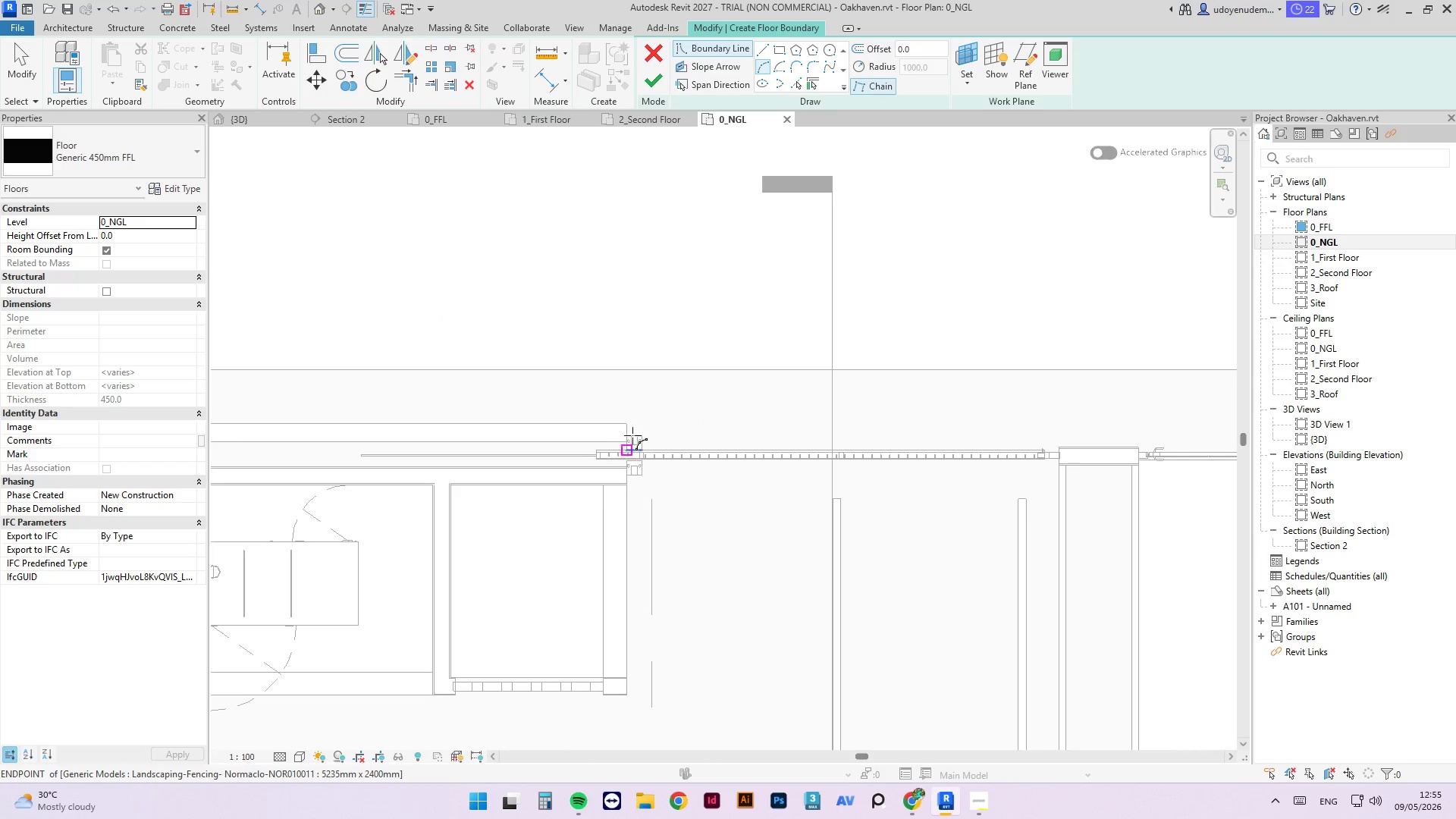 
scroll: coordinate [770, 392], scroll_direction: down, amount: 2.0
 